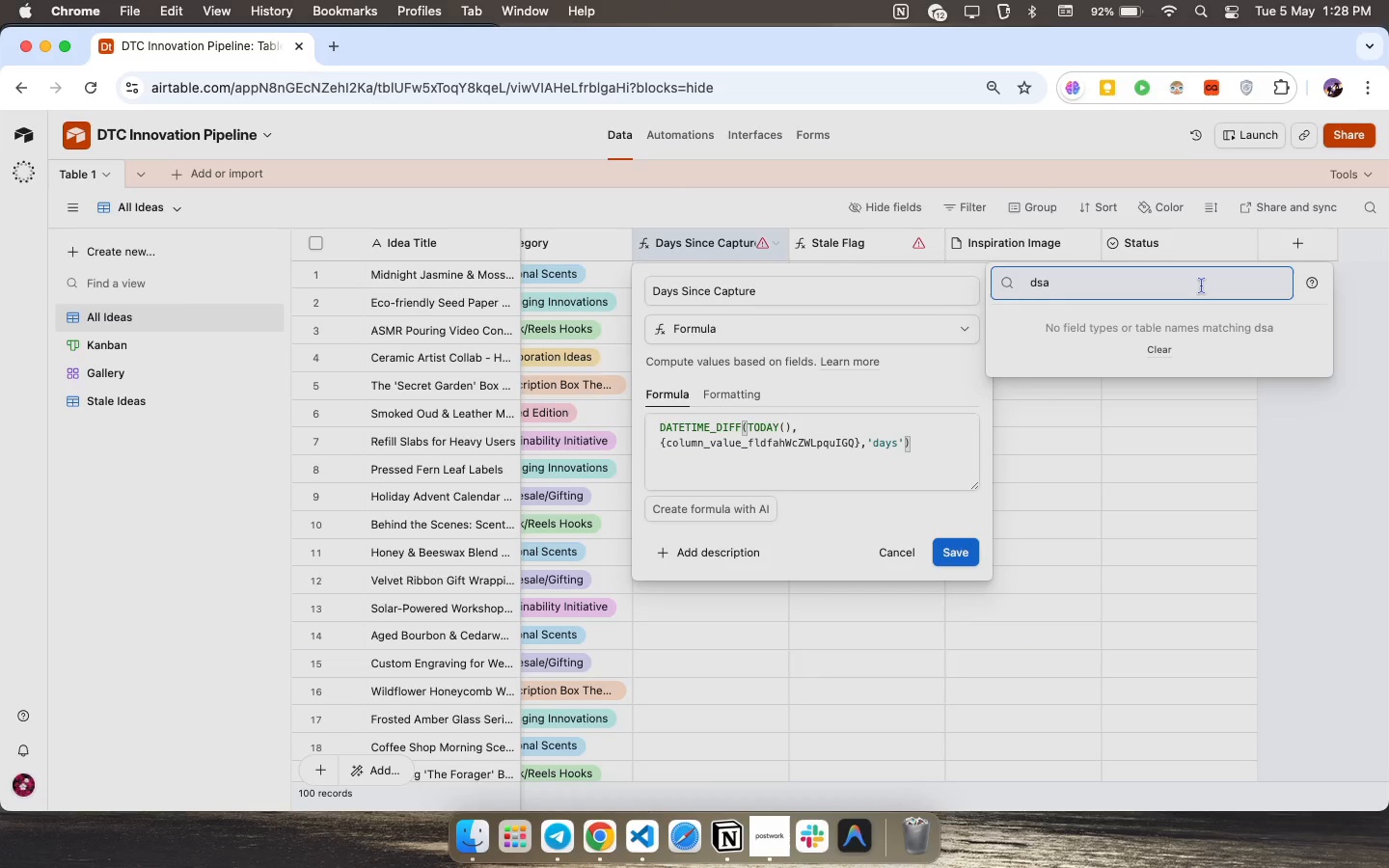 
type(dsa)
 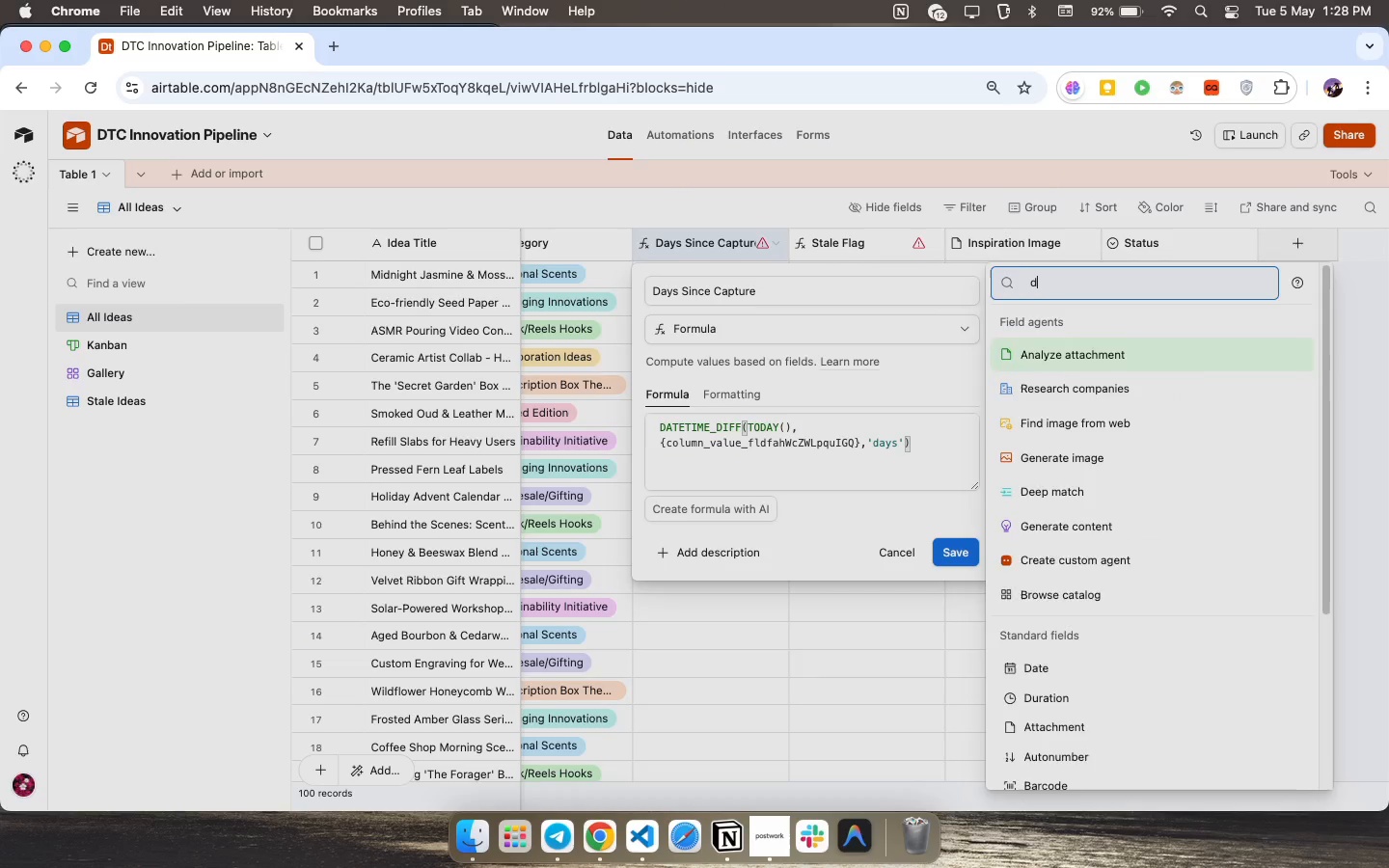 
key(Backspace)
 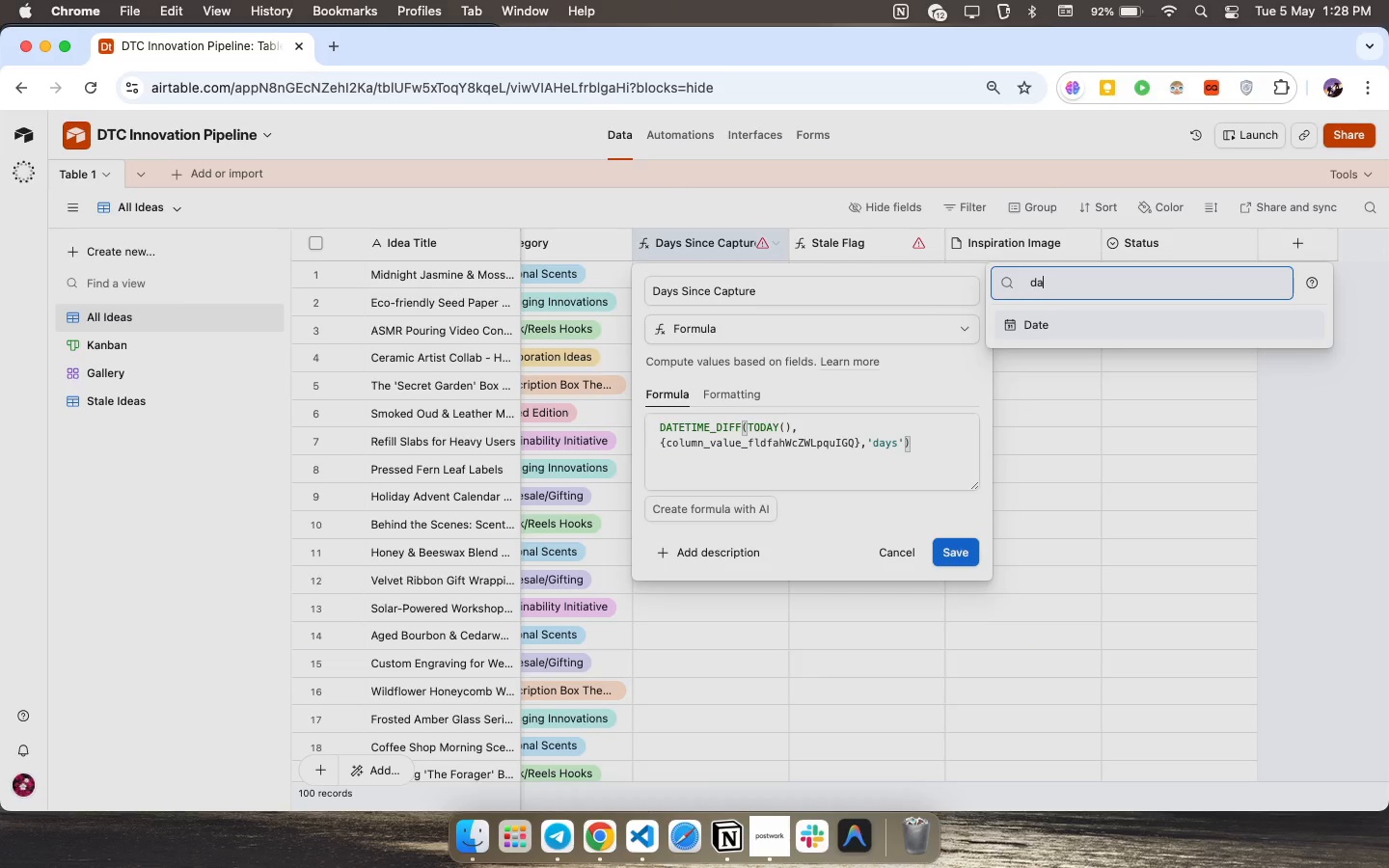 
key(Backspace)
 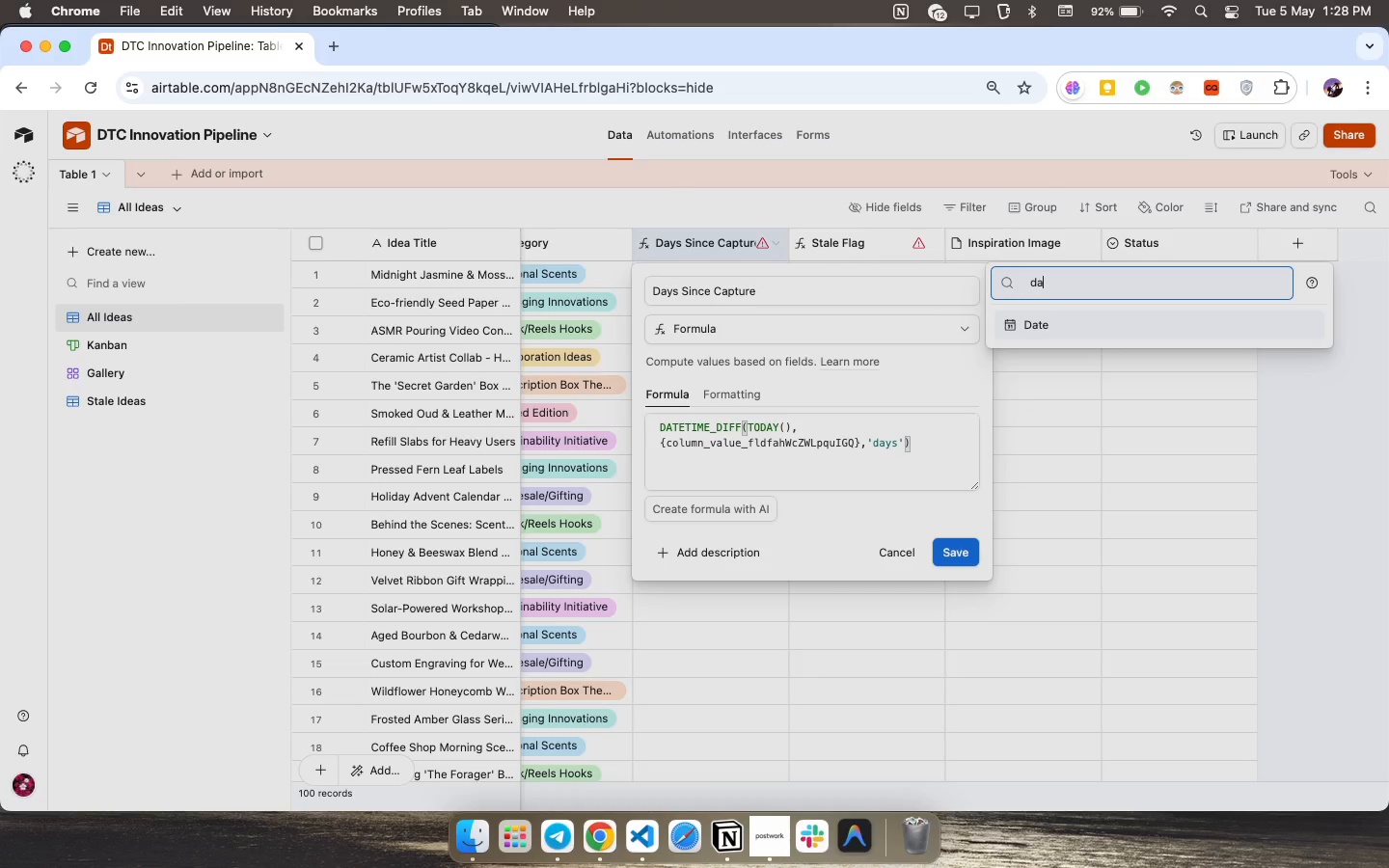 
key(A)
 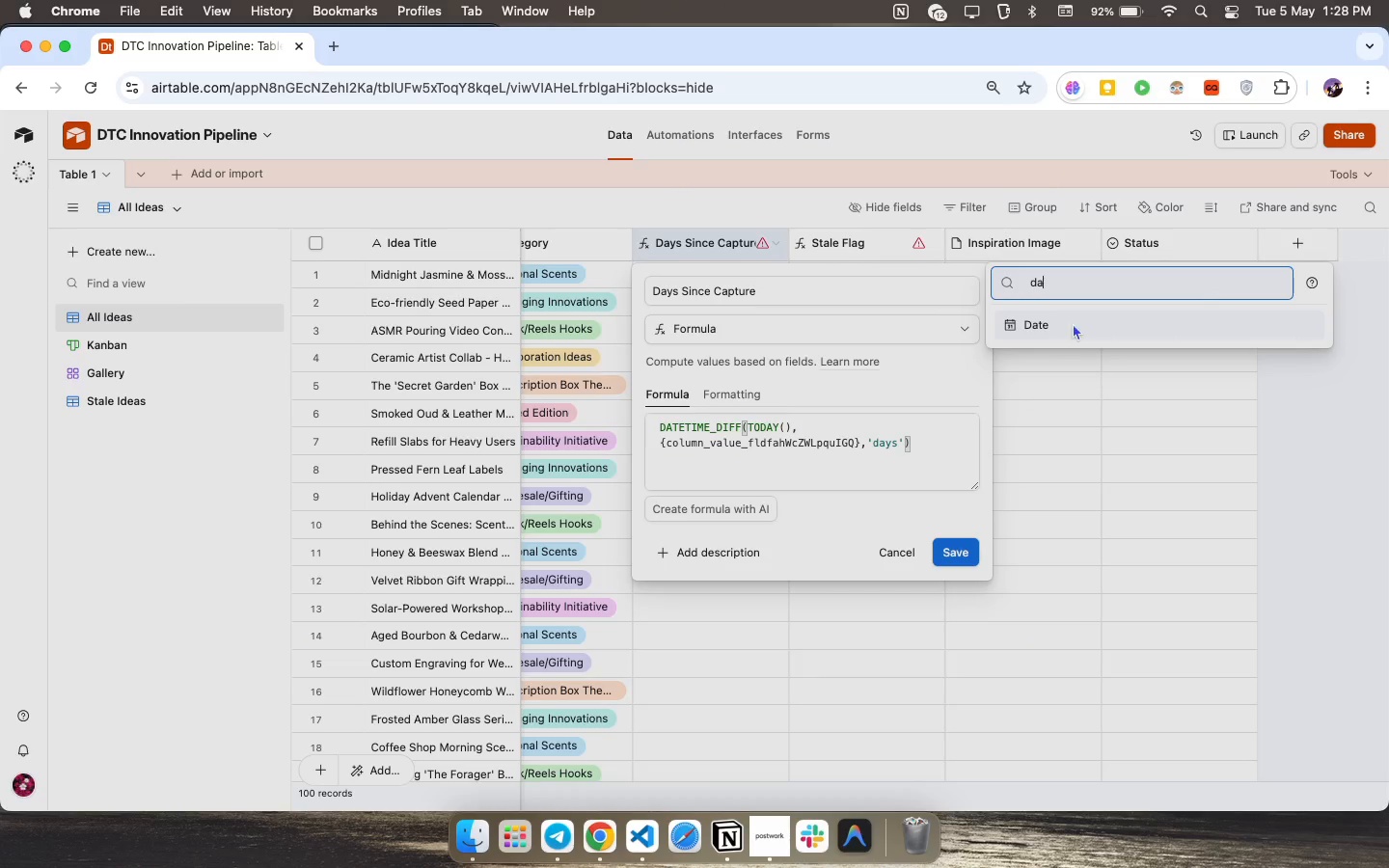 
left_click([1075, 312])
 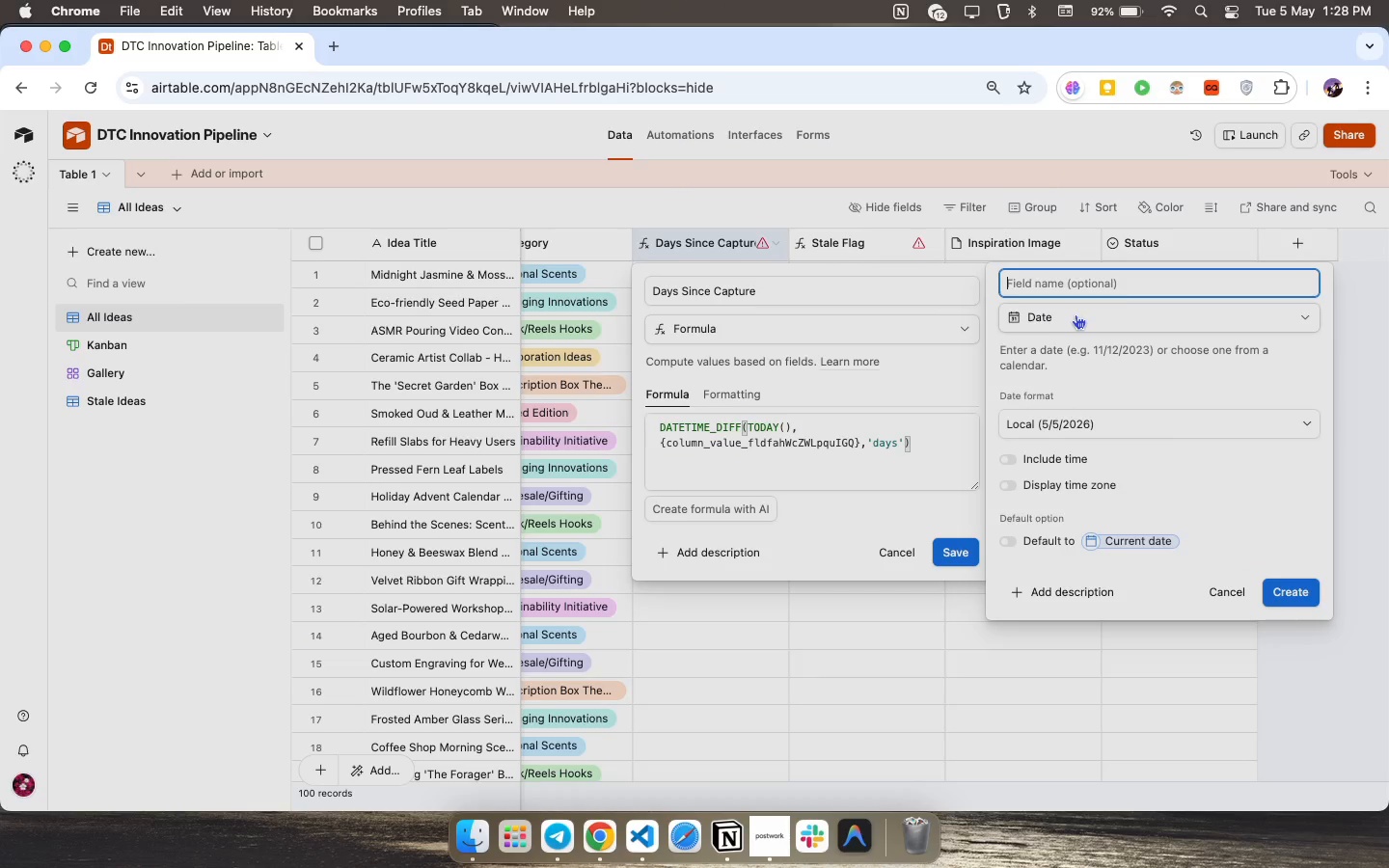 
type(Date CAP)
key(Backspace)
key(Backspace)
type(a)
 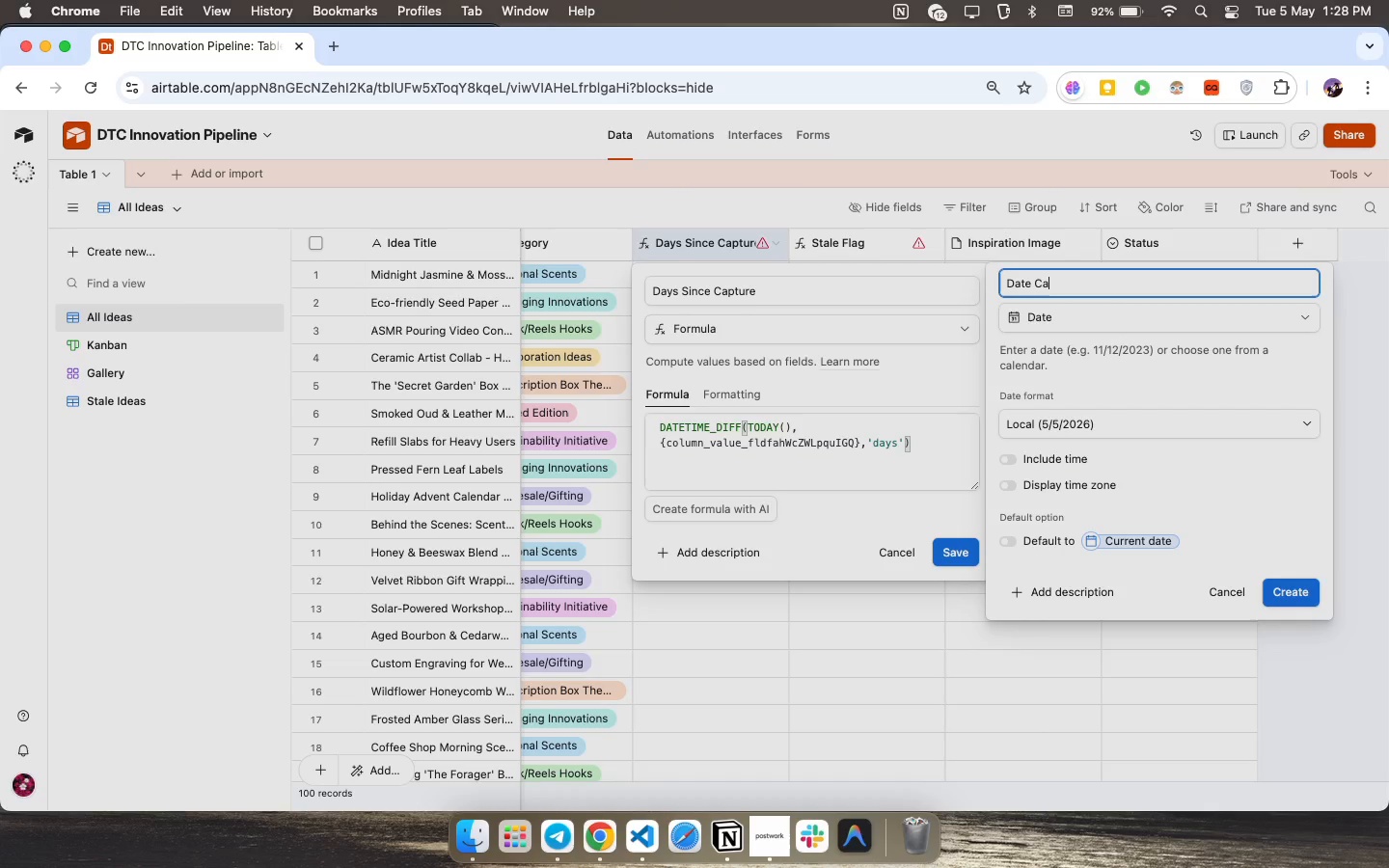 
type(ptured)
 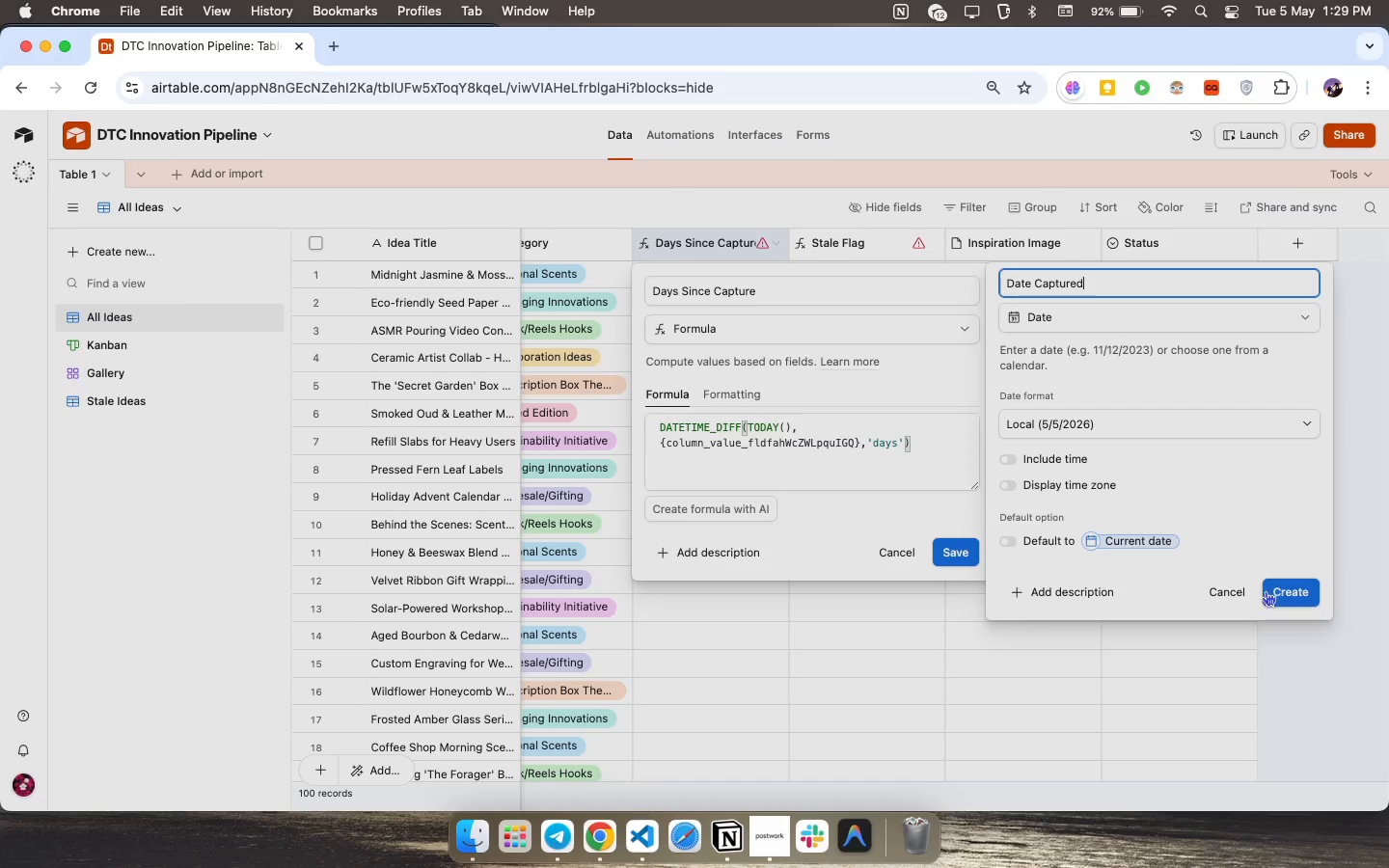 
left_click([1274, 590])
 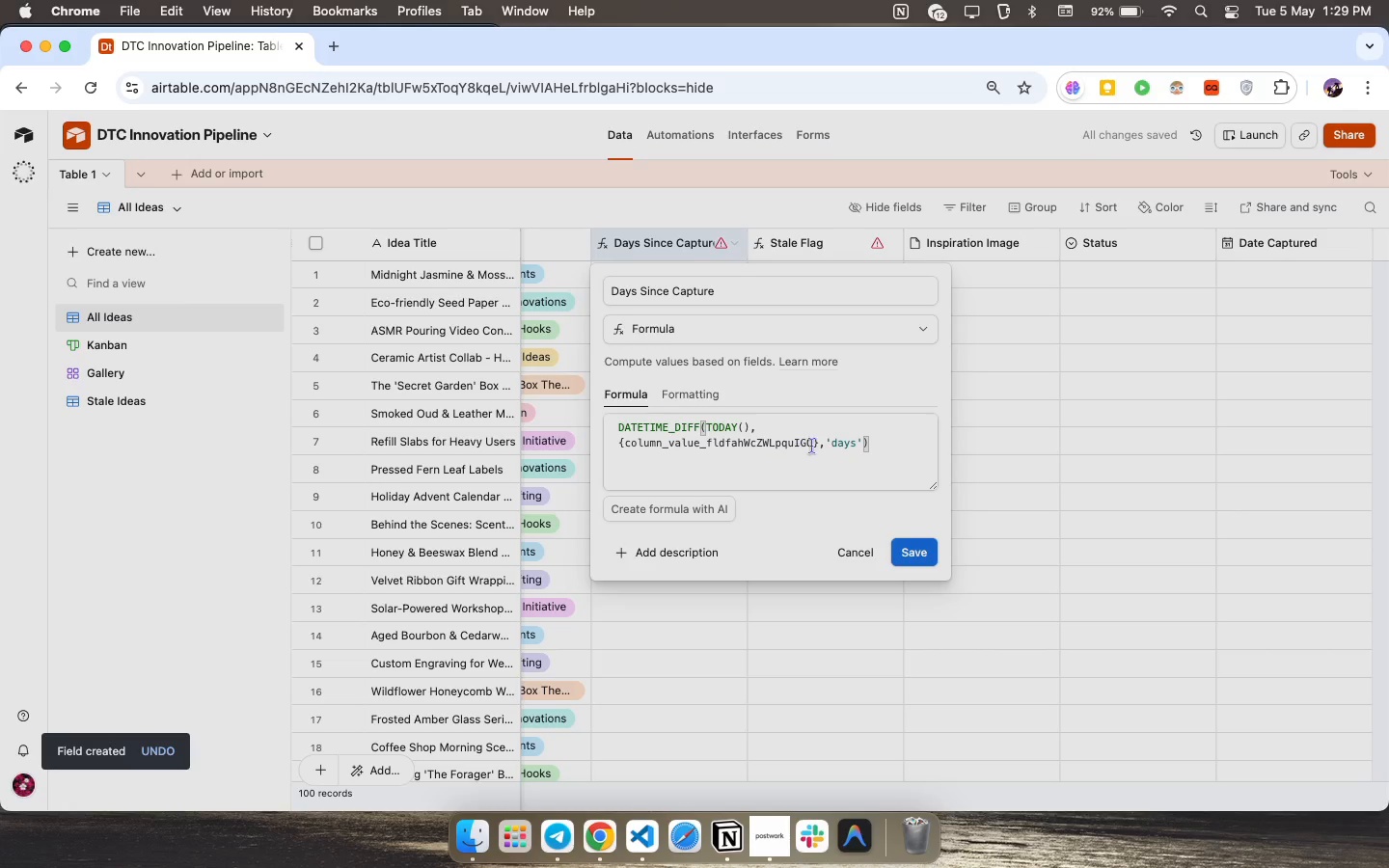 
left_click_drag(start_coordinate=[815, 445], to_coordinate=[624, 443])
 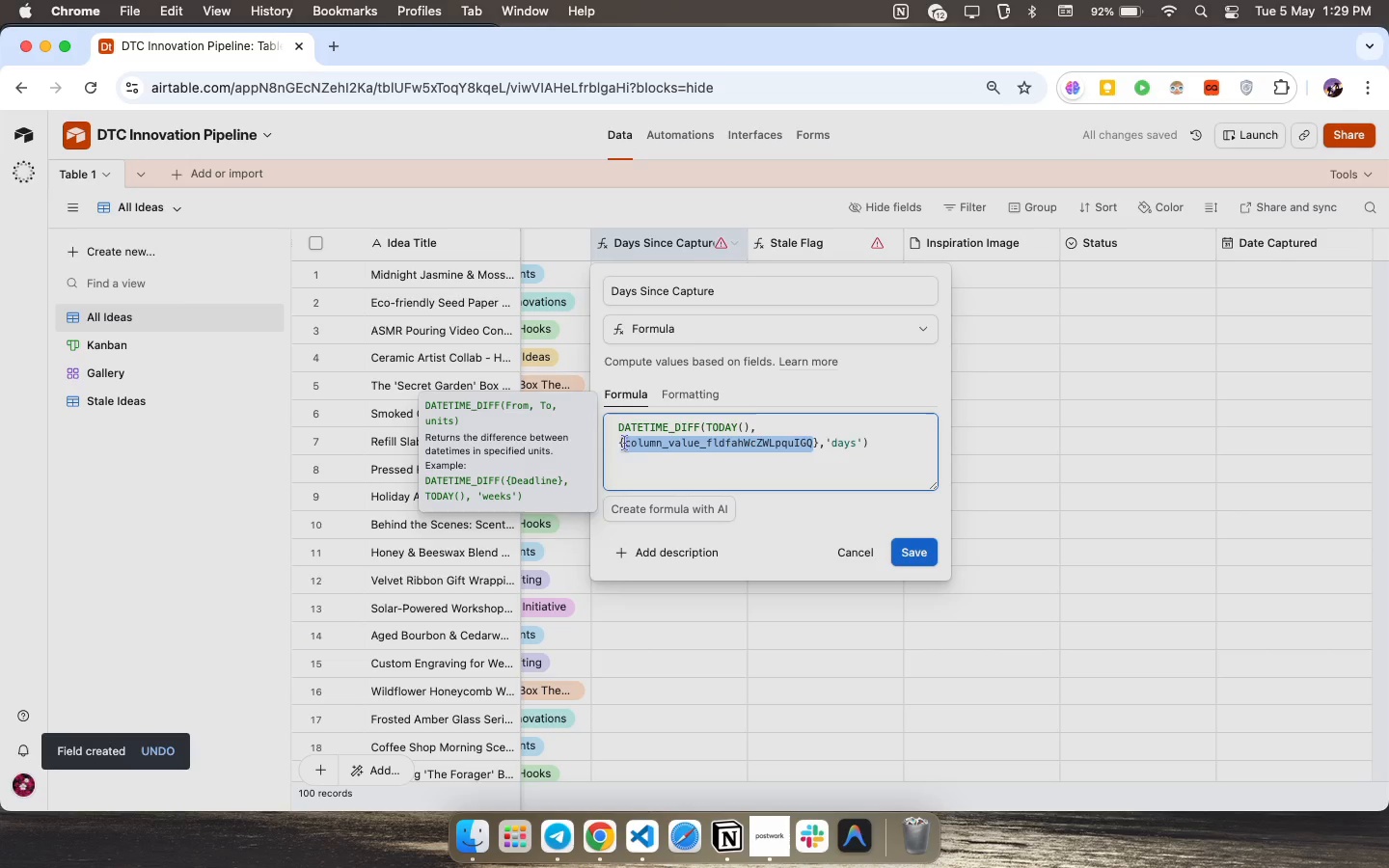 
key(D)
 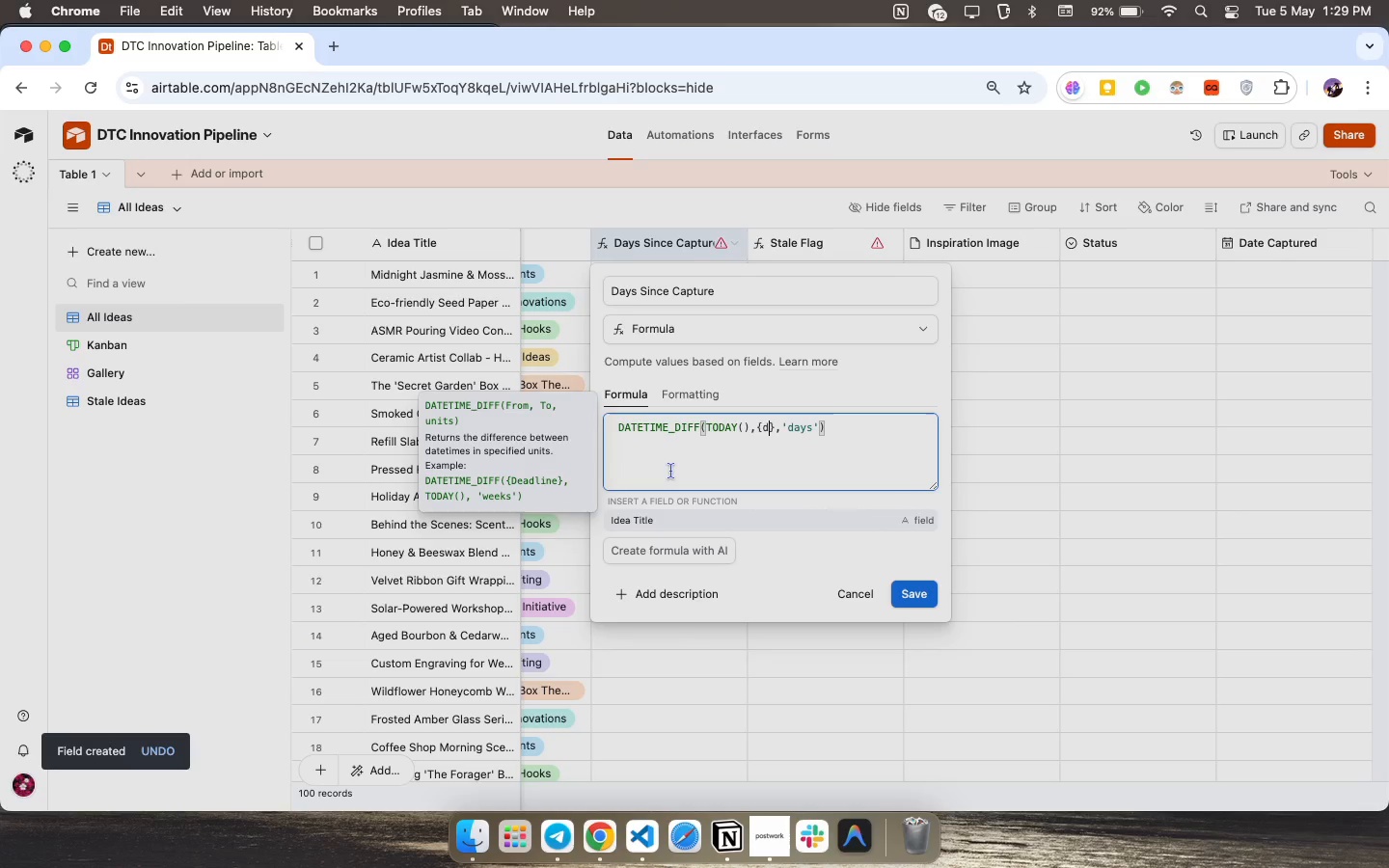 
key(Backspace)
 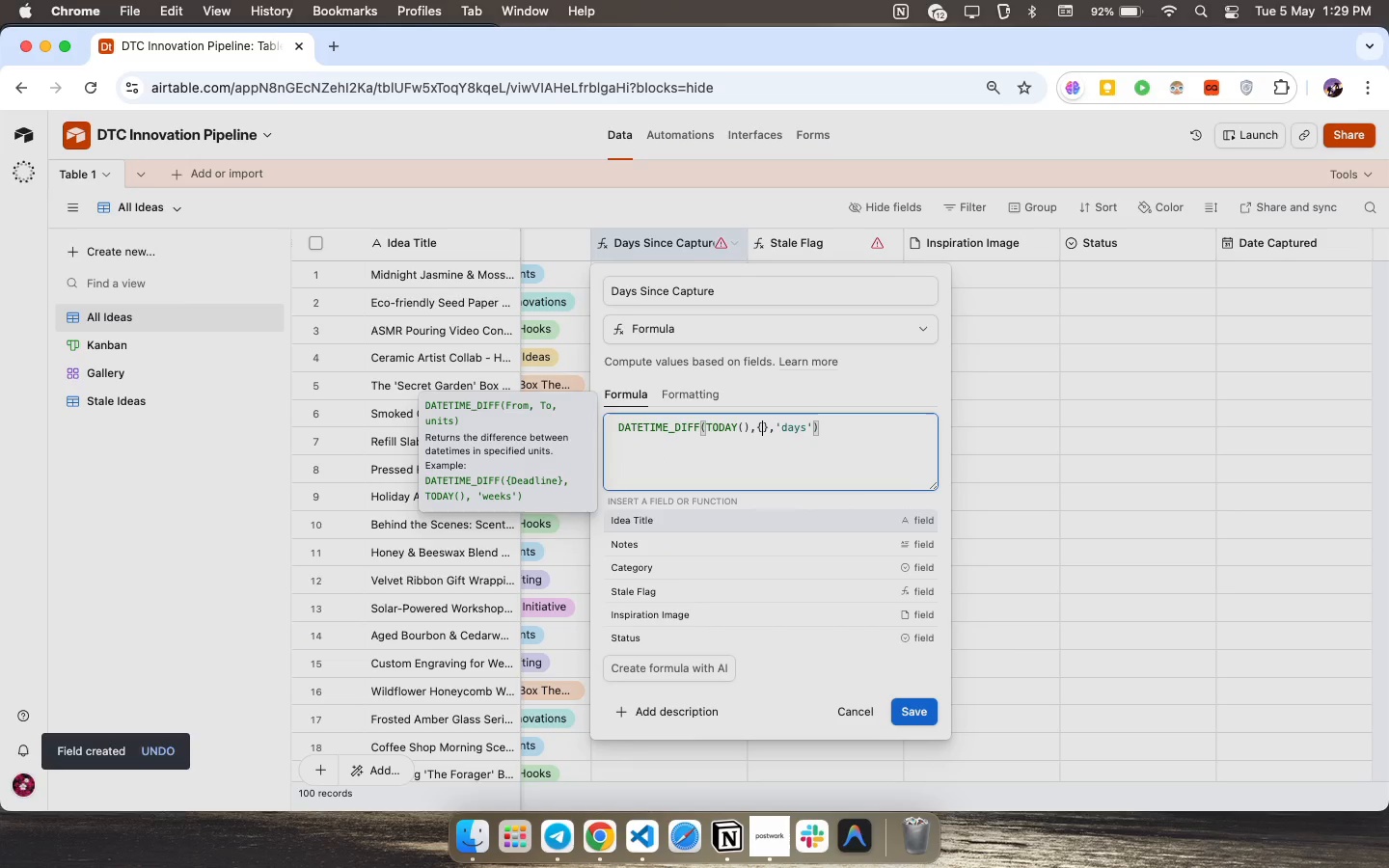 
key(CapsLock)
 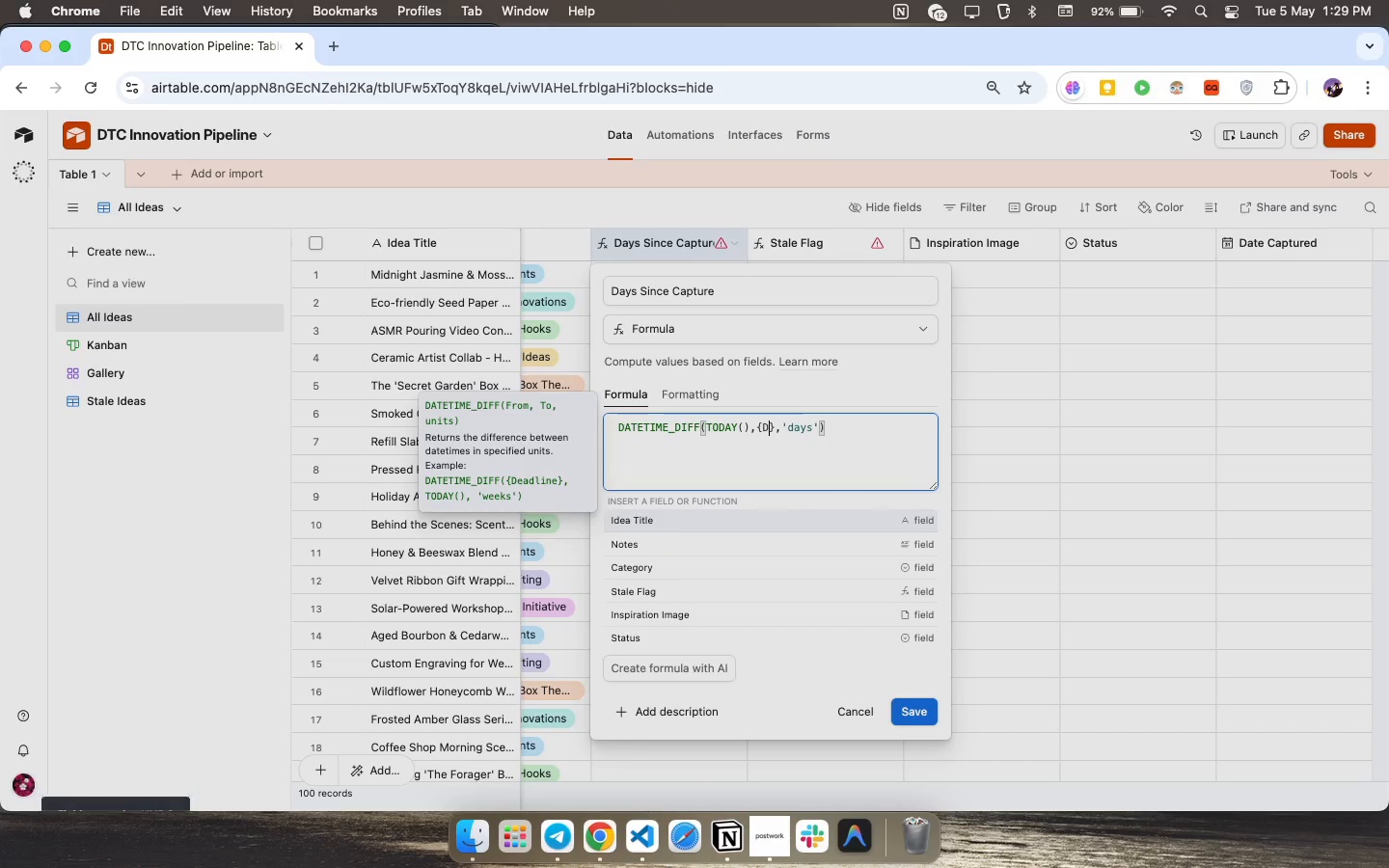 
key(D)
 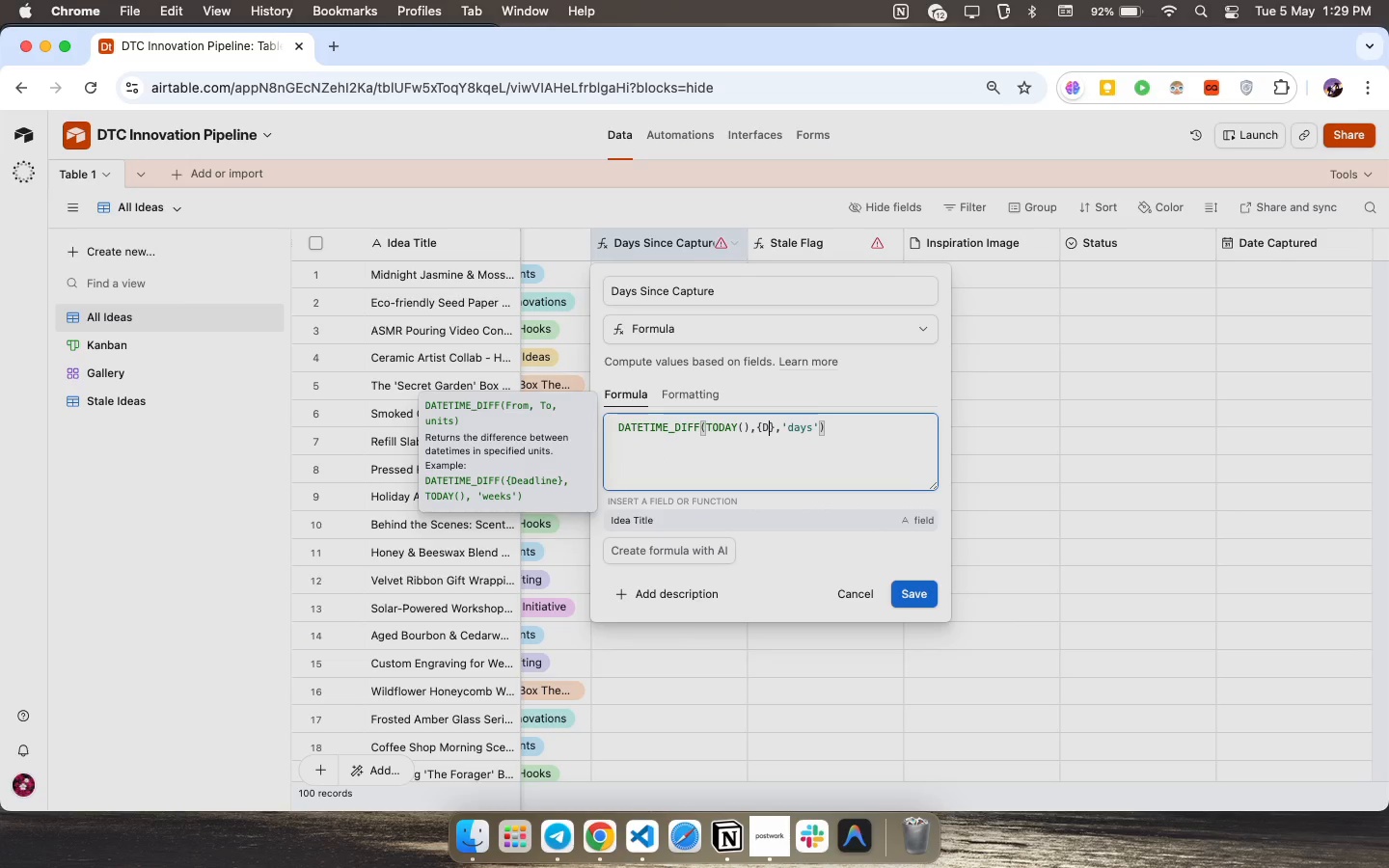 
key(CapsLock)
 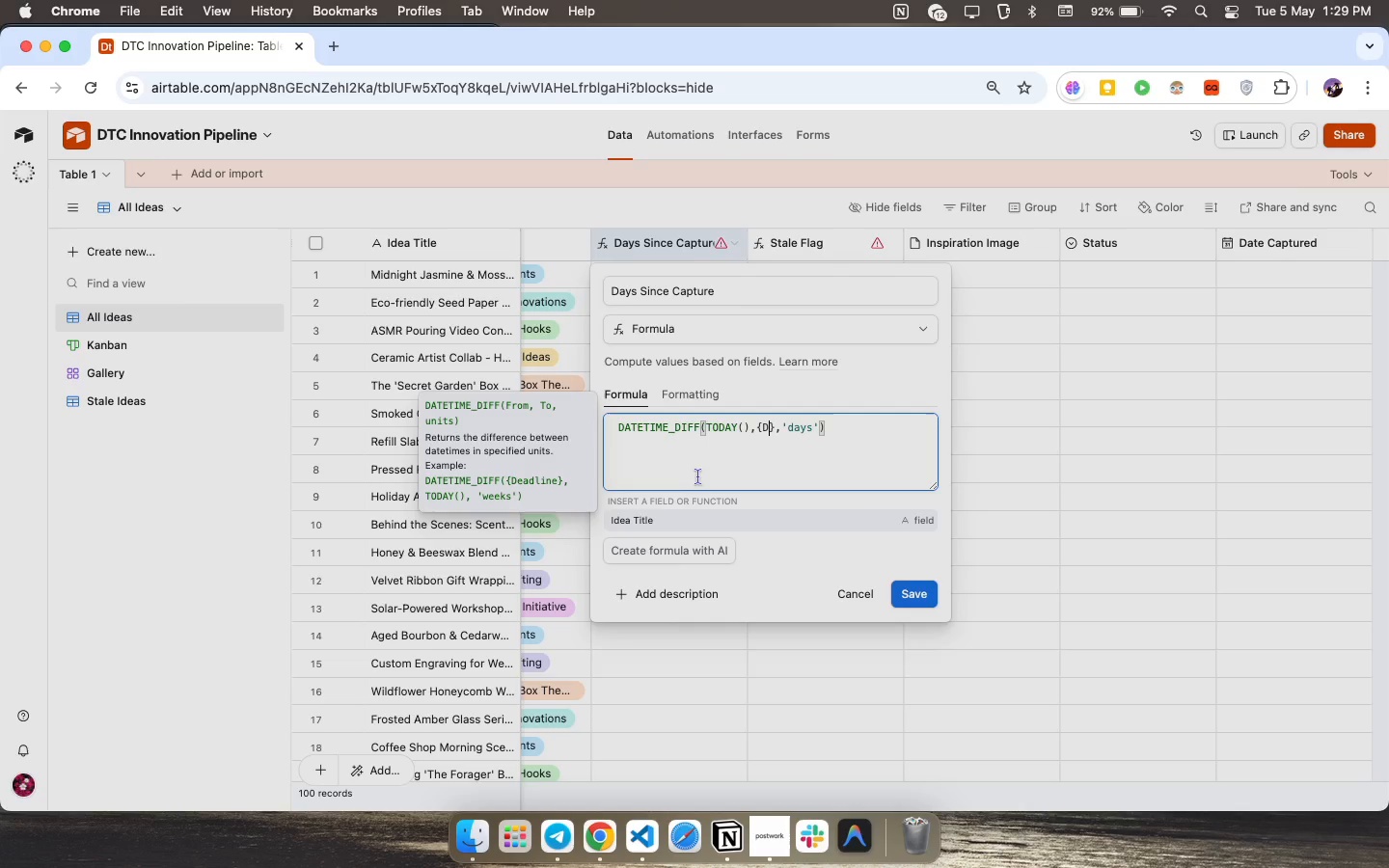 
left_click([1103, 488])
 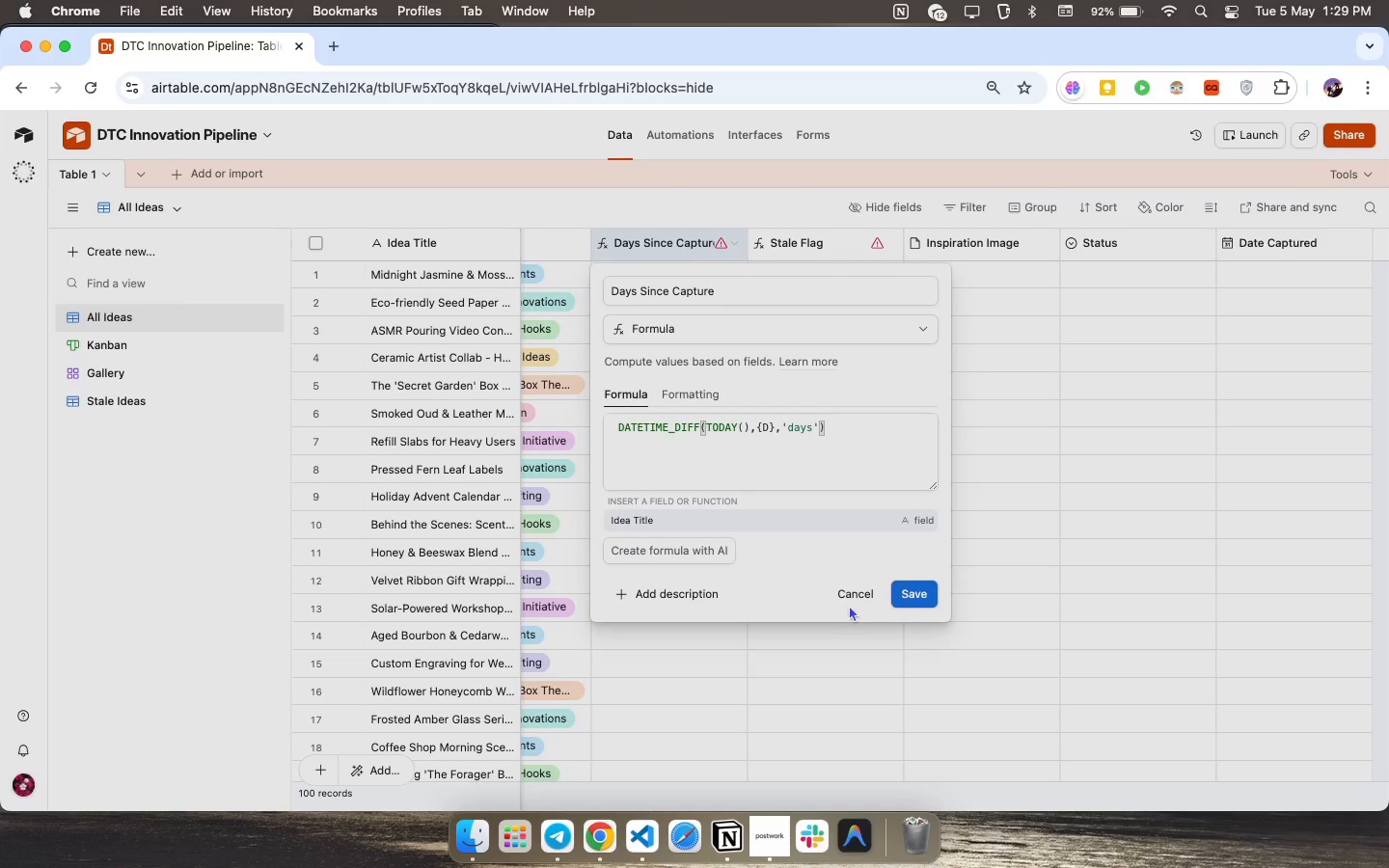 
left_click([857, 592])
 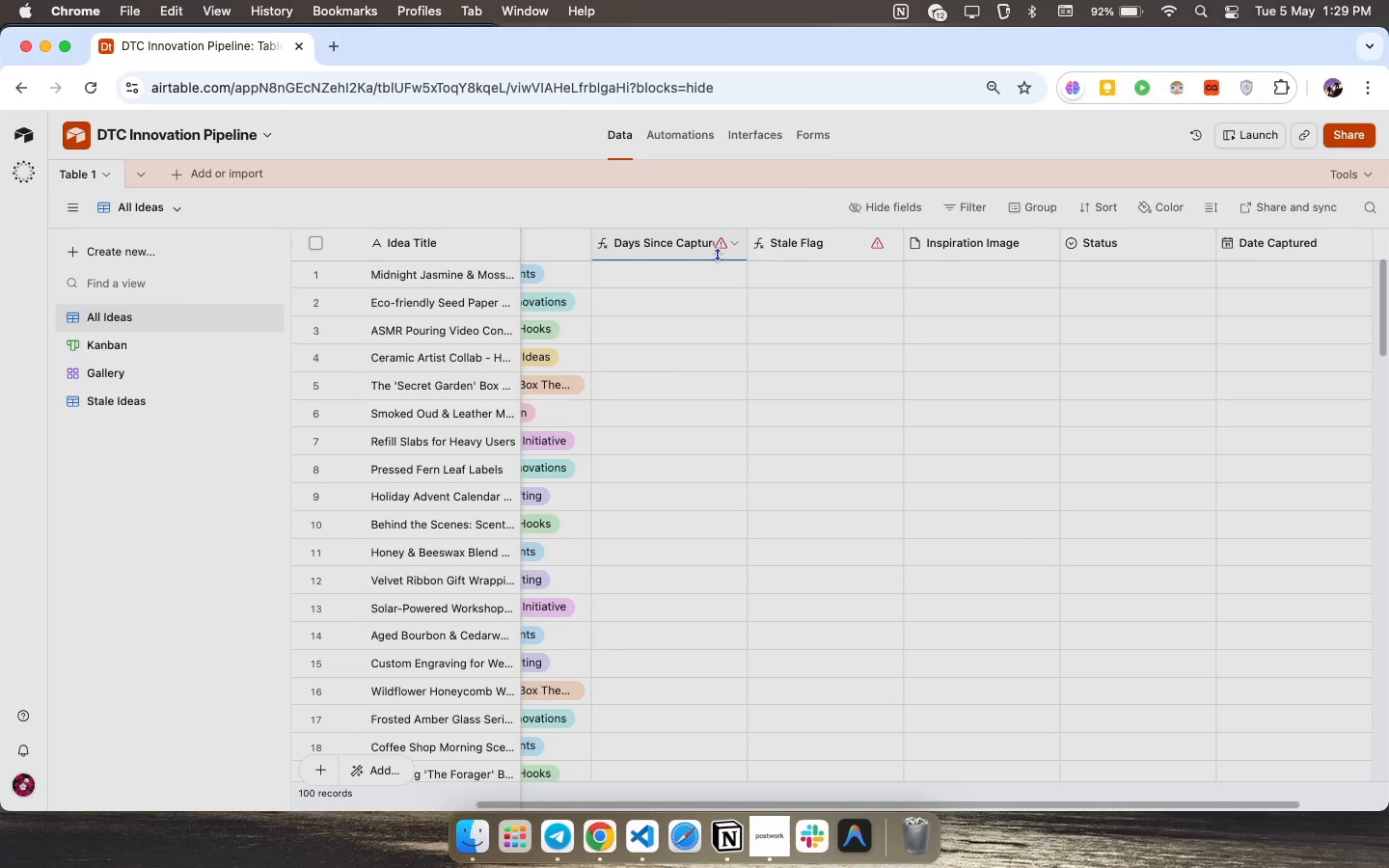 
wait(6.22)
 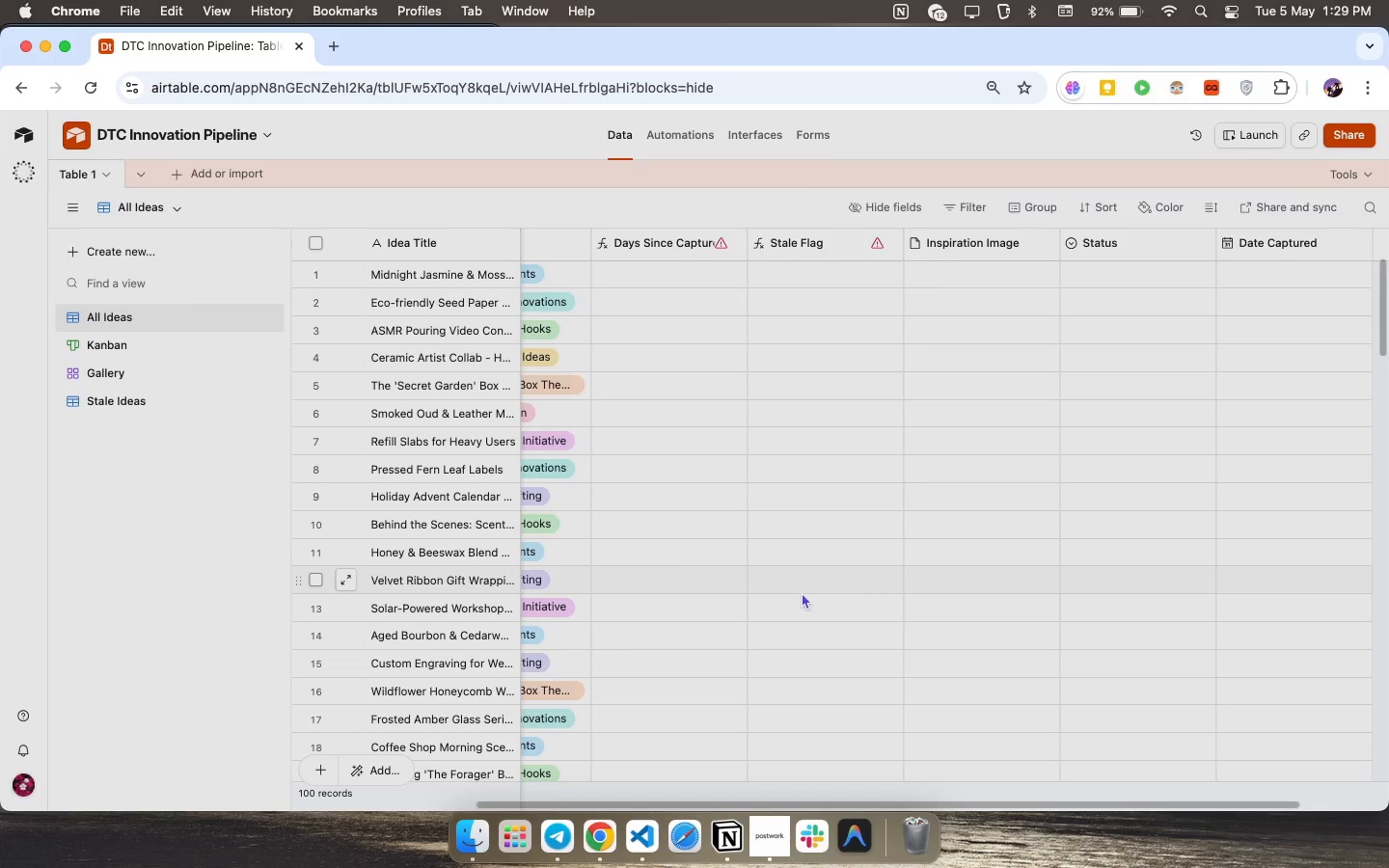 
double_click([689, 243])
 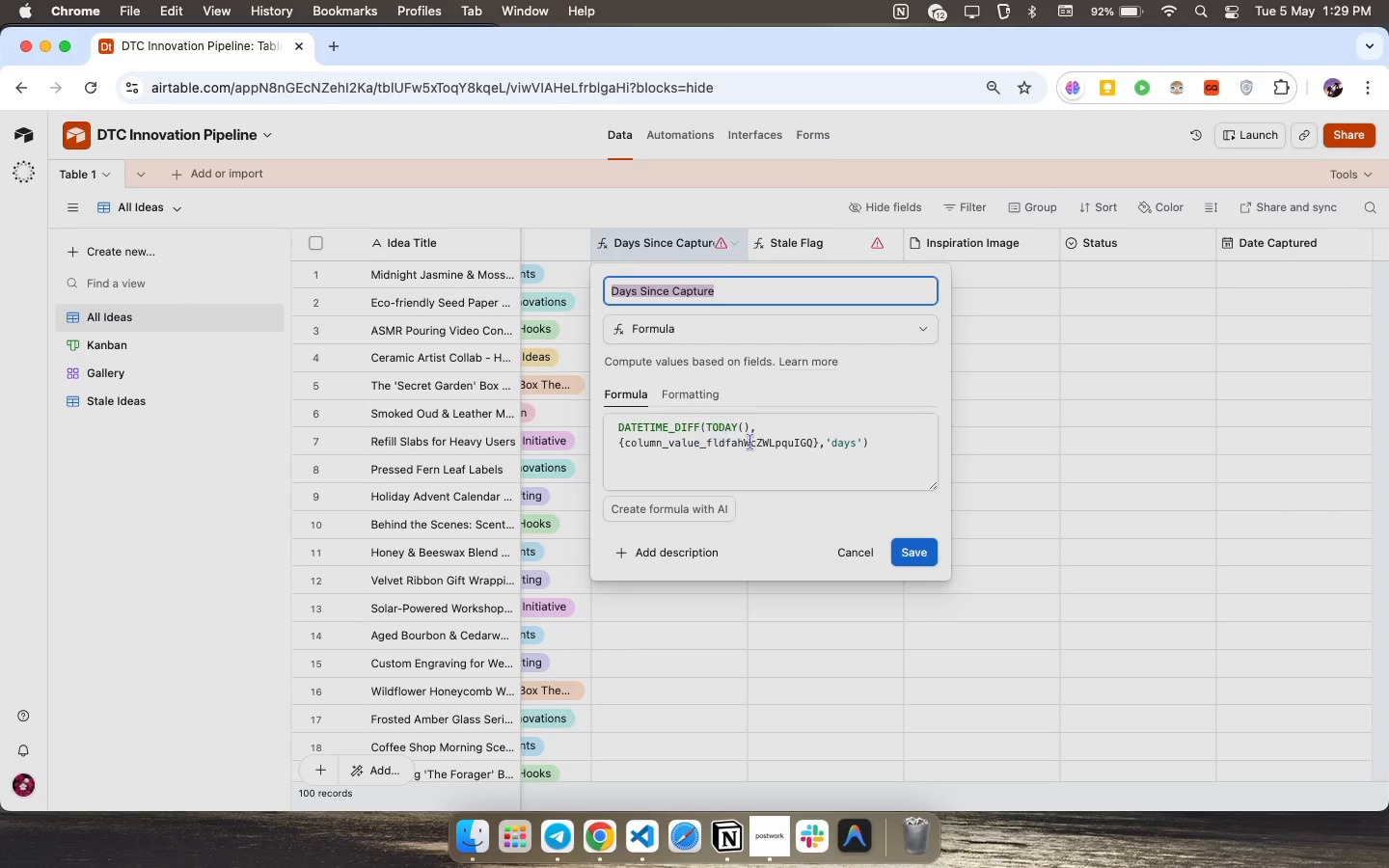 
left_click([726, 442])
 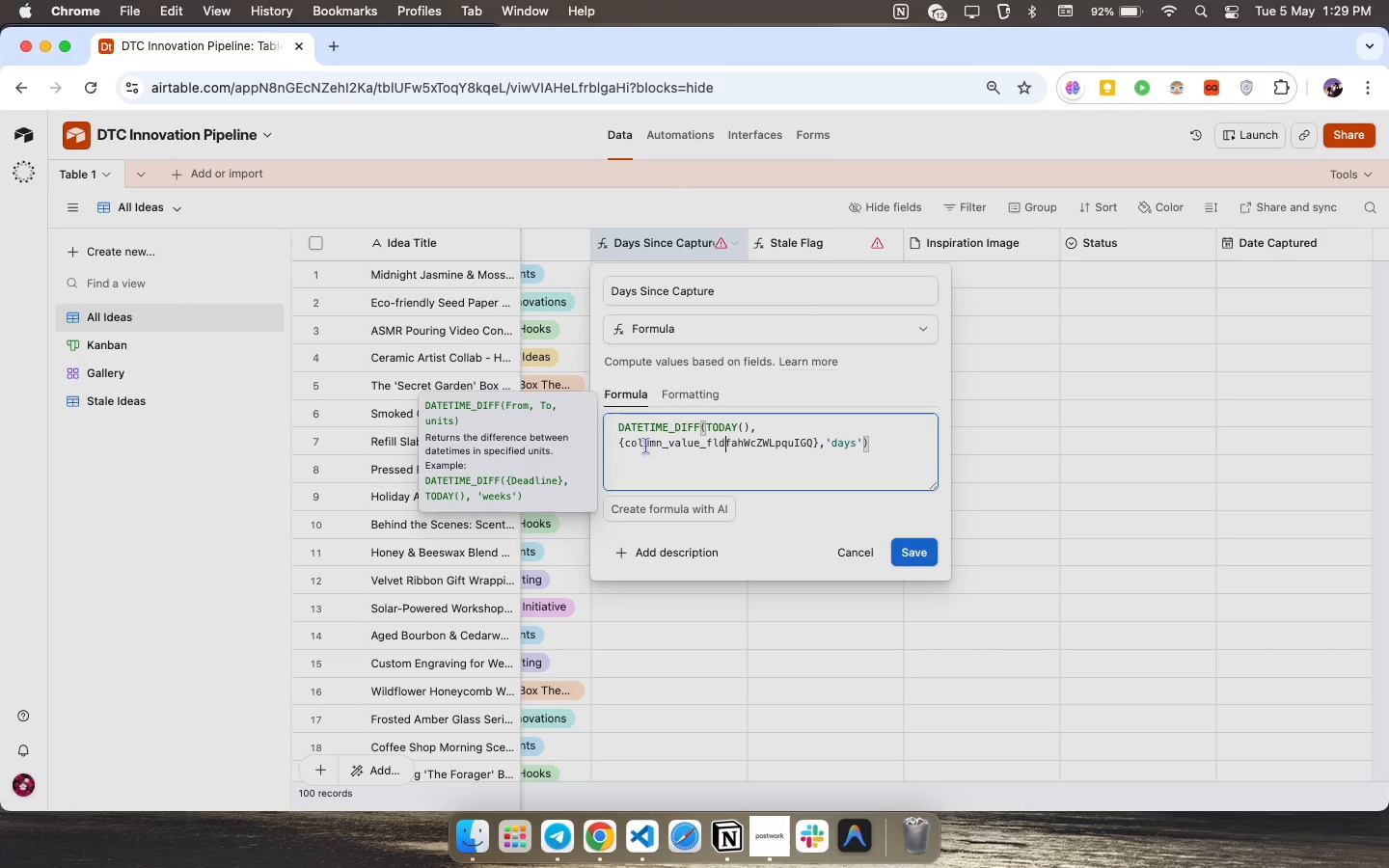 
left_click_drag(start_coordinate=[625, 439], to_coordinate=[815, 439])
 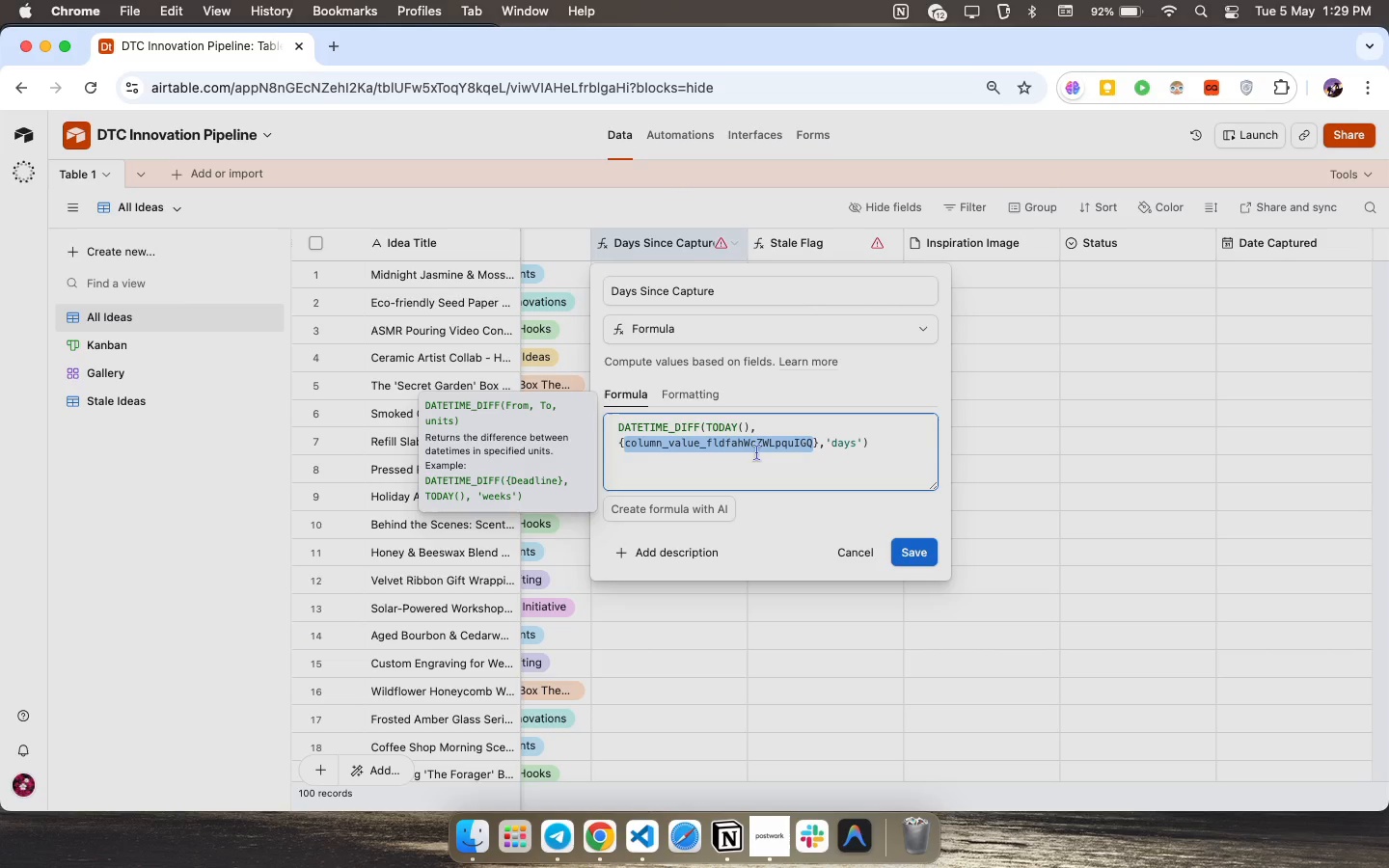 
key(CapsLock)
 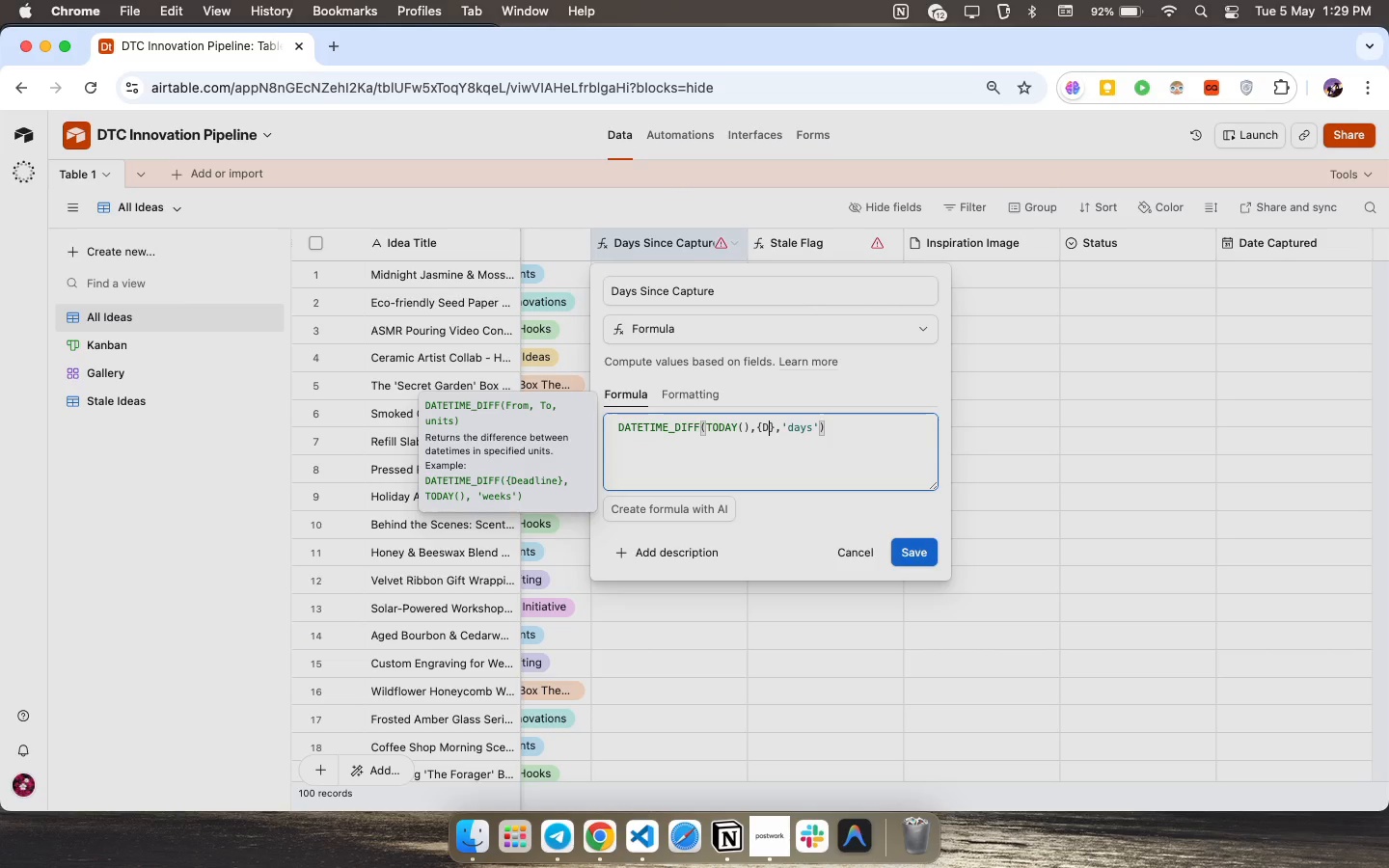 
key(D)
 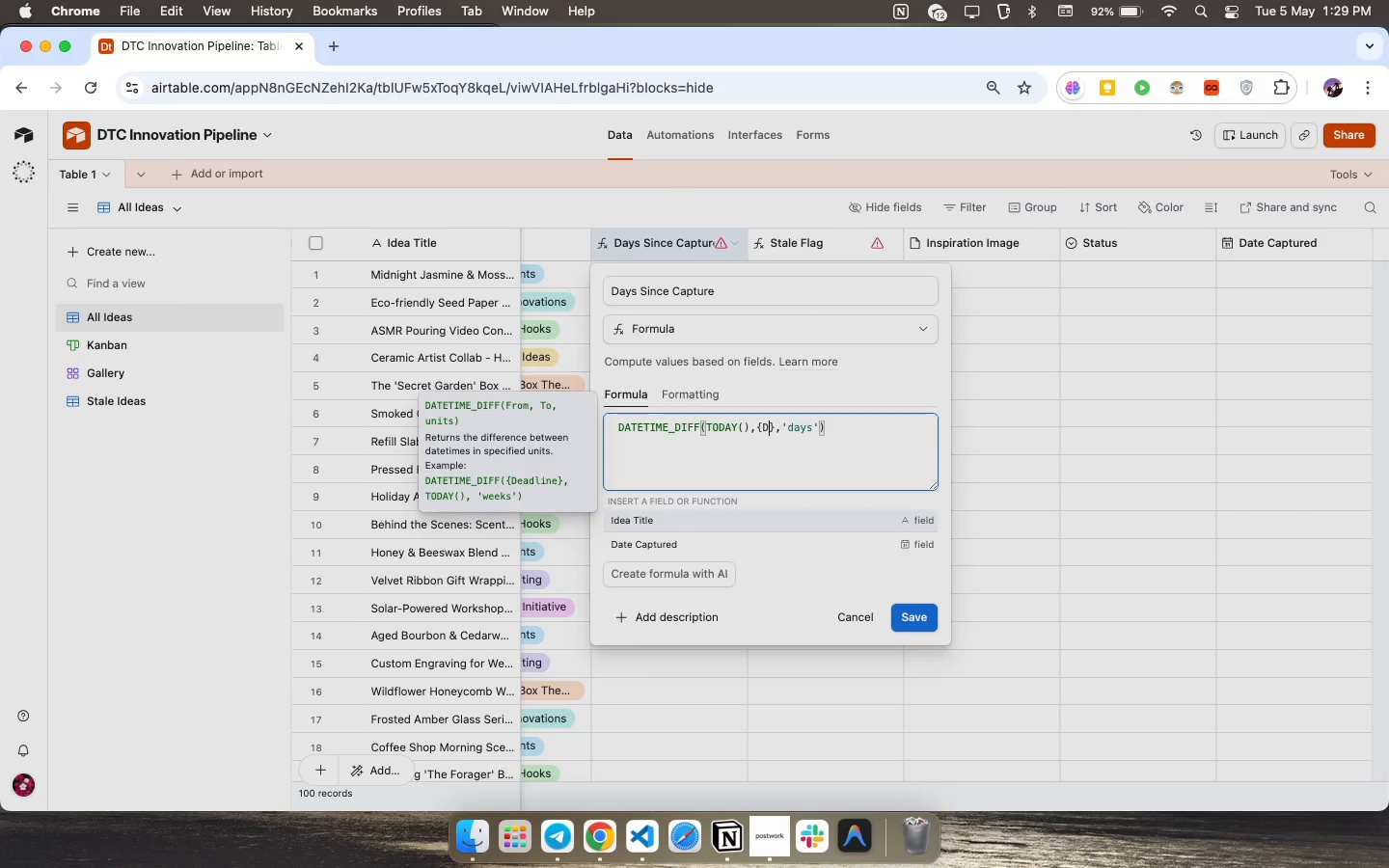 
key(CapsLock)
 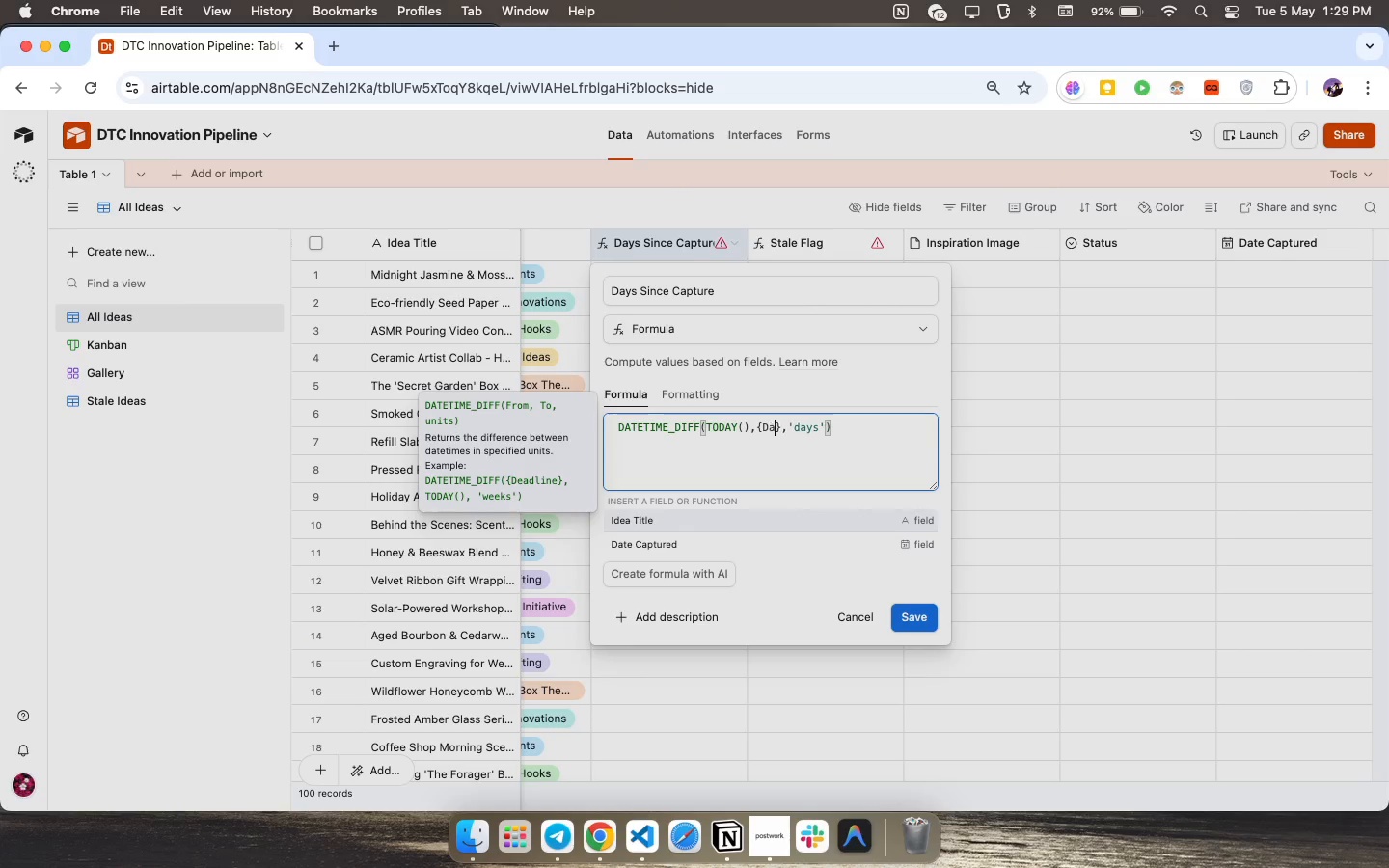 
key(A)
 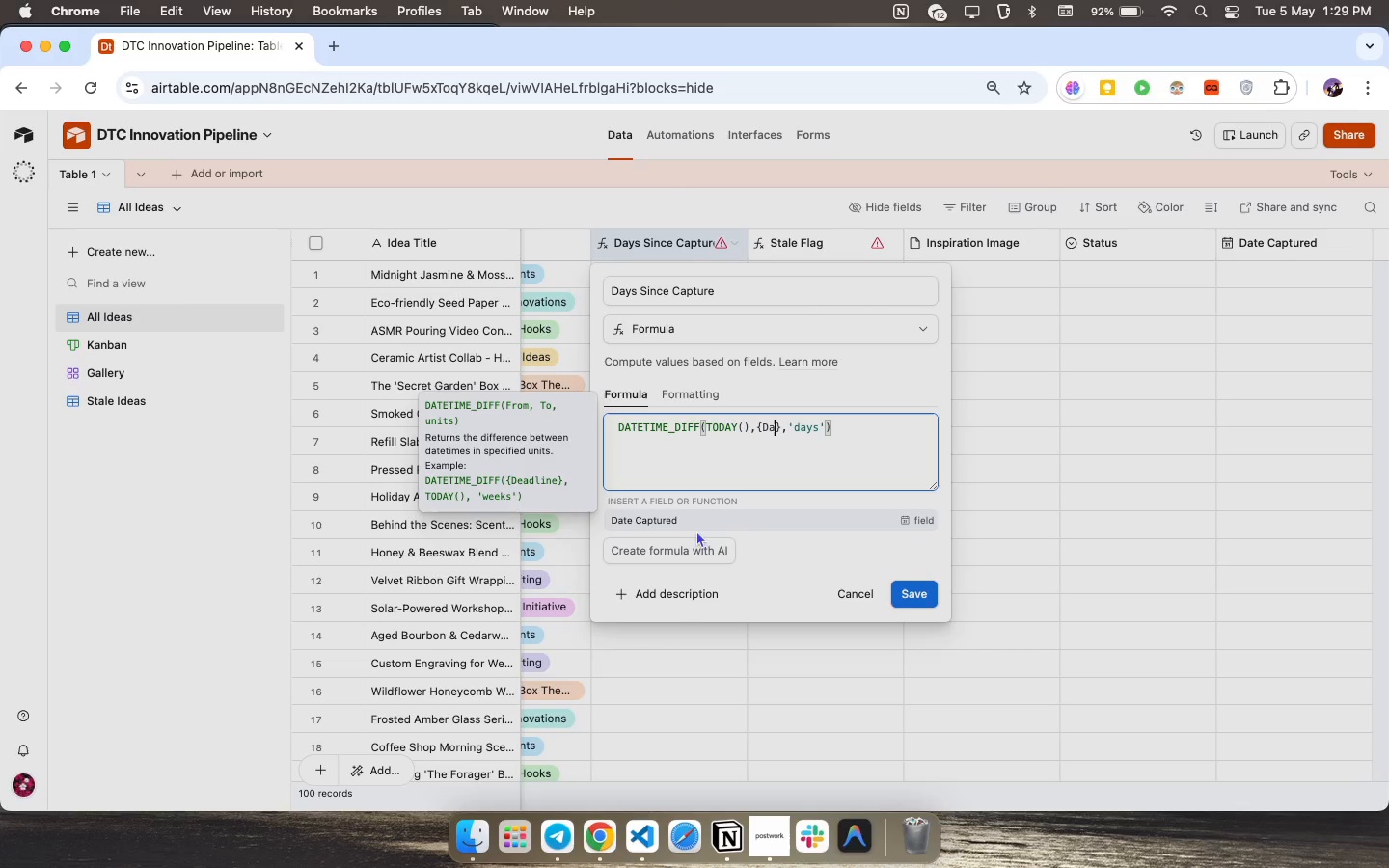 
left_click([706, 525])
 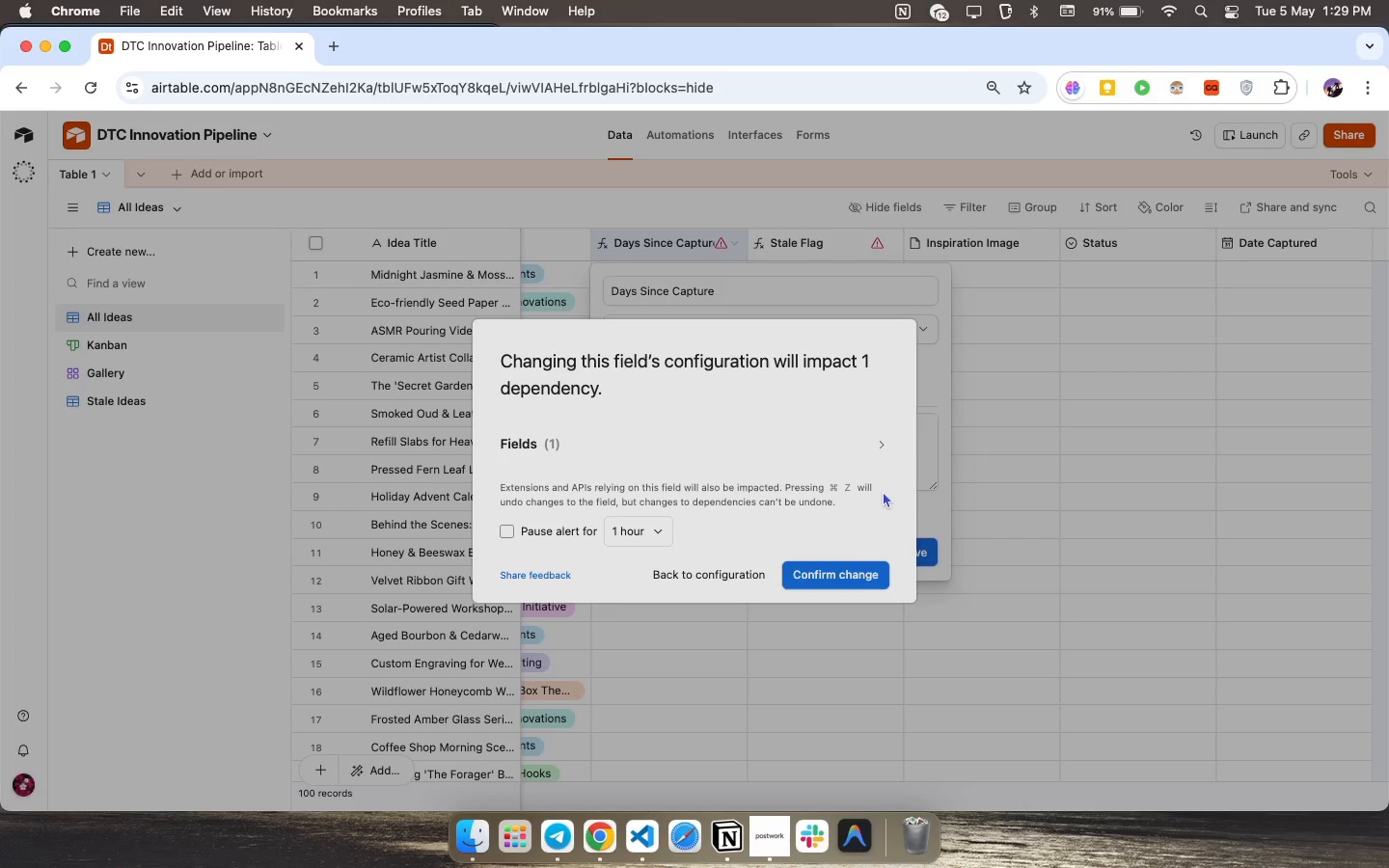 
wait(30.29)
 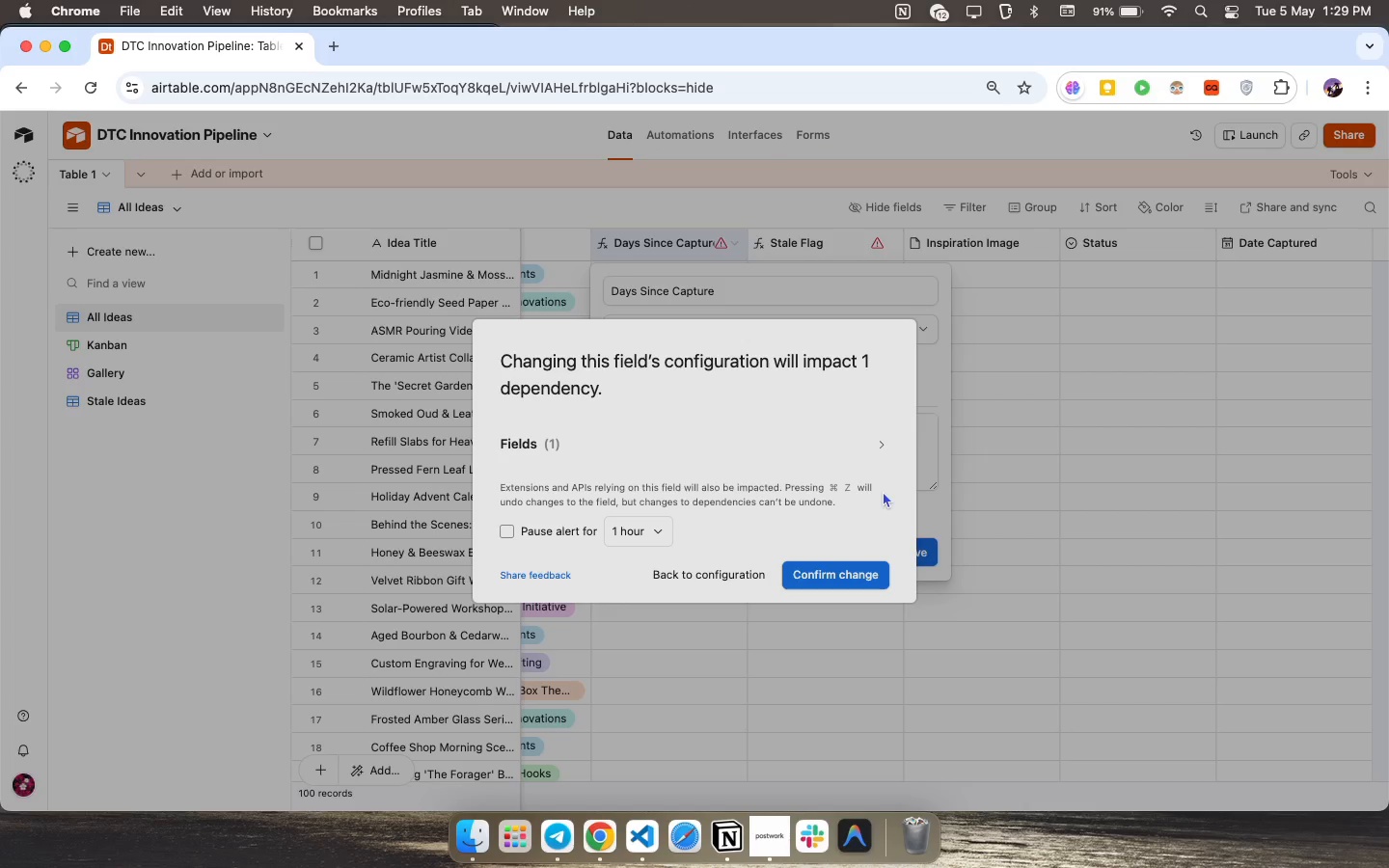 
left_click([856, 570])
 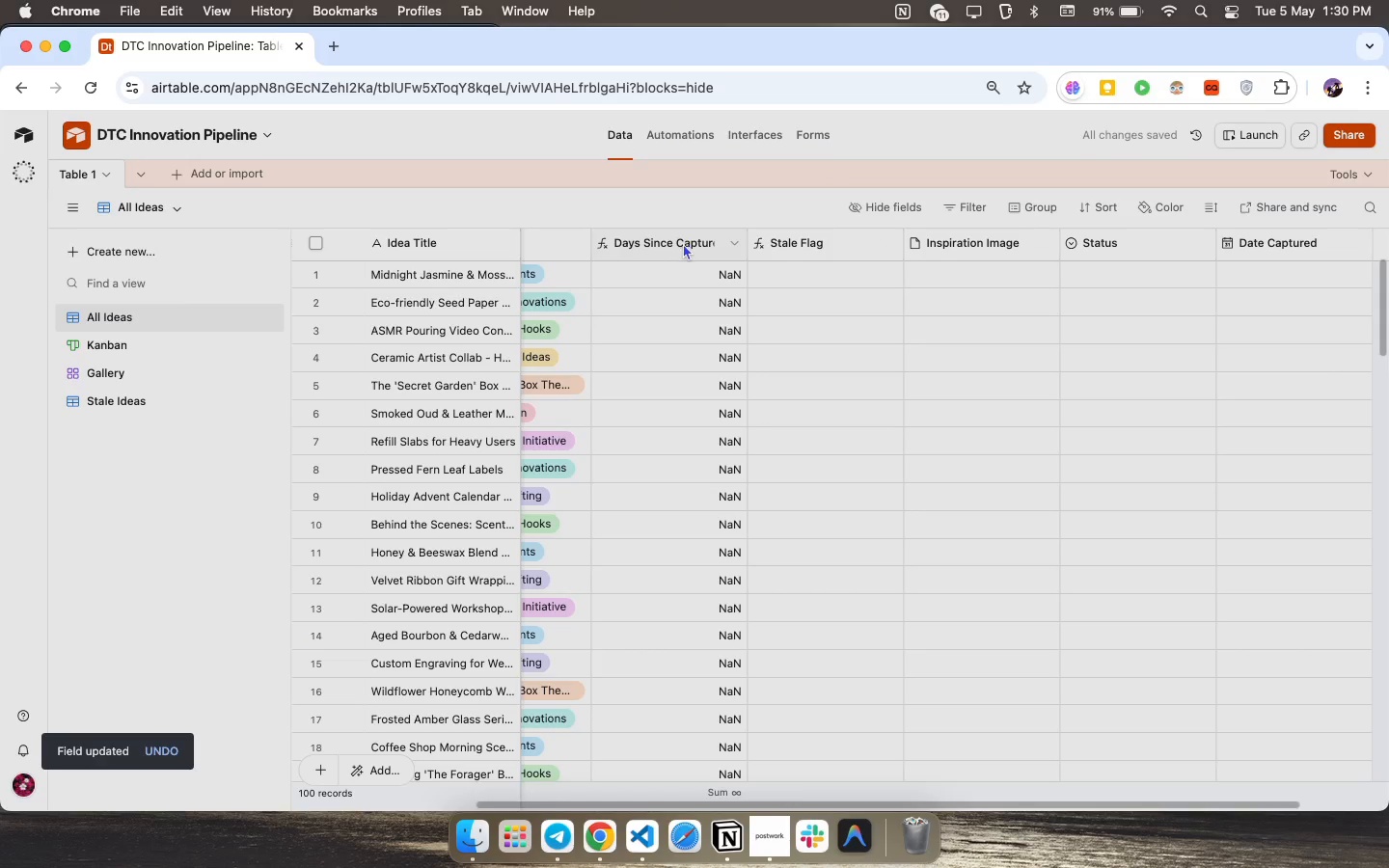 
double_click([682, 243])
 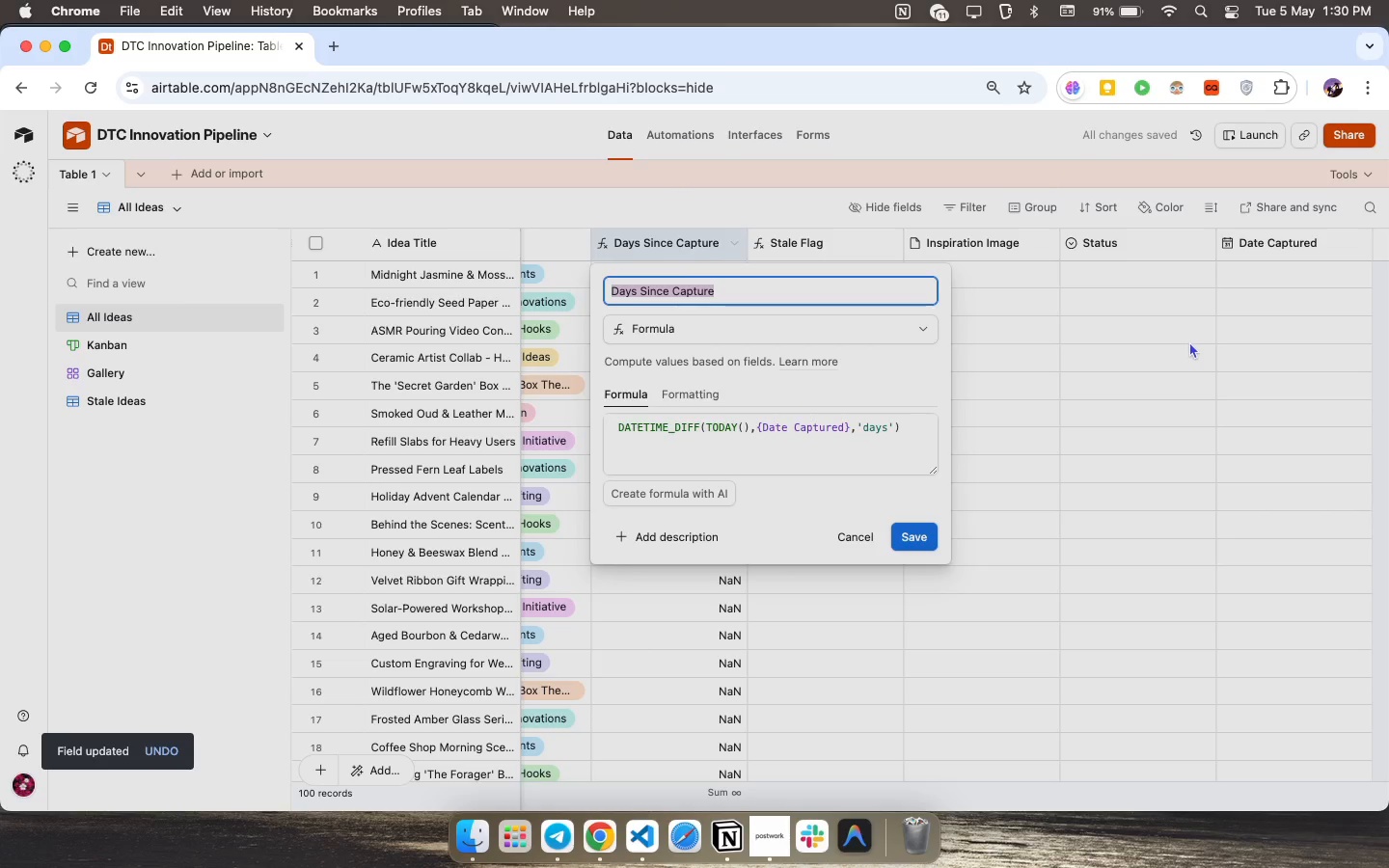 
left_click([1187, 341])
 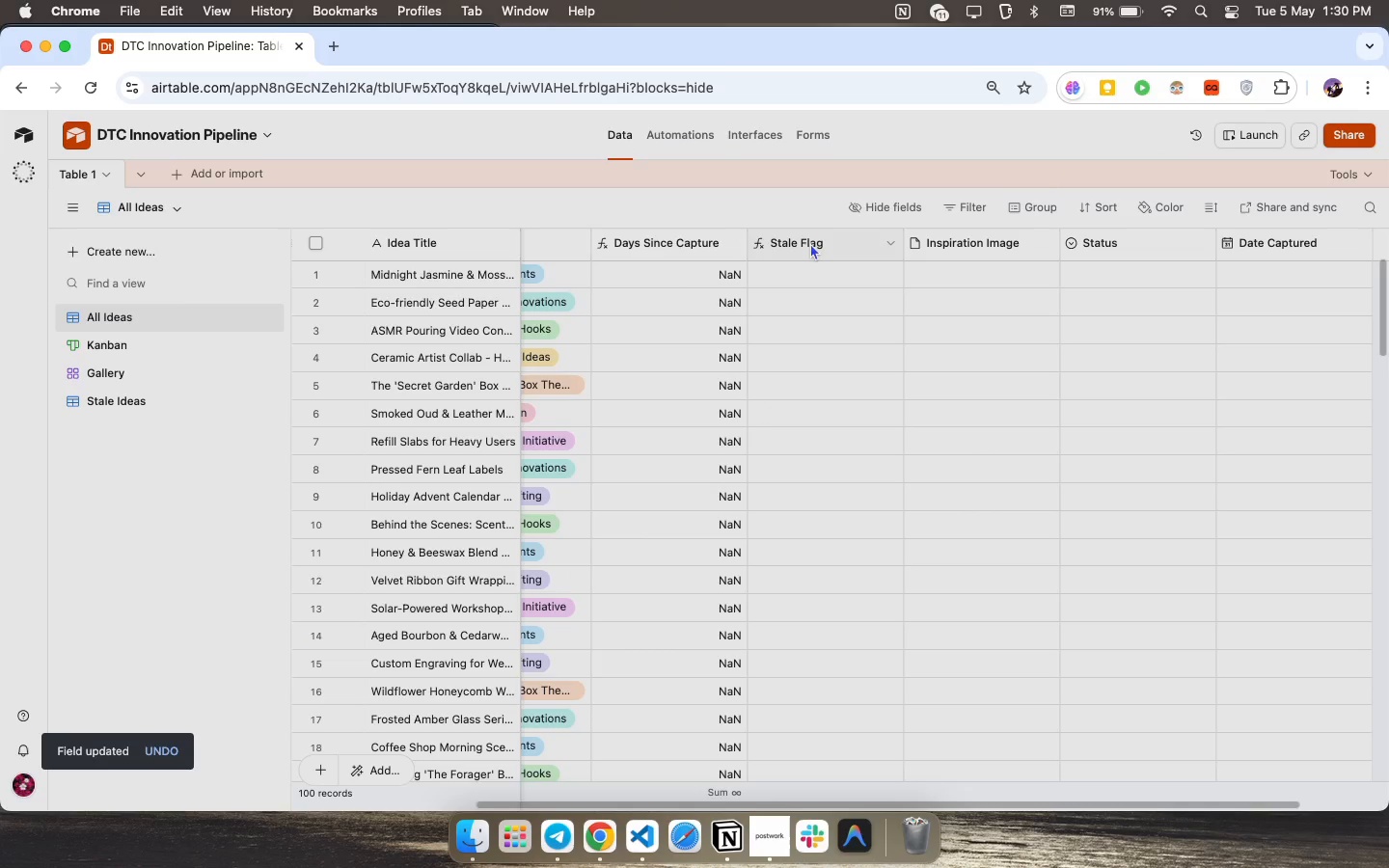 
scroll: coordinate [408, 302], scroll_direction: up, amount: 109.0
 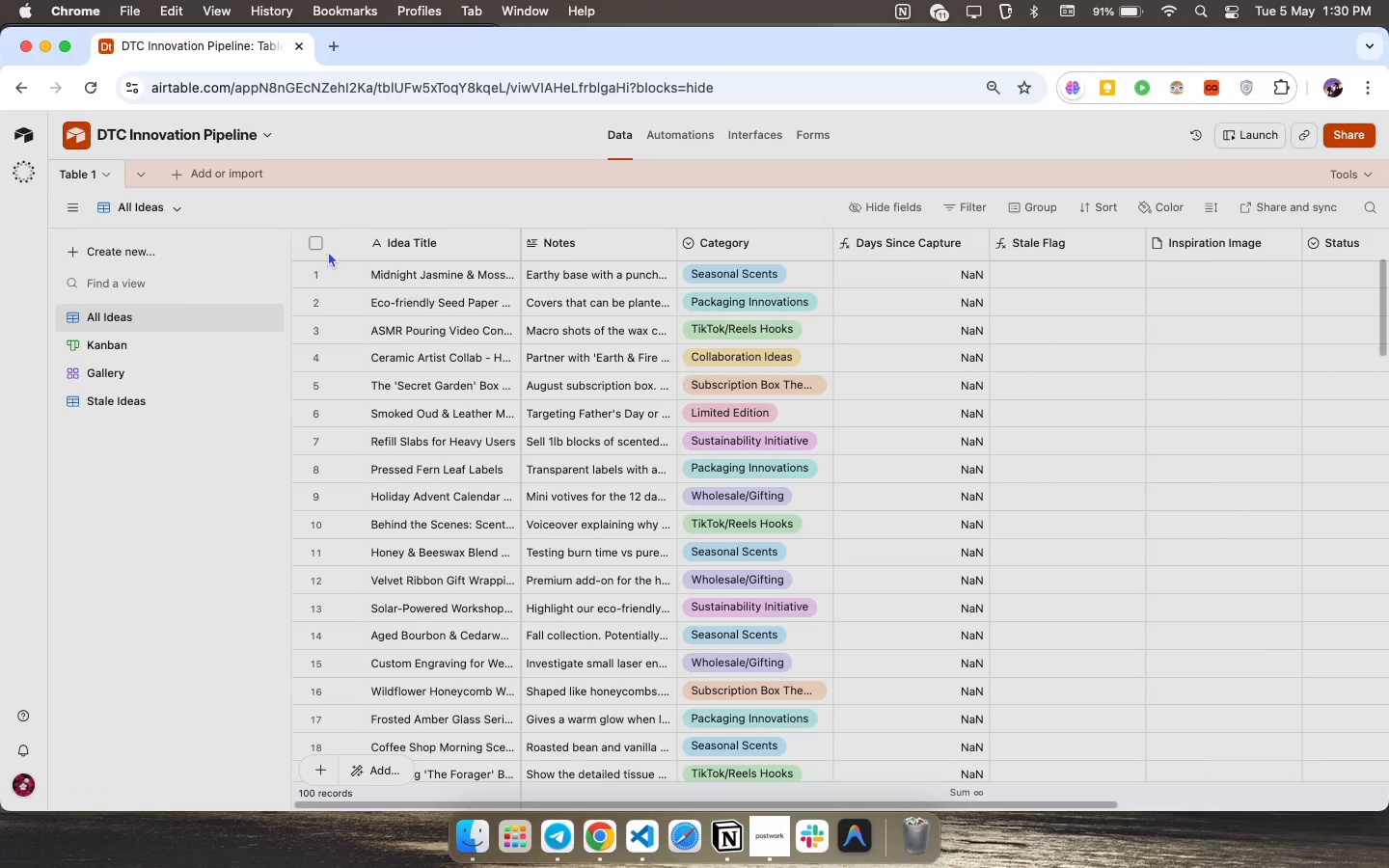 
left_click([313, 241])
 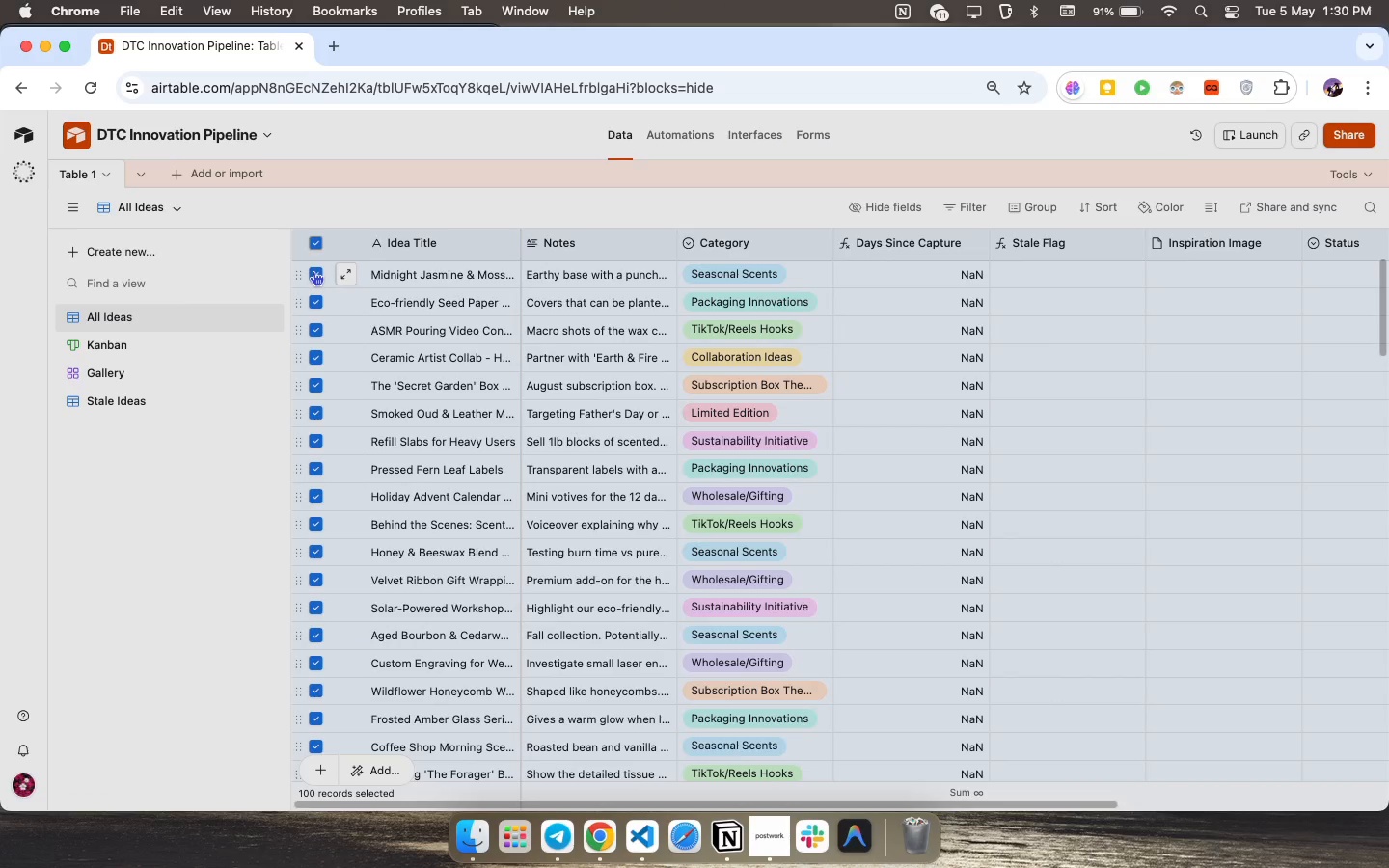 
hold_key(key=CommandLeft, duration=0.61)
left_click([313, 271])
 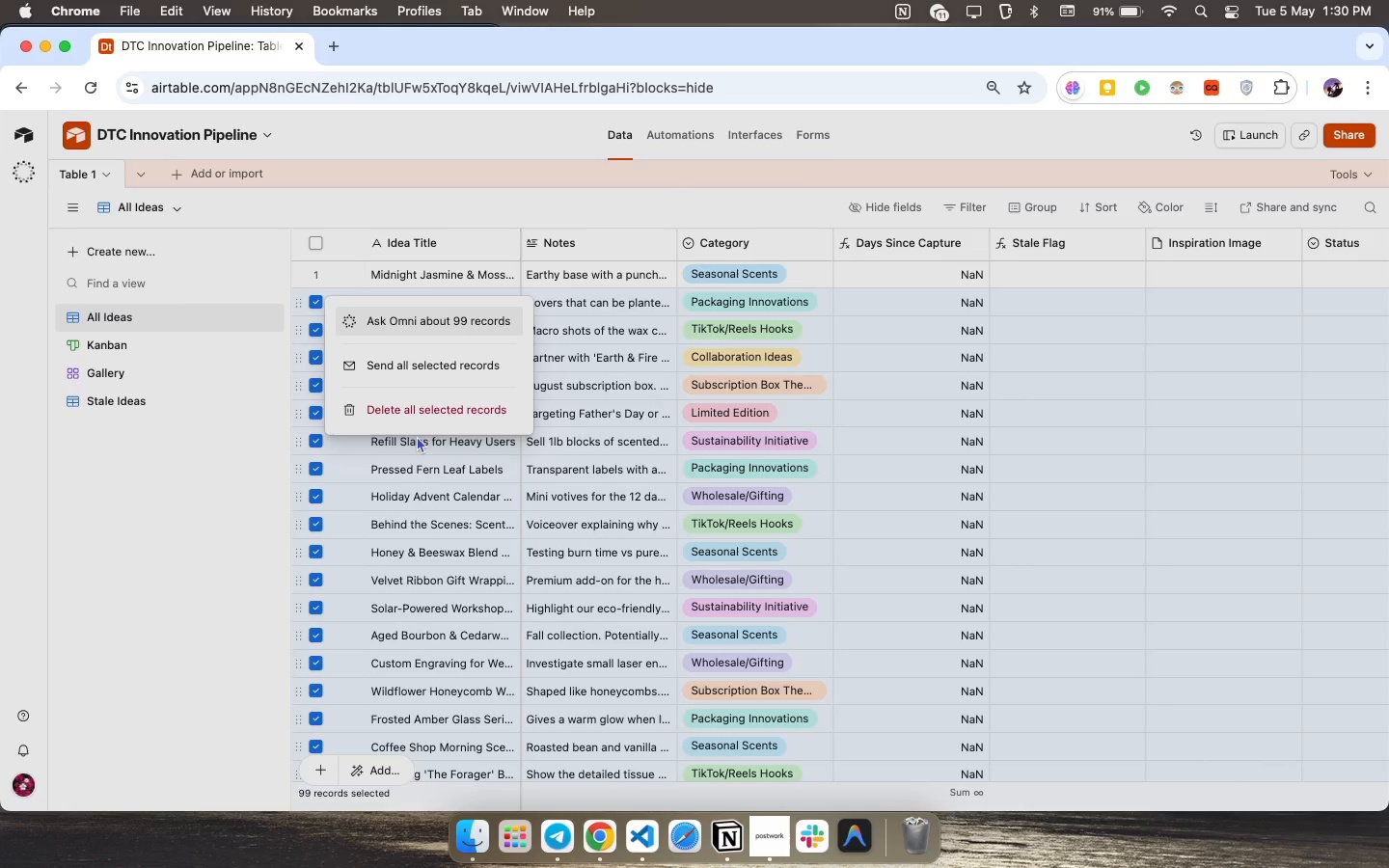 
left_click([434, 410])
 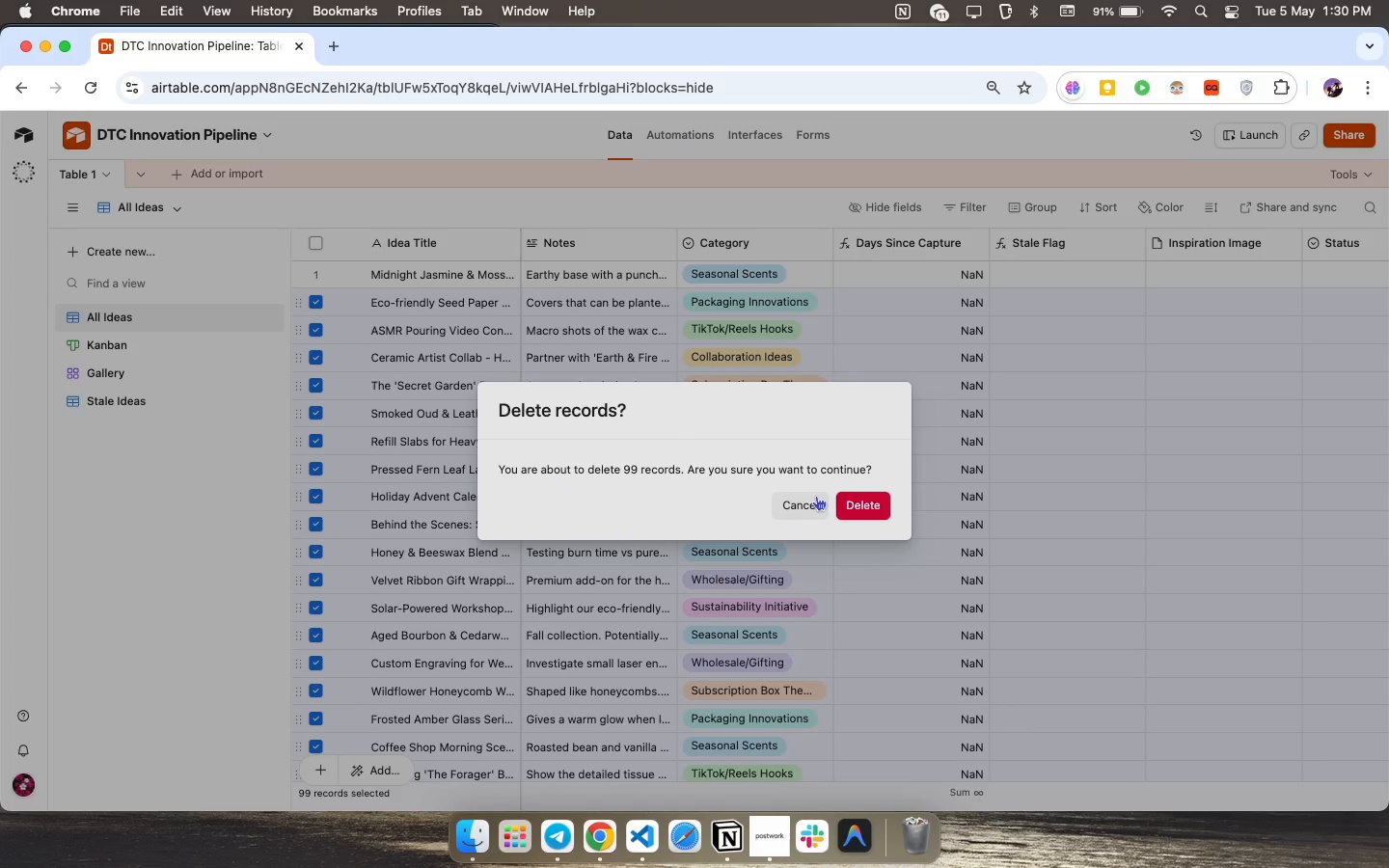 
left_click([852, 497])
 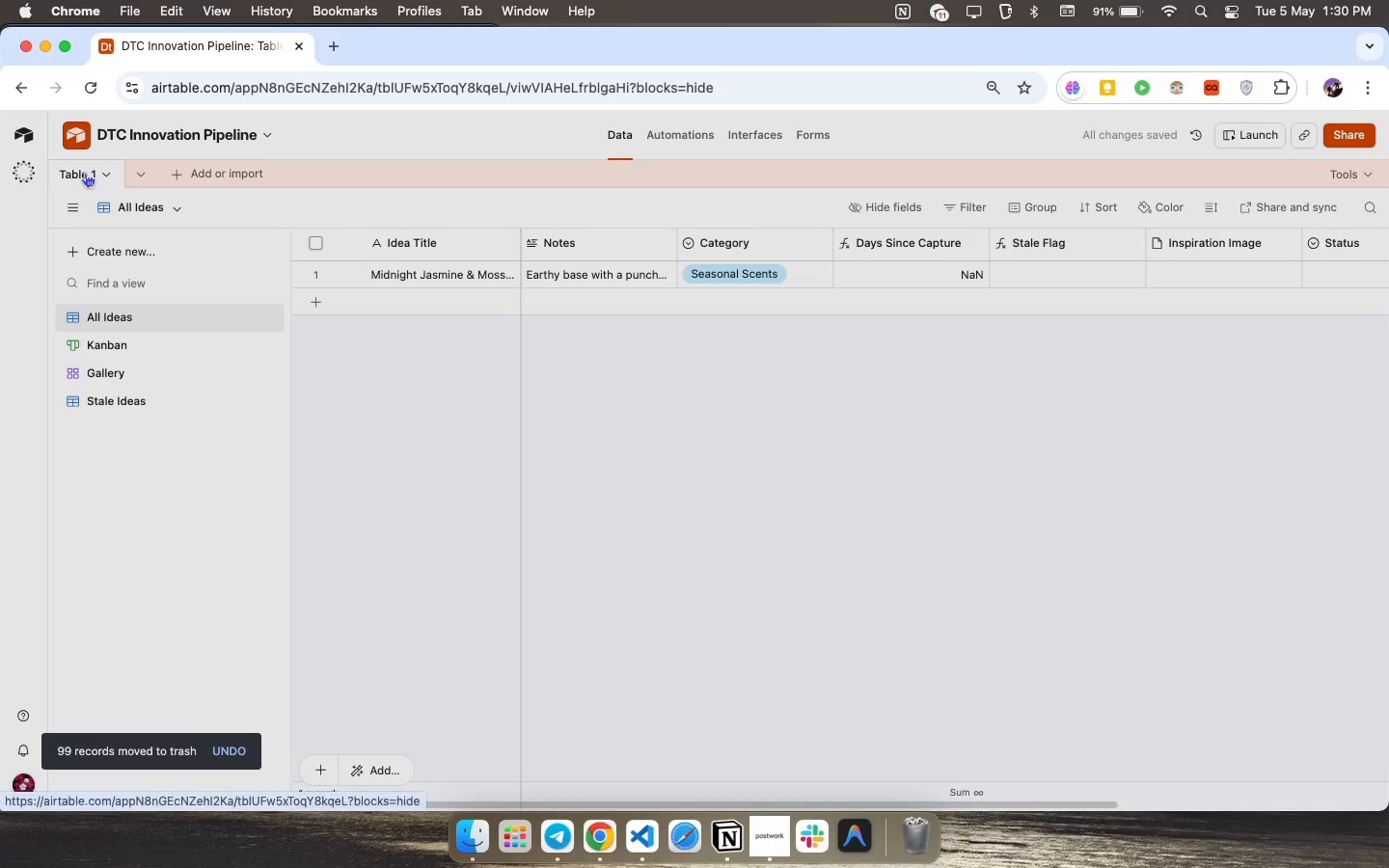 
right_click([85, 173])
 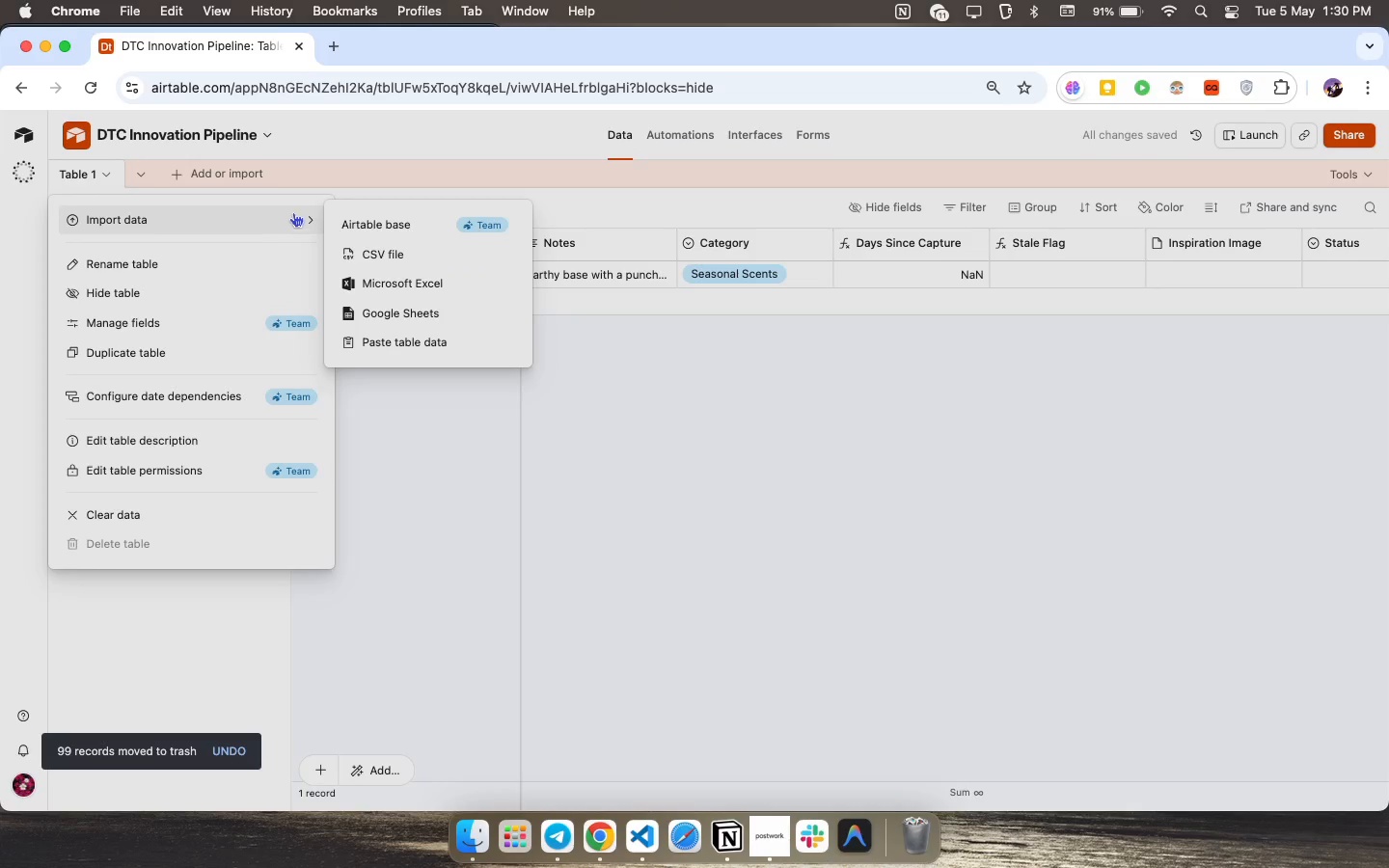 
left_click([387, 255])
 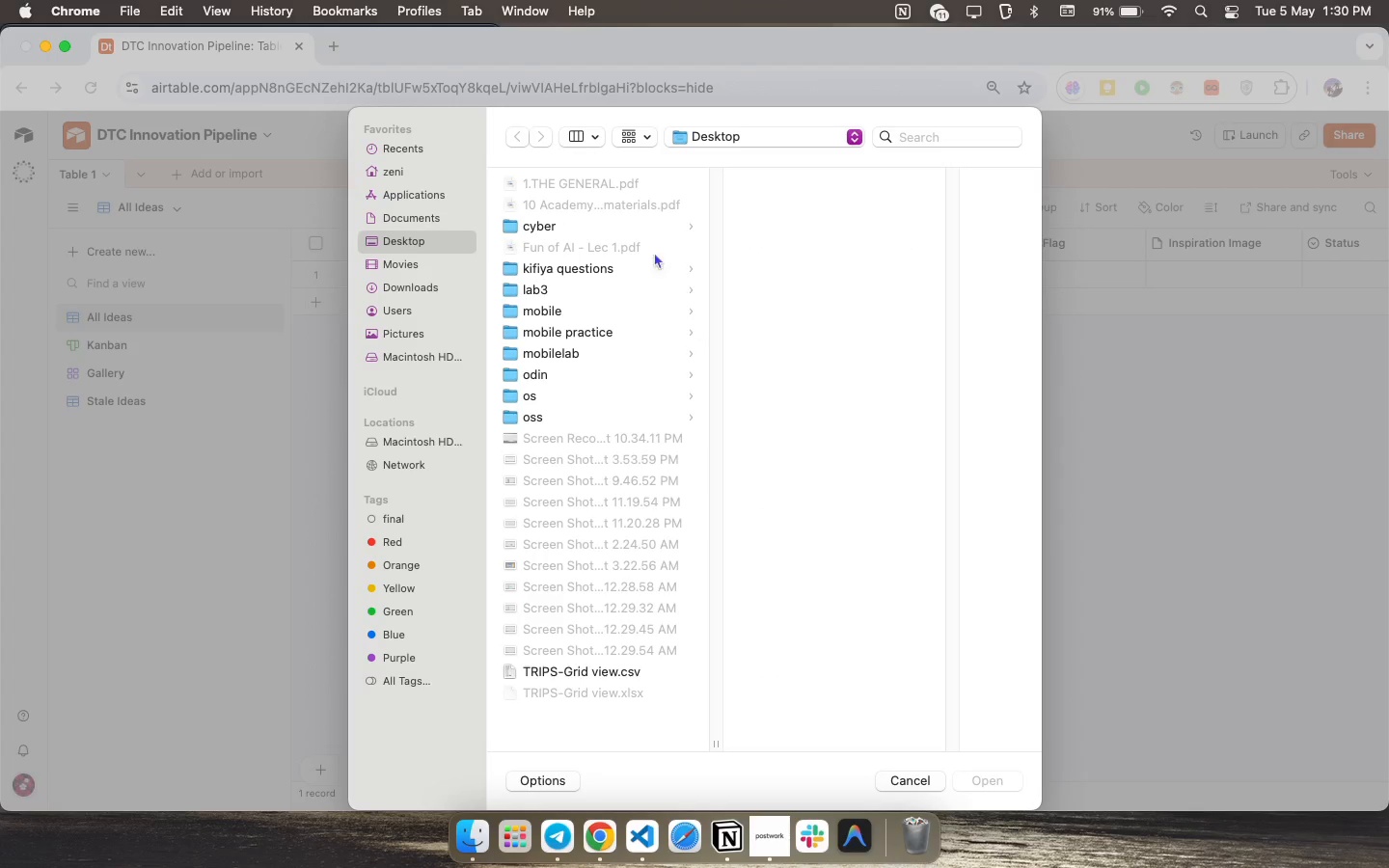 
wait(6.42)
 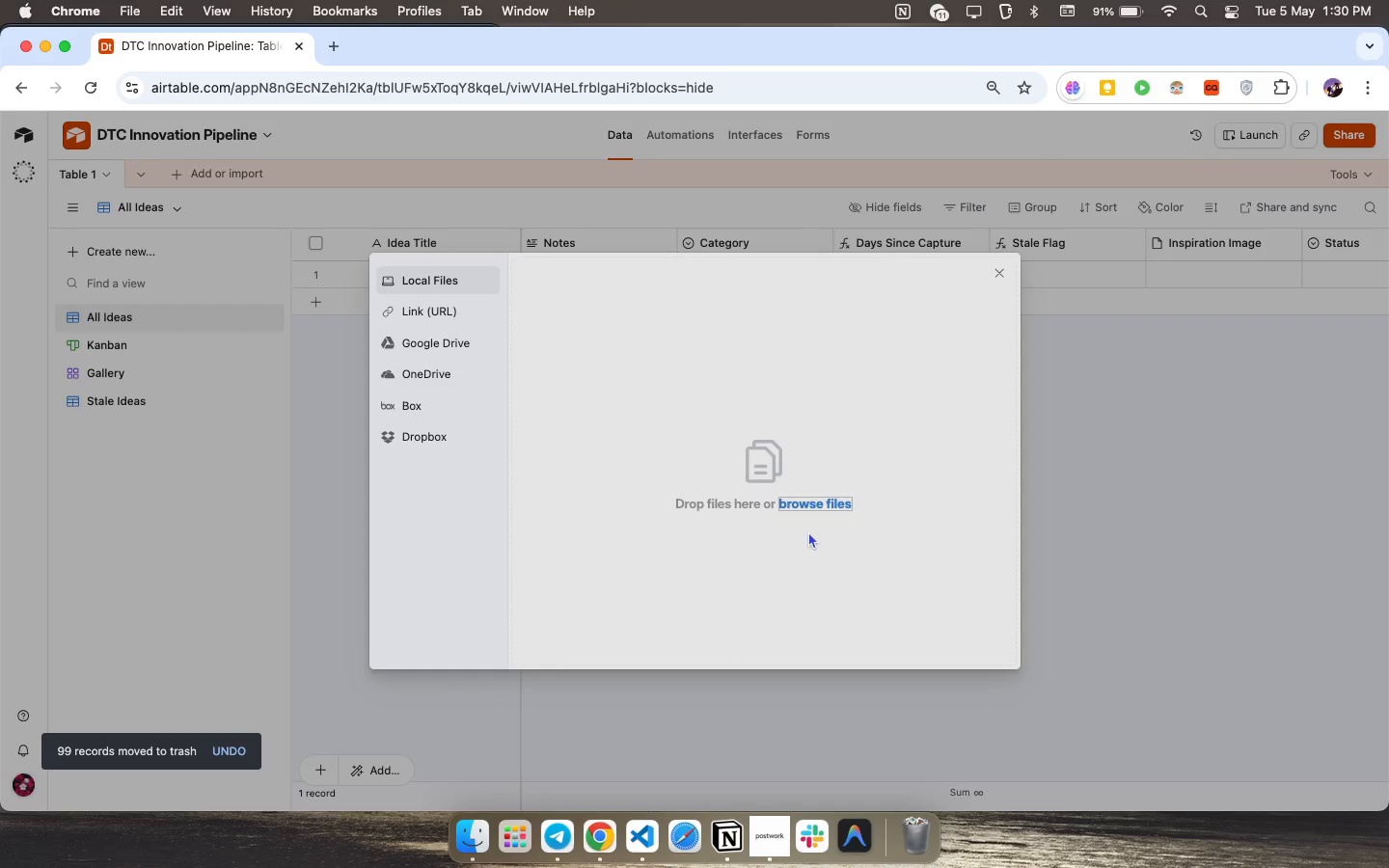 
left_click([426, 296])
 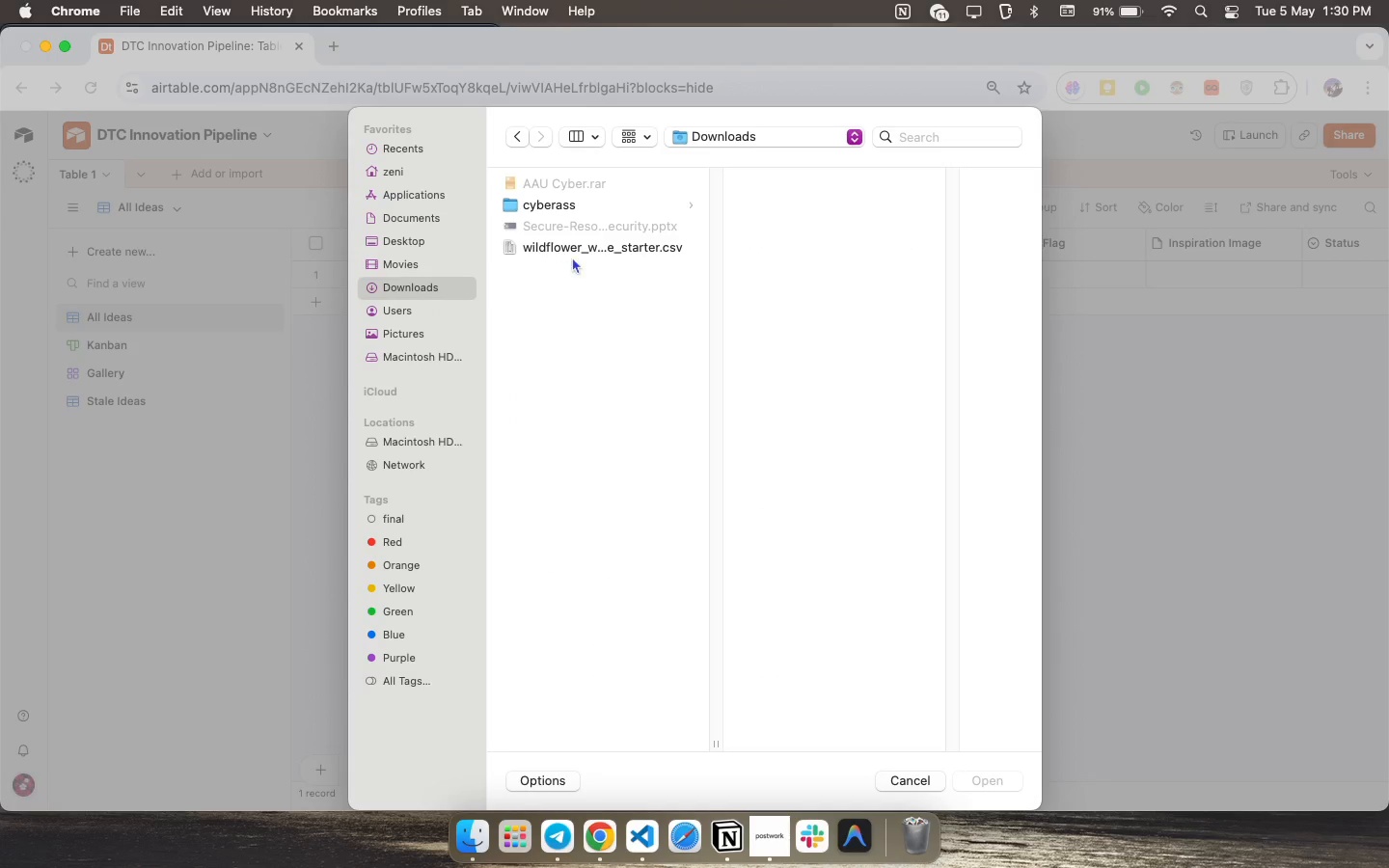 
double_click([572, 257])
 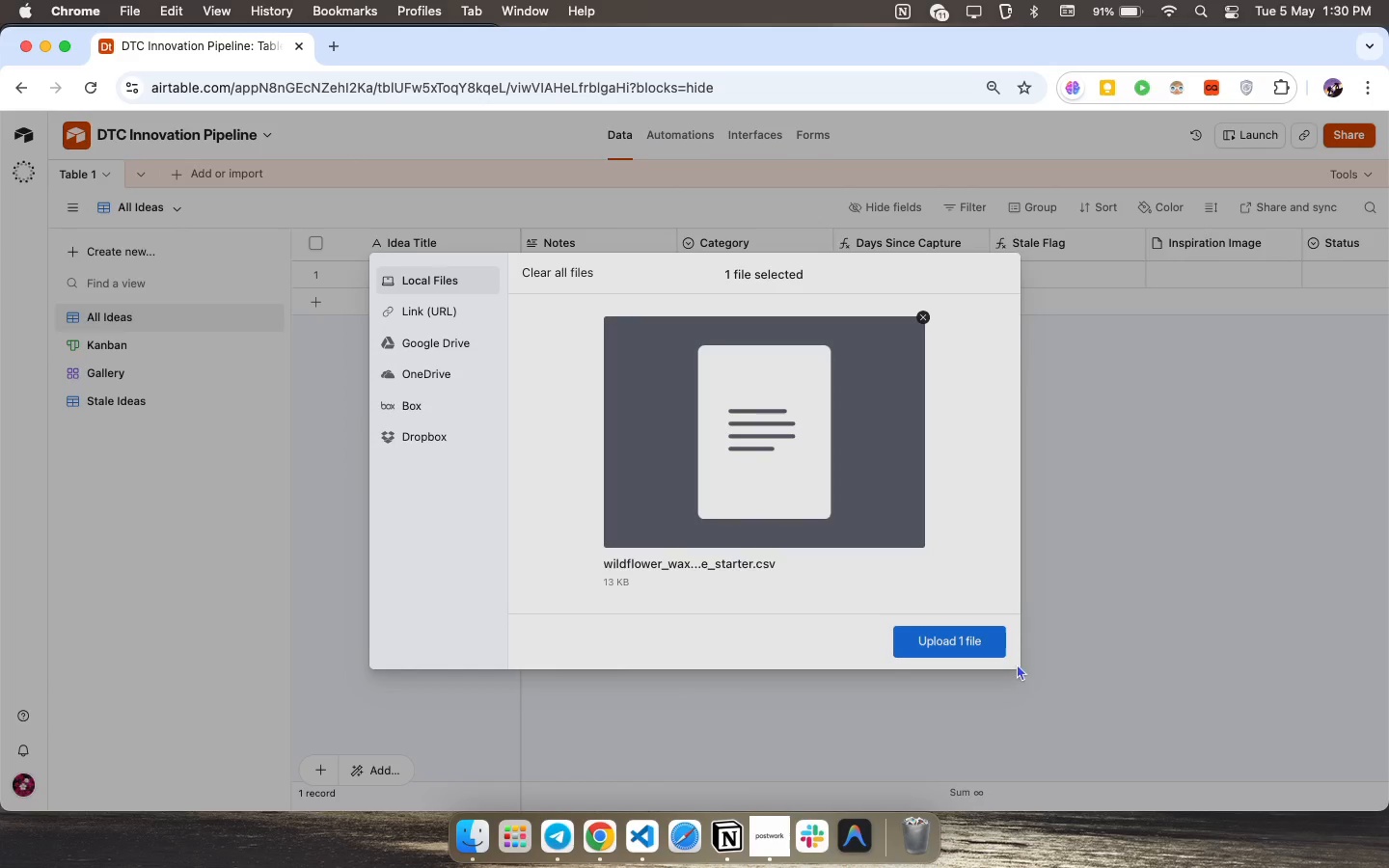 
left_click([979, 640])
 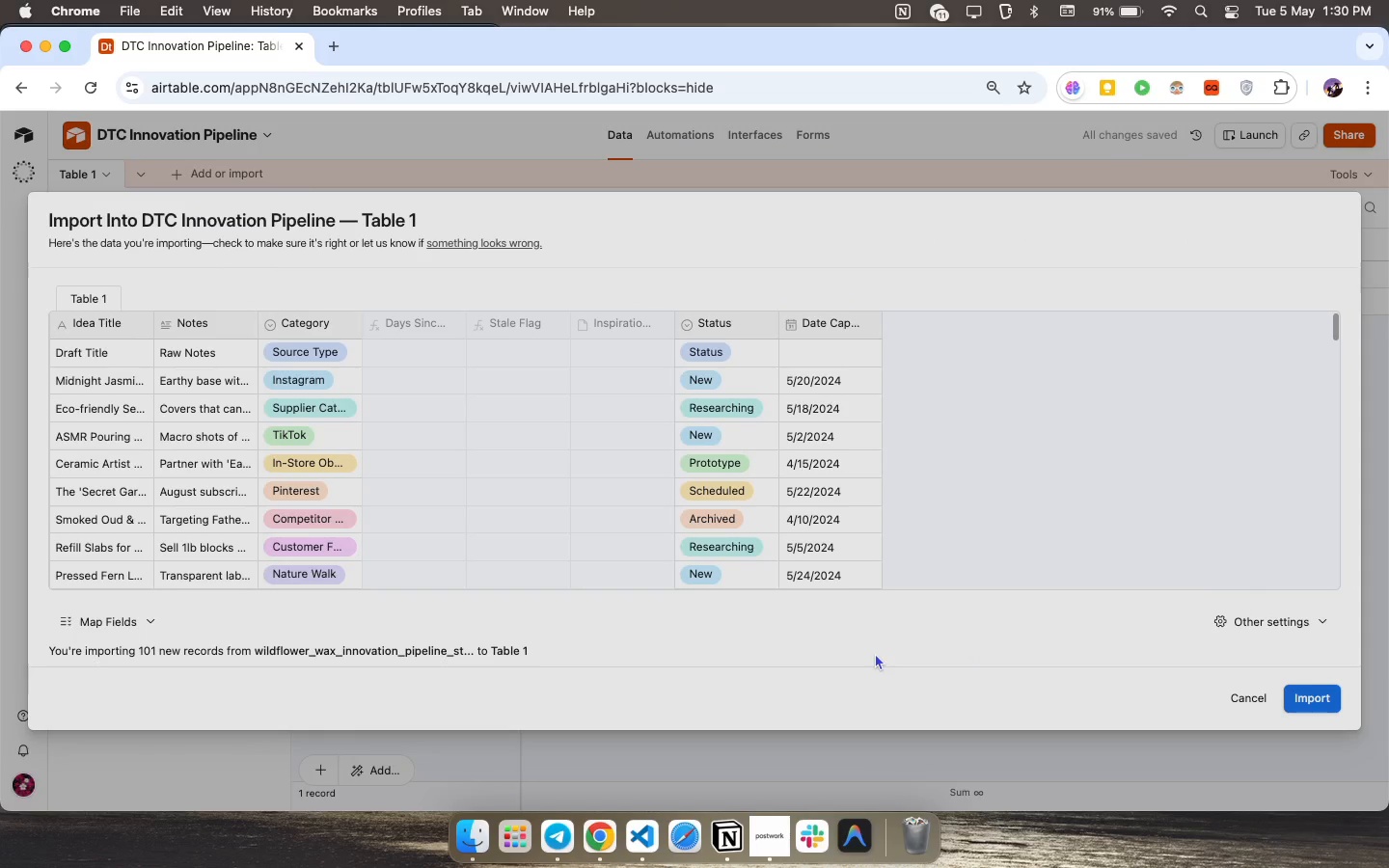 
wait(12.27)
 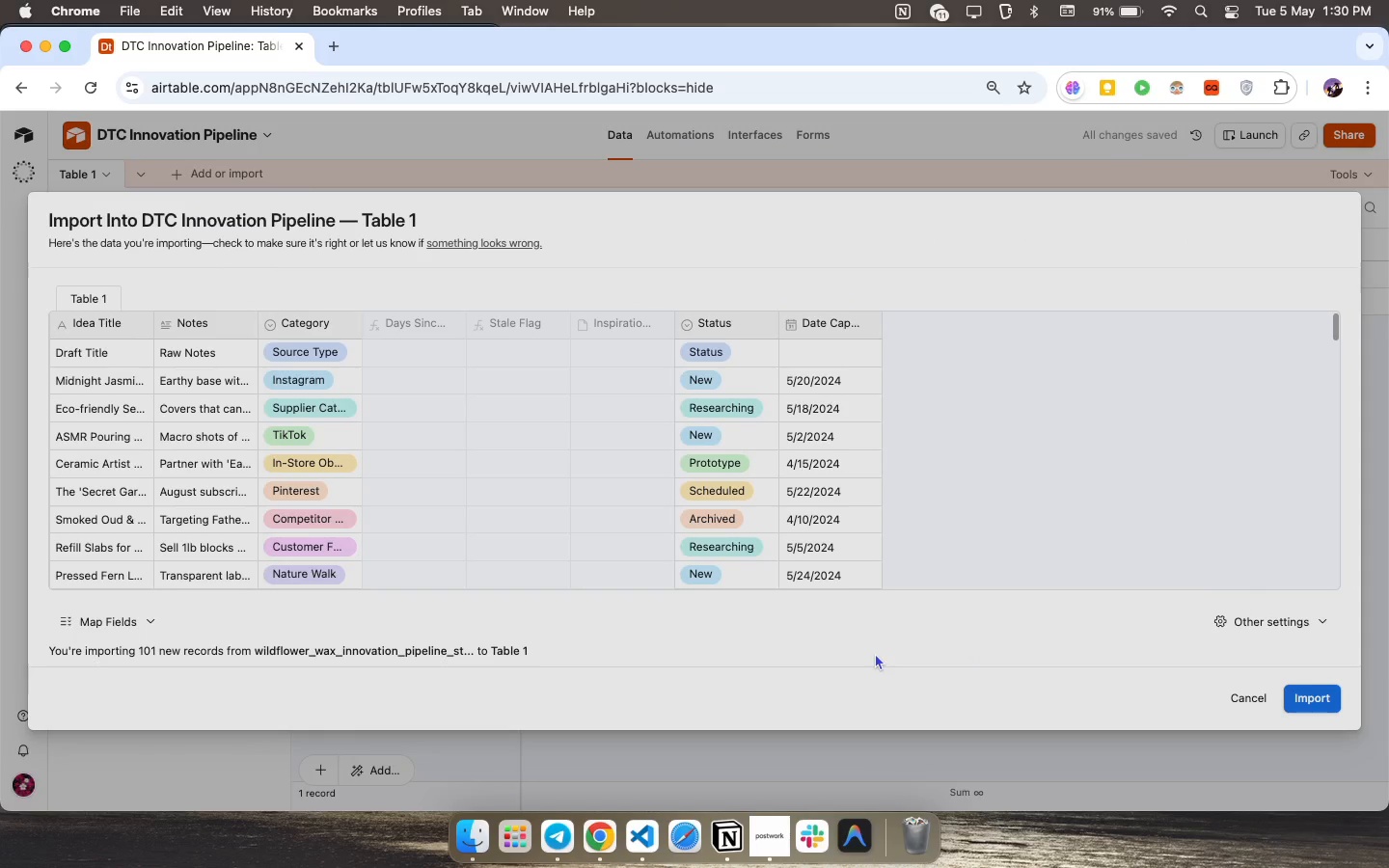 
left_click([121, 617])
 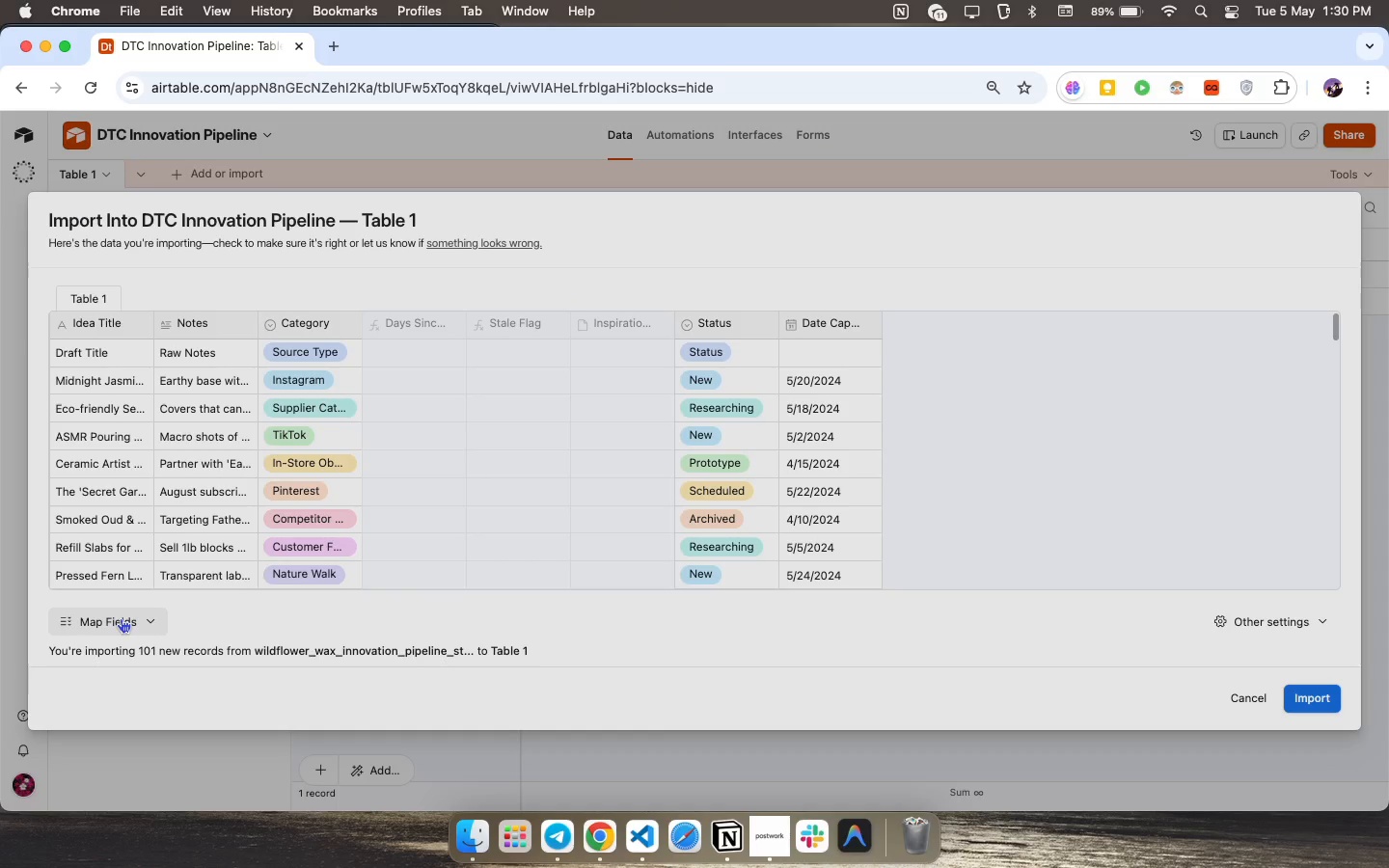 
wait(14.16)
 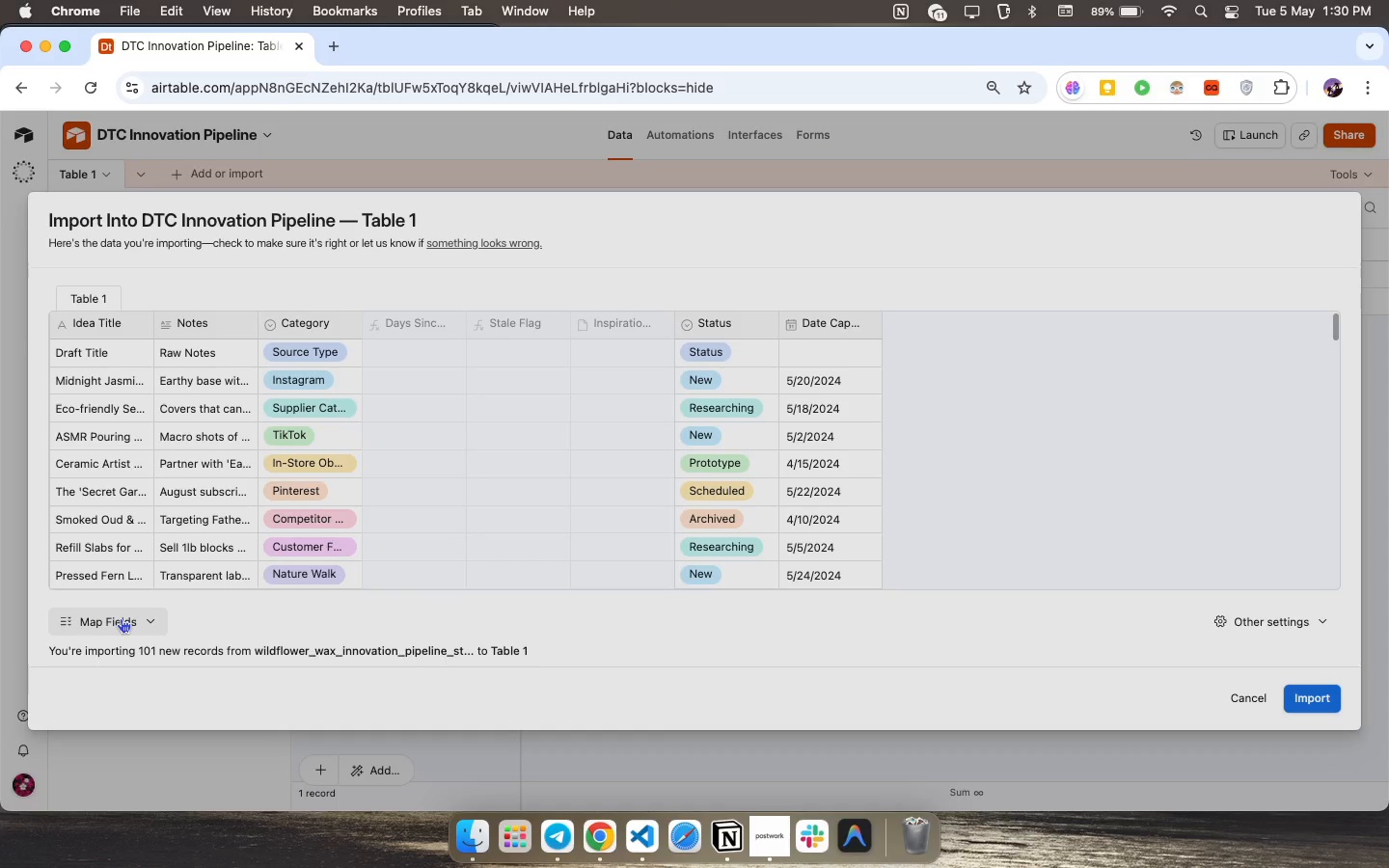 
left_click([121, 618])
 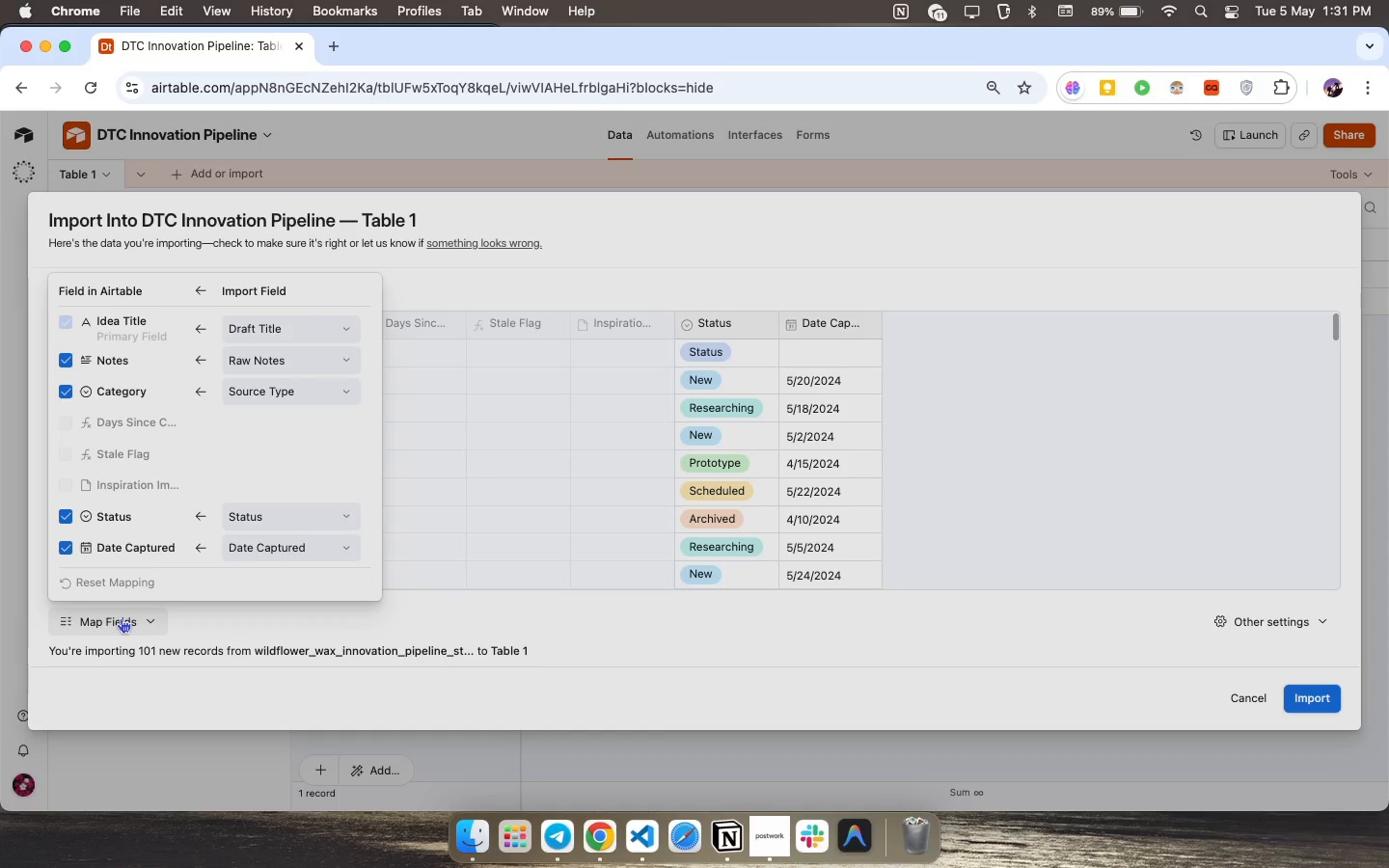 
wait(7.6)
 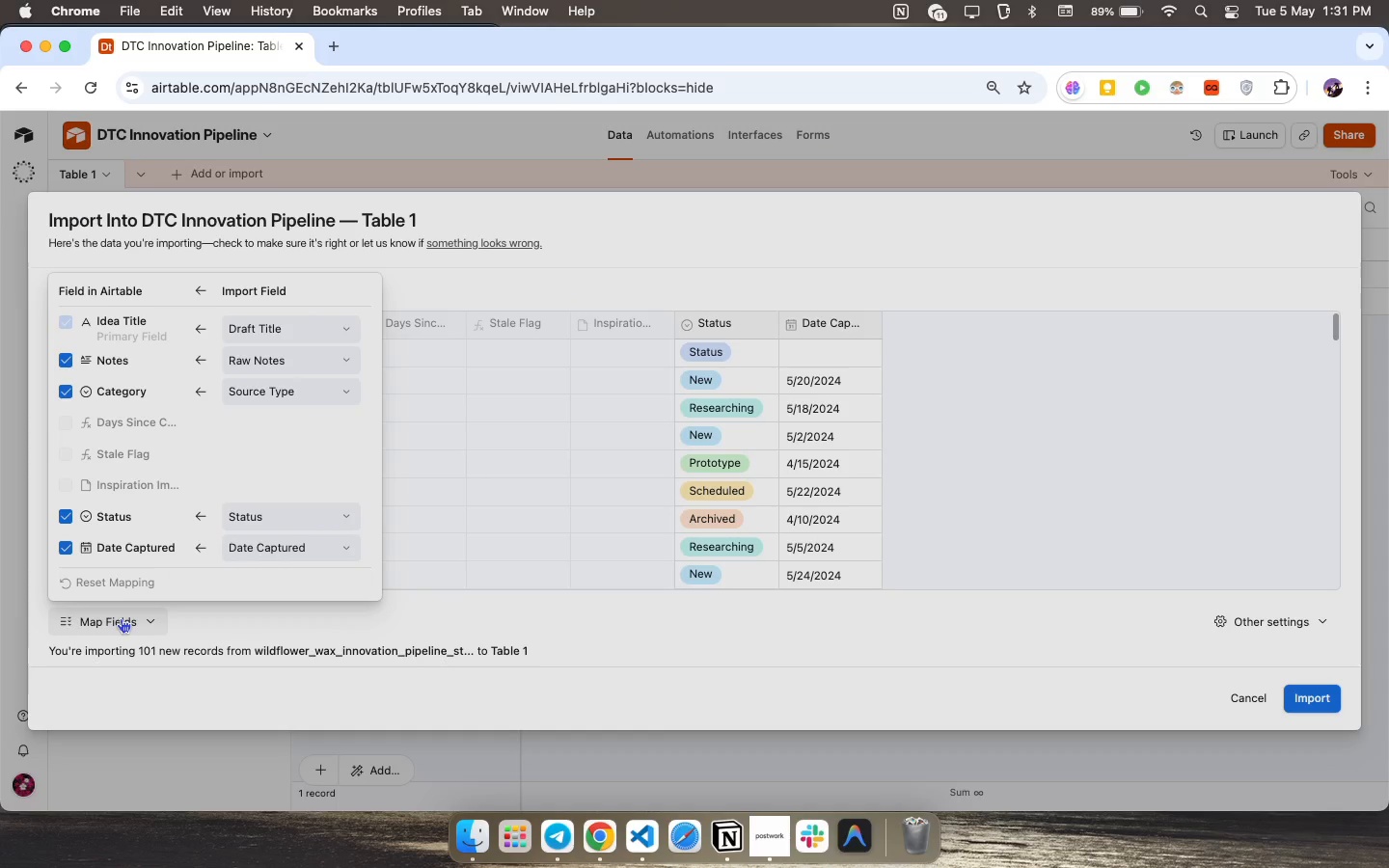 
left_click([768, 626])
 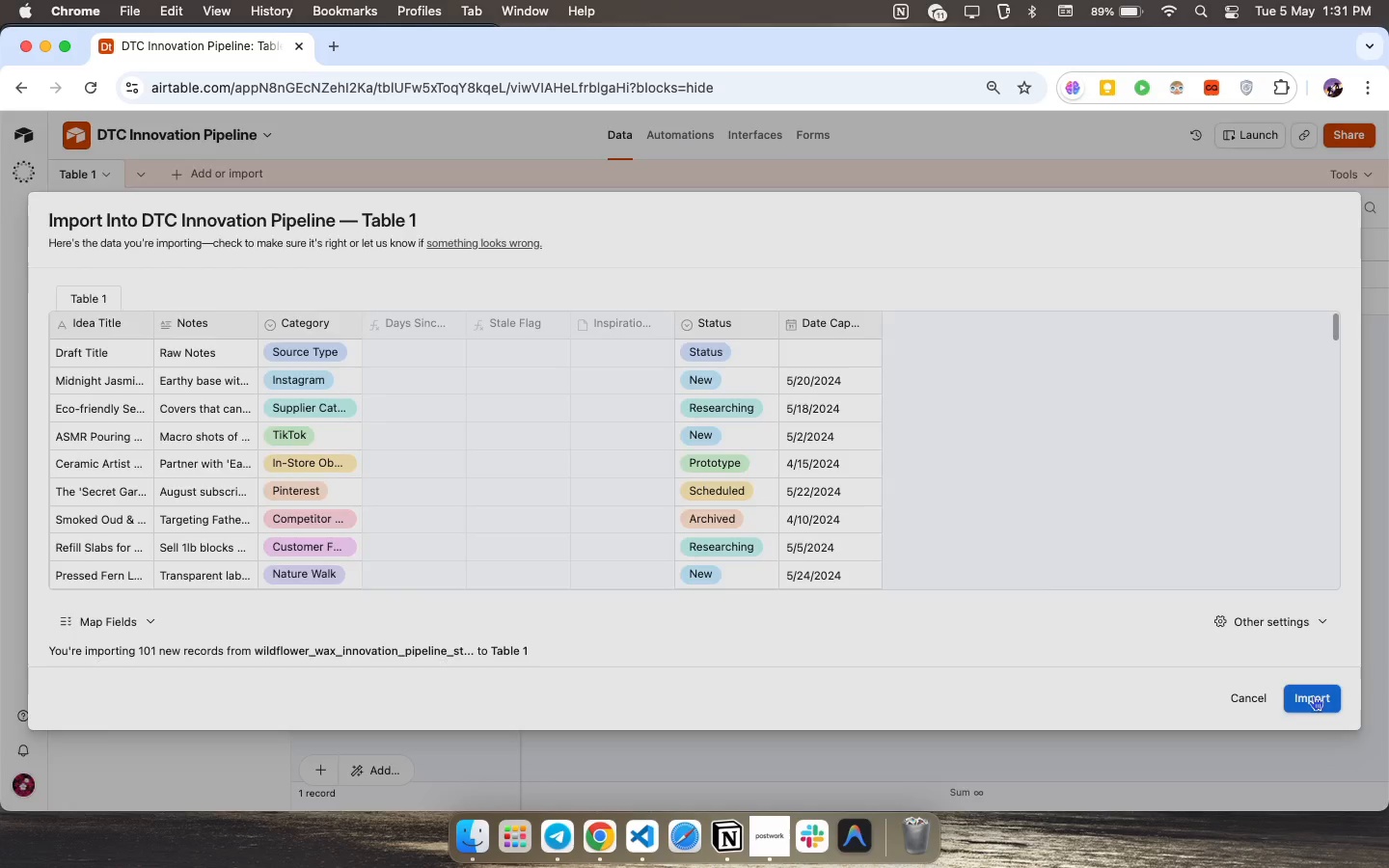 
left_click([1313, 695])
 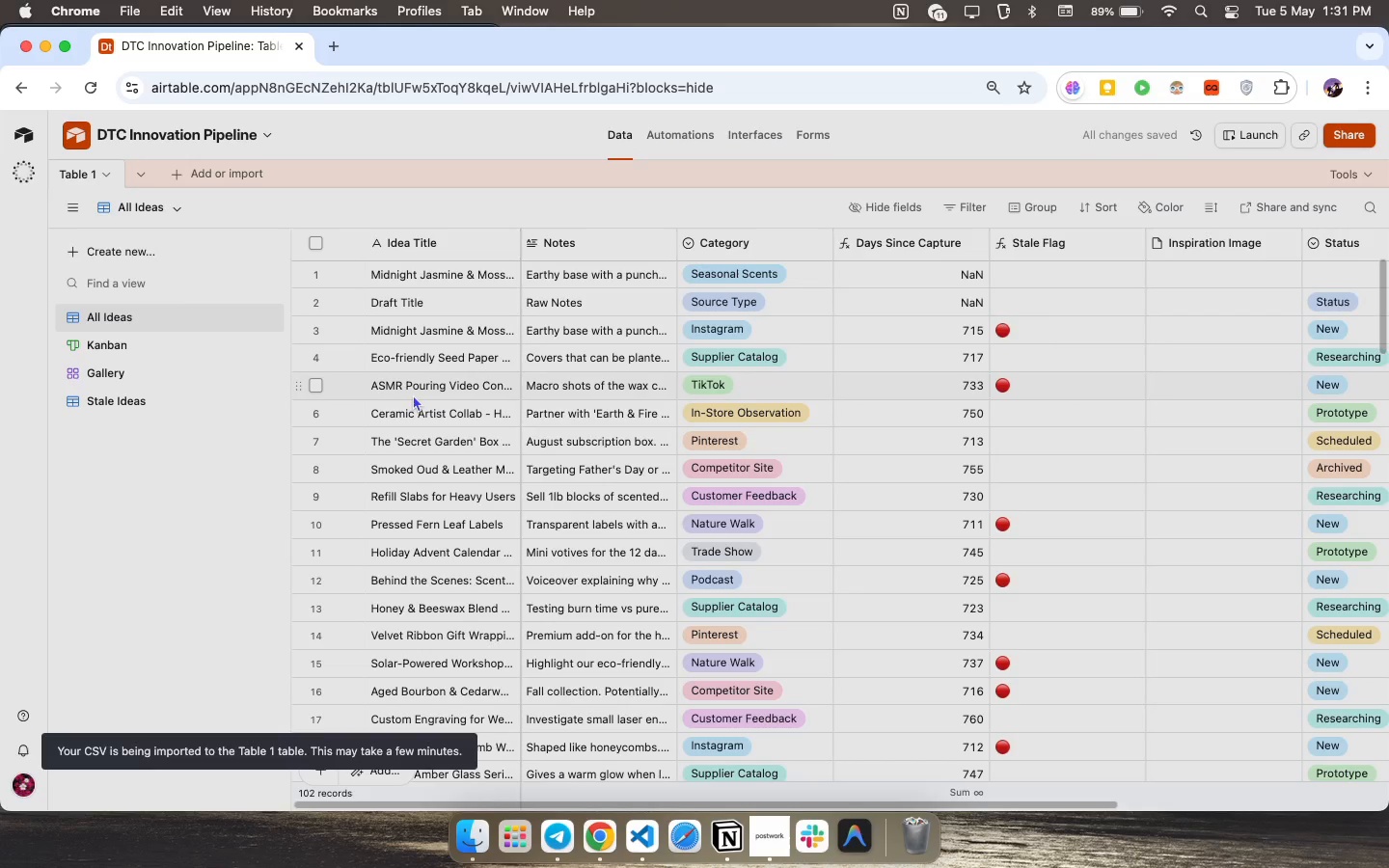 
scroll: coordinate [726, 381], scroll_direction: up, amount: 76.0
 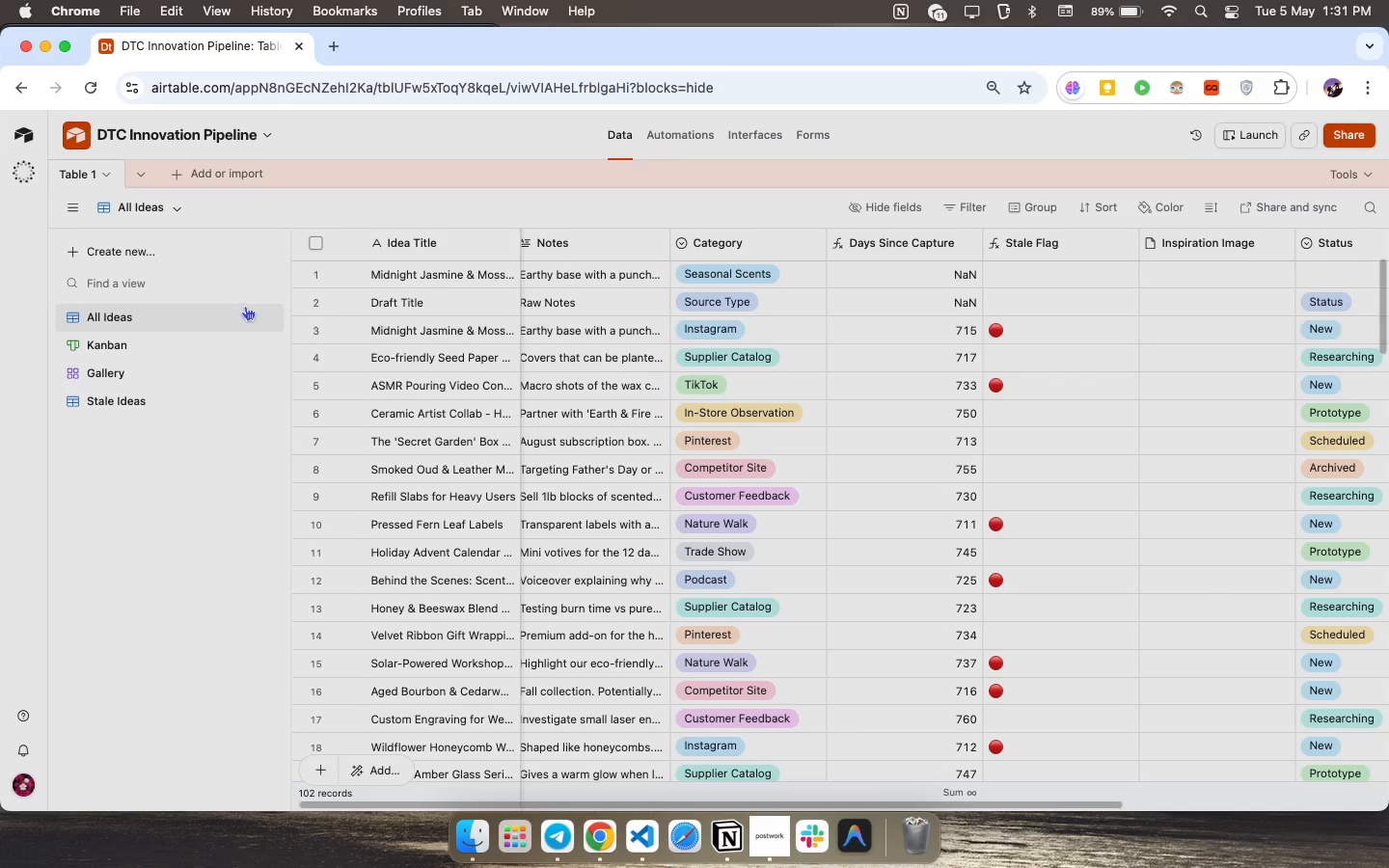 
left_click([319, 302])
 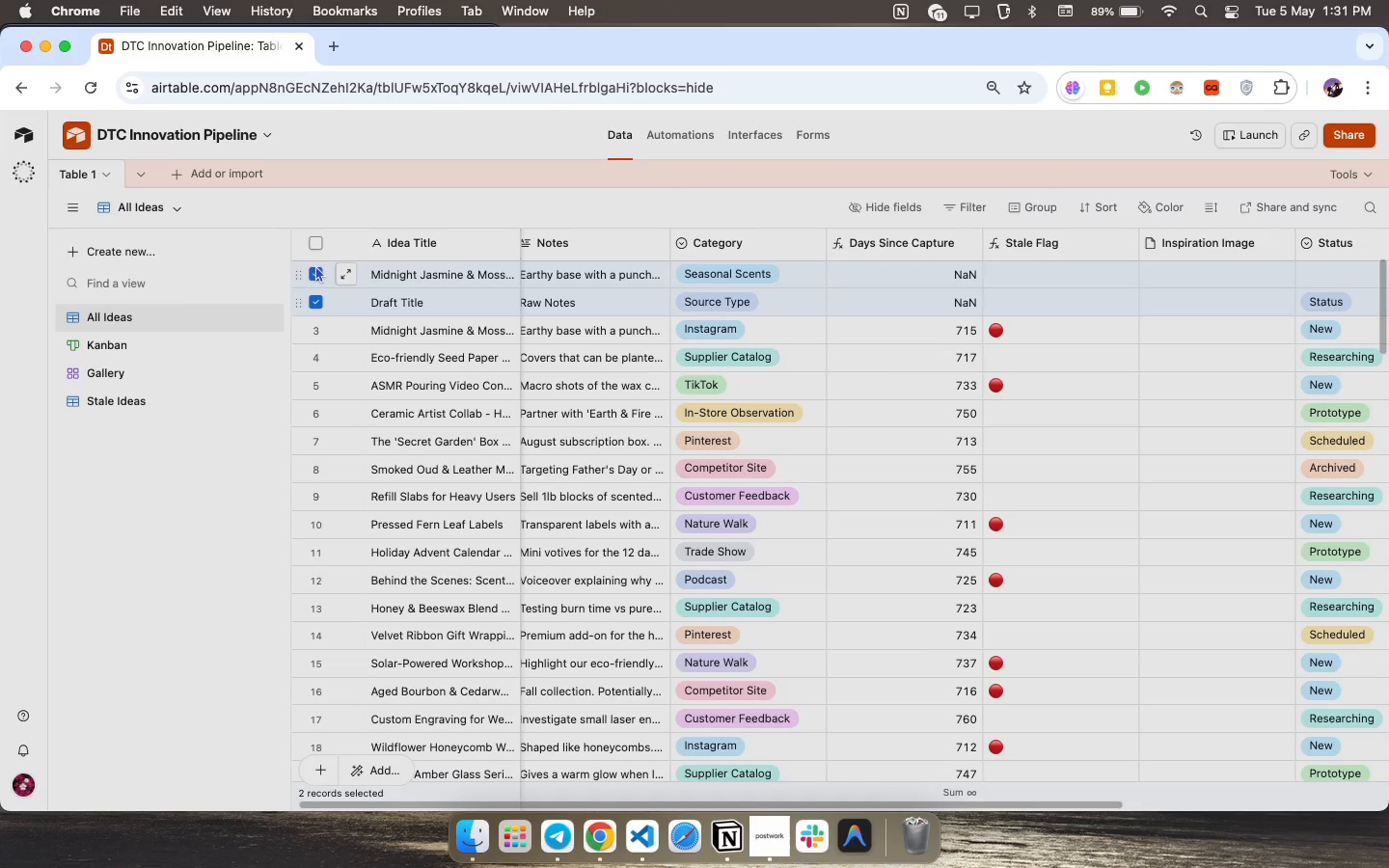 
left_click([315, 265])
 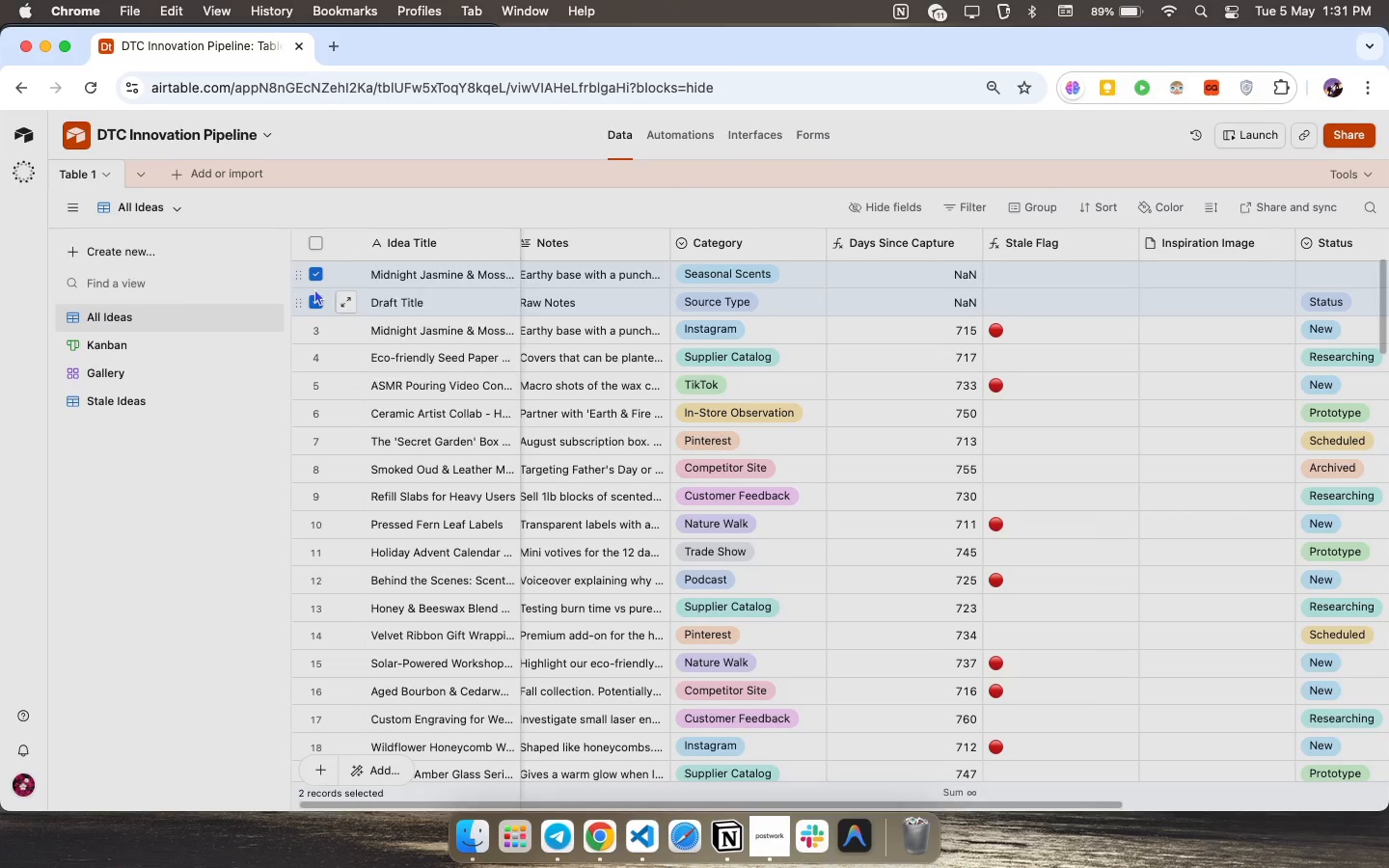 
right_click([314, 288])
 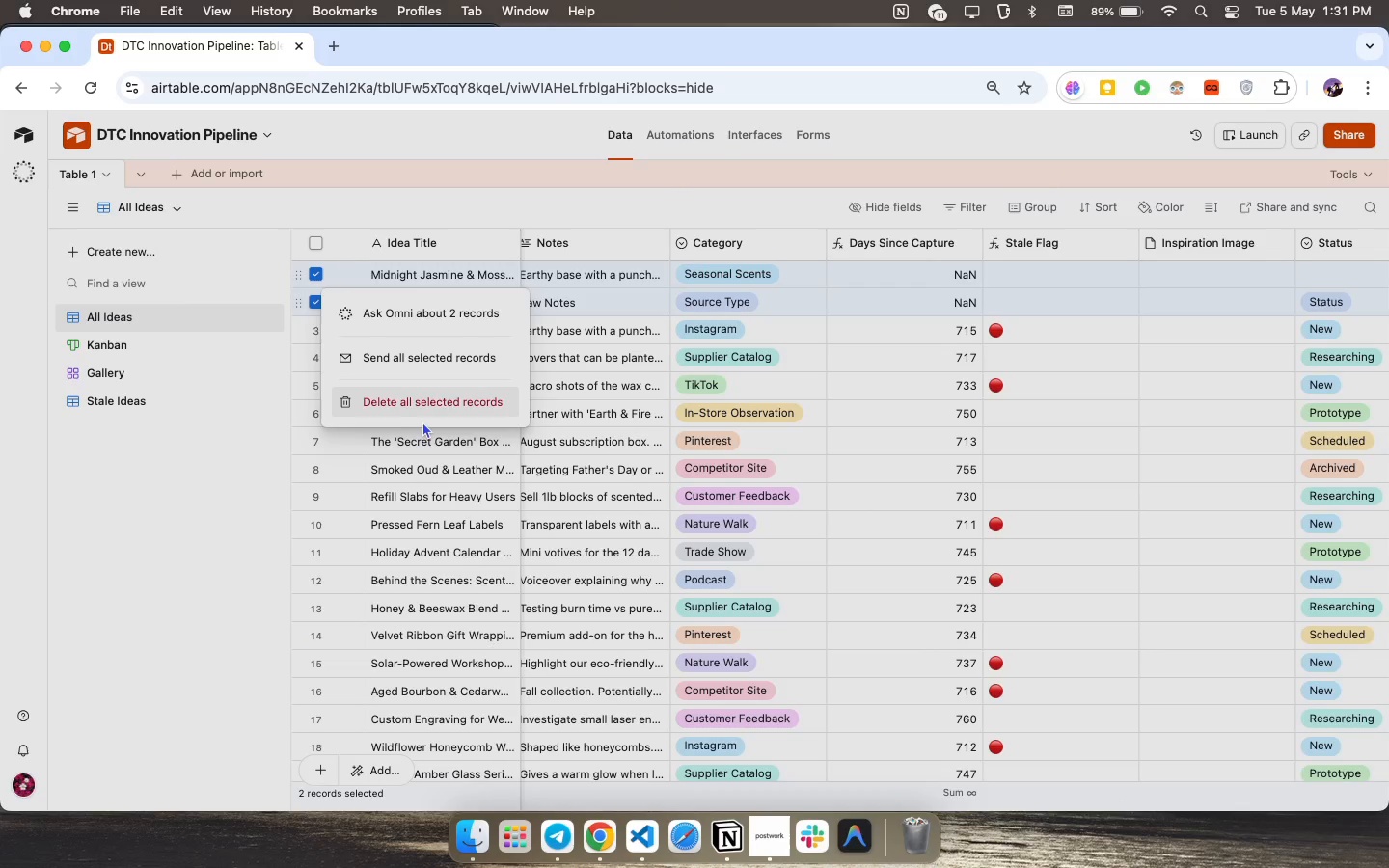 
left_click([439, 388])
 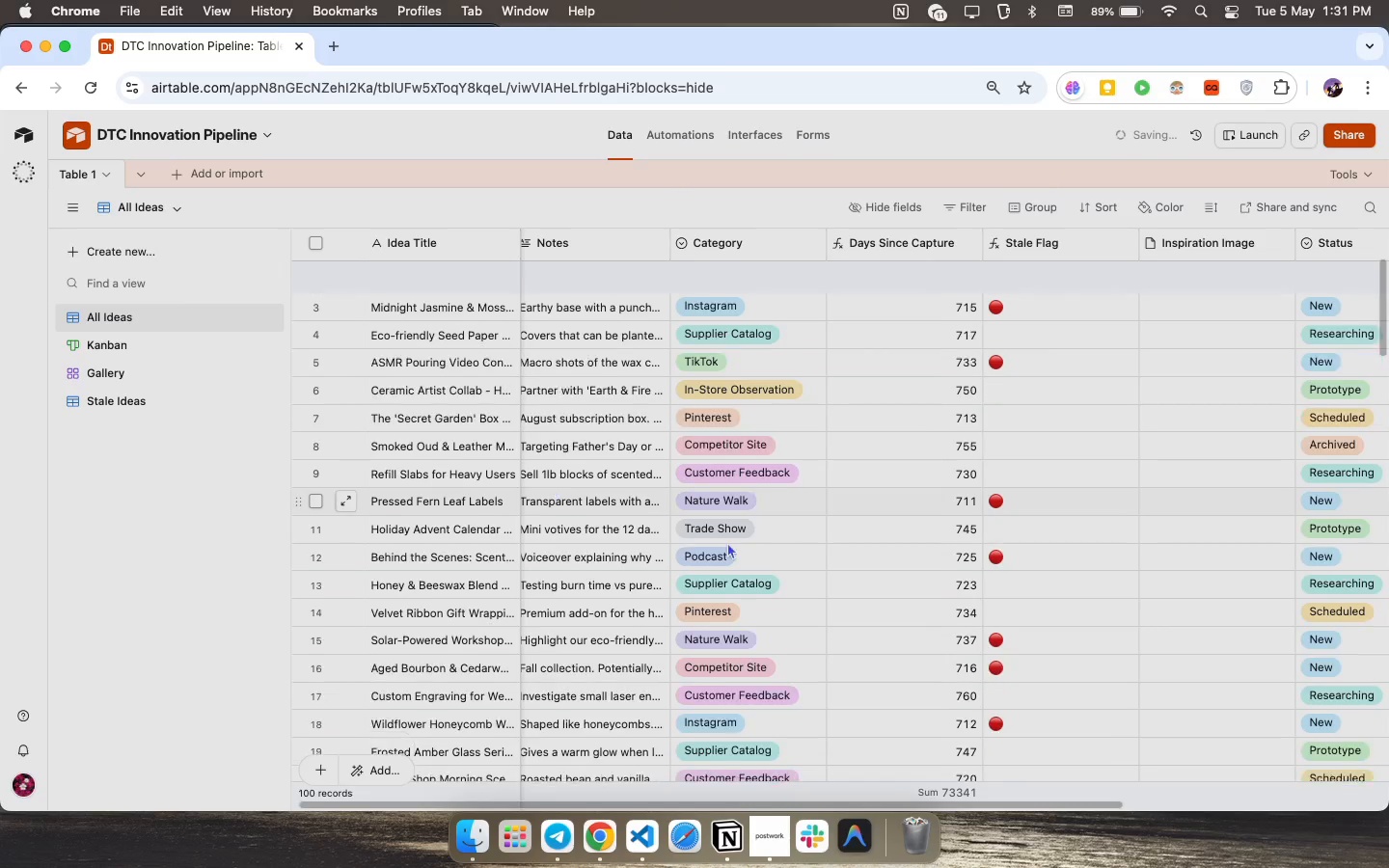 
scroll: coordinate [314, 274], scroll_direction: up, amount: 173.0
 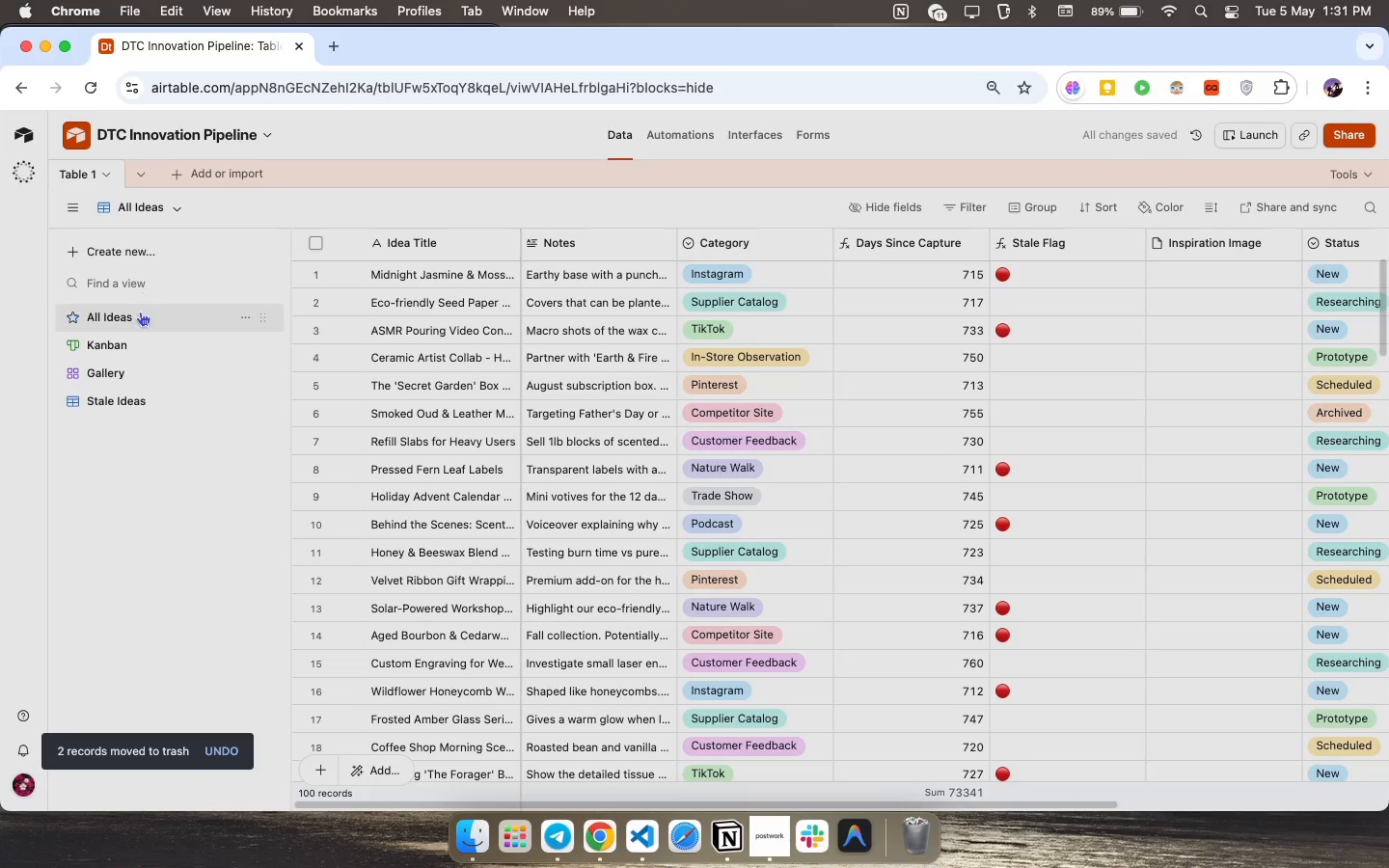 
left_click([117, 338])
 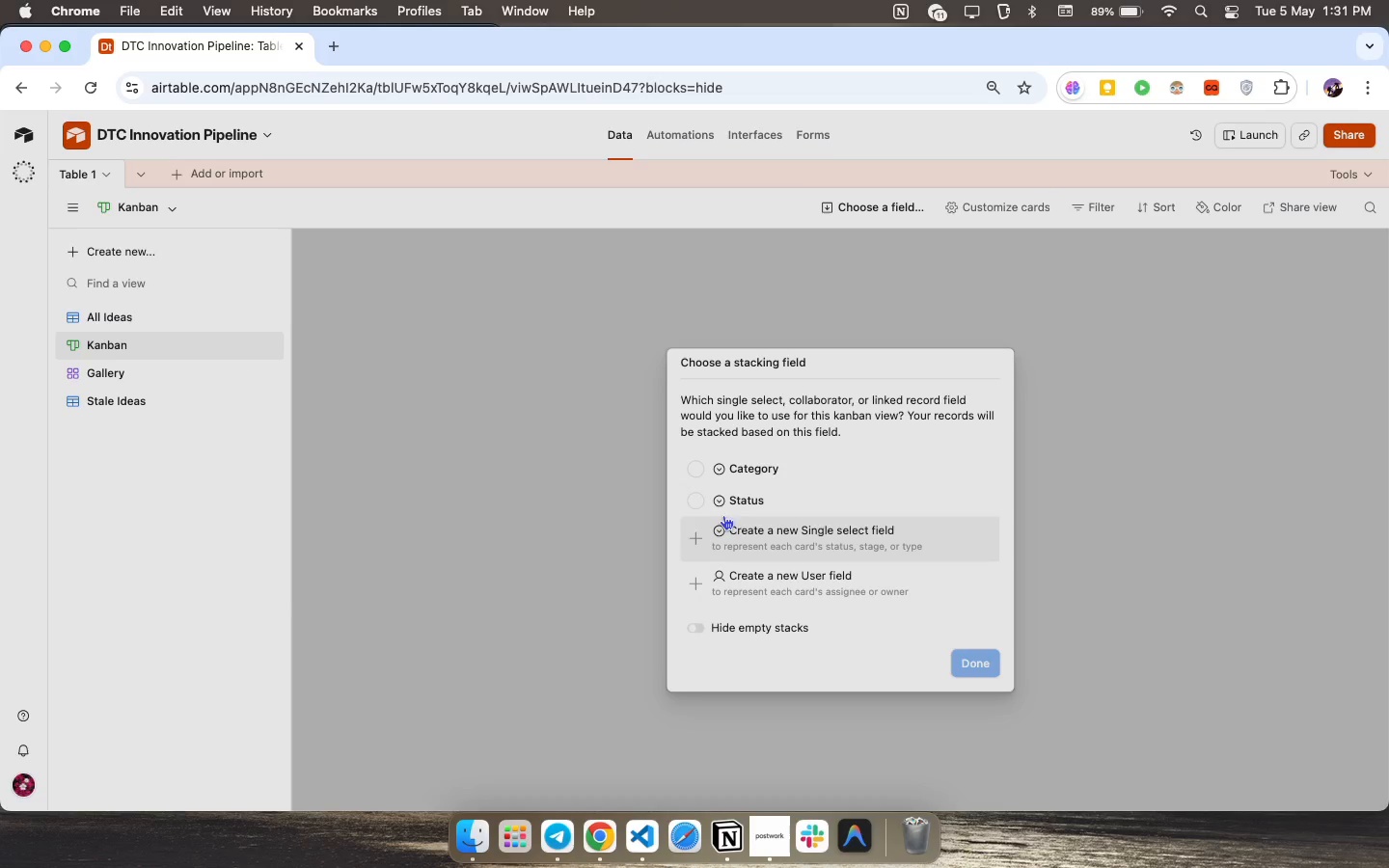 
wait(8.66)
 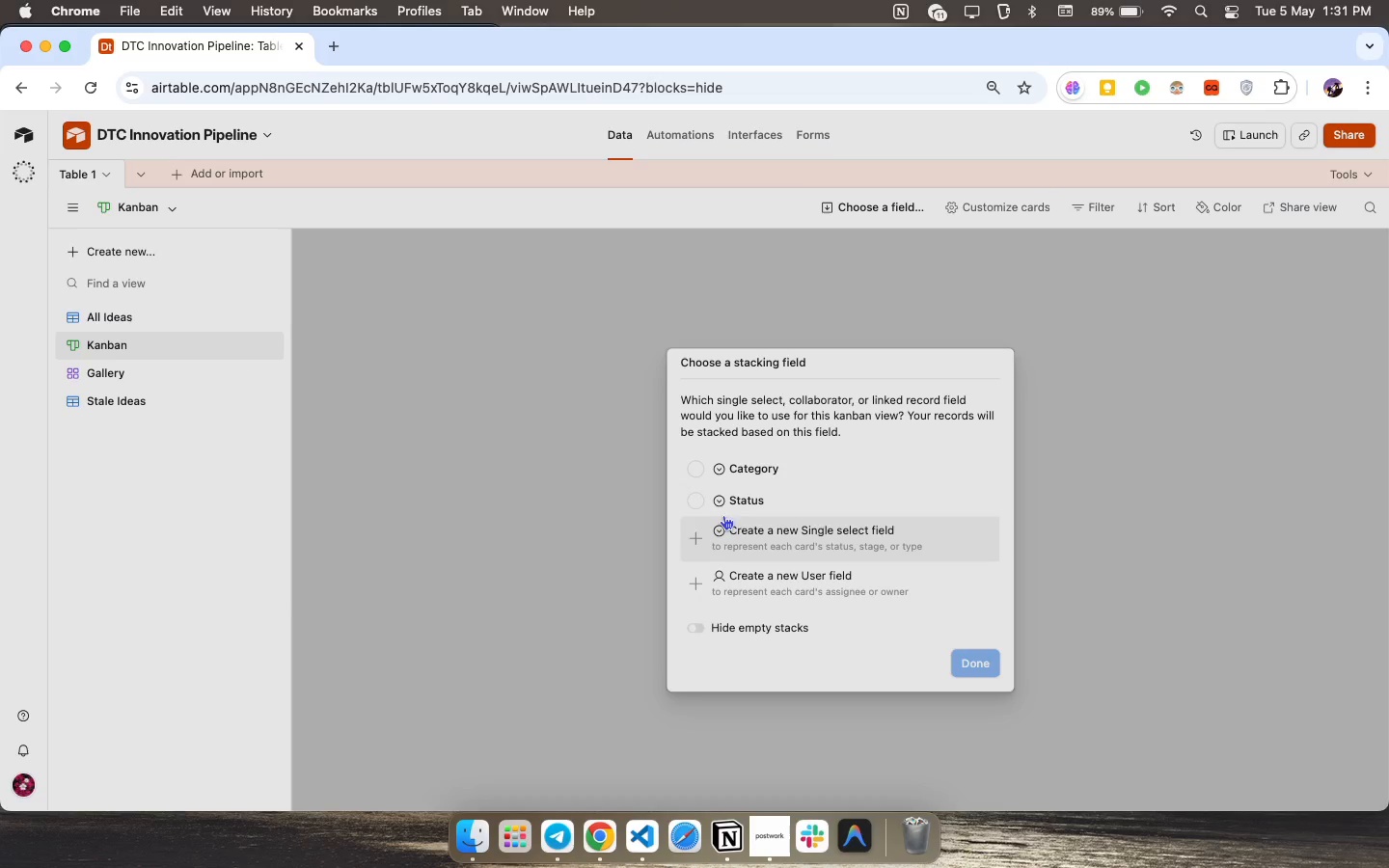 
left_click([721, 497])
 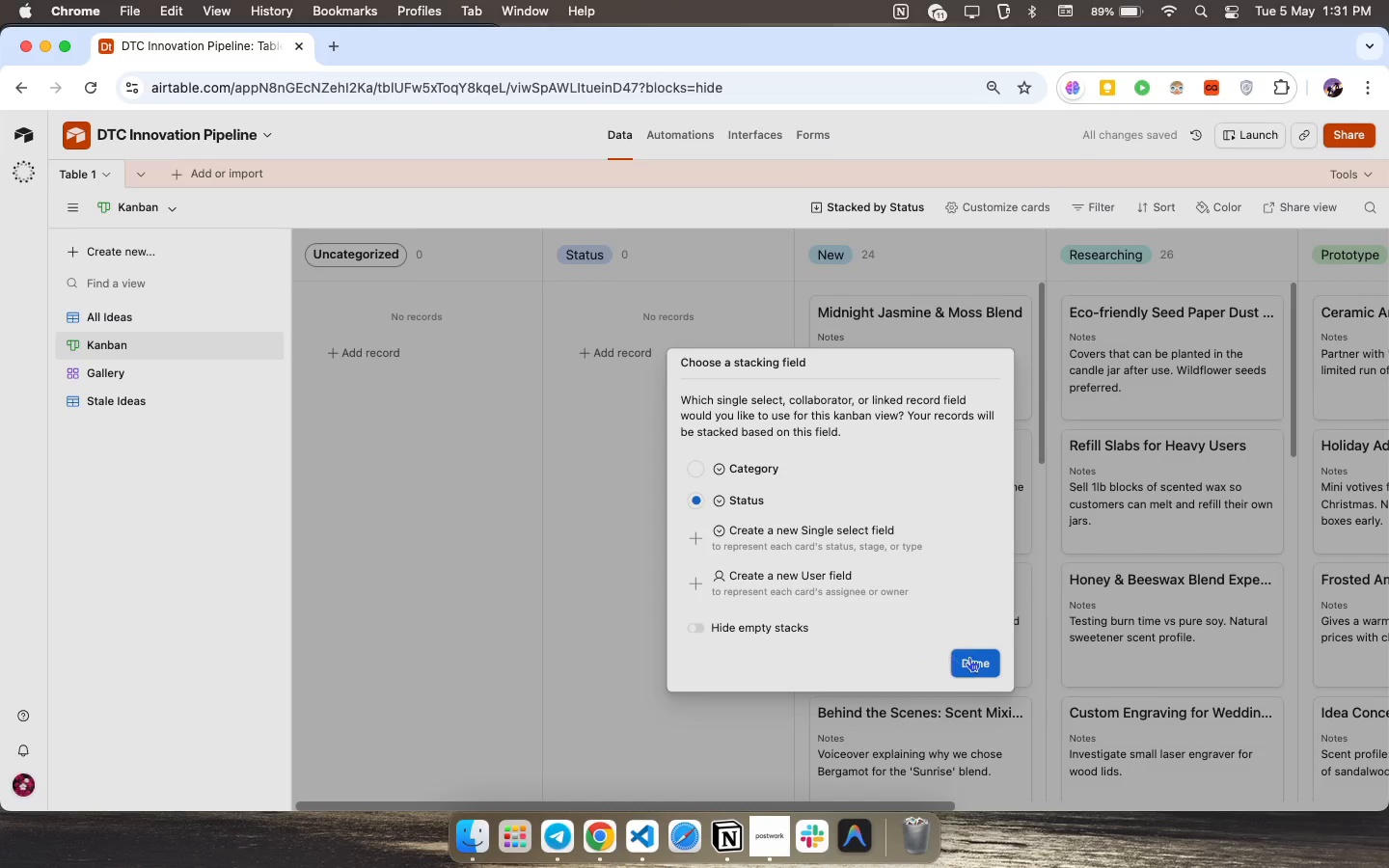 
left_click([975, 658])
 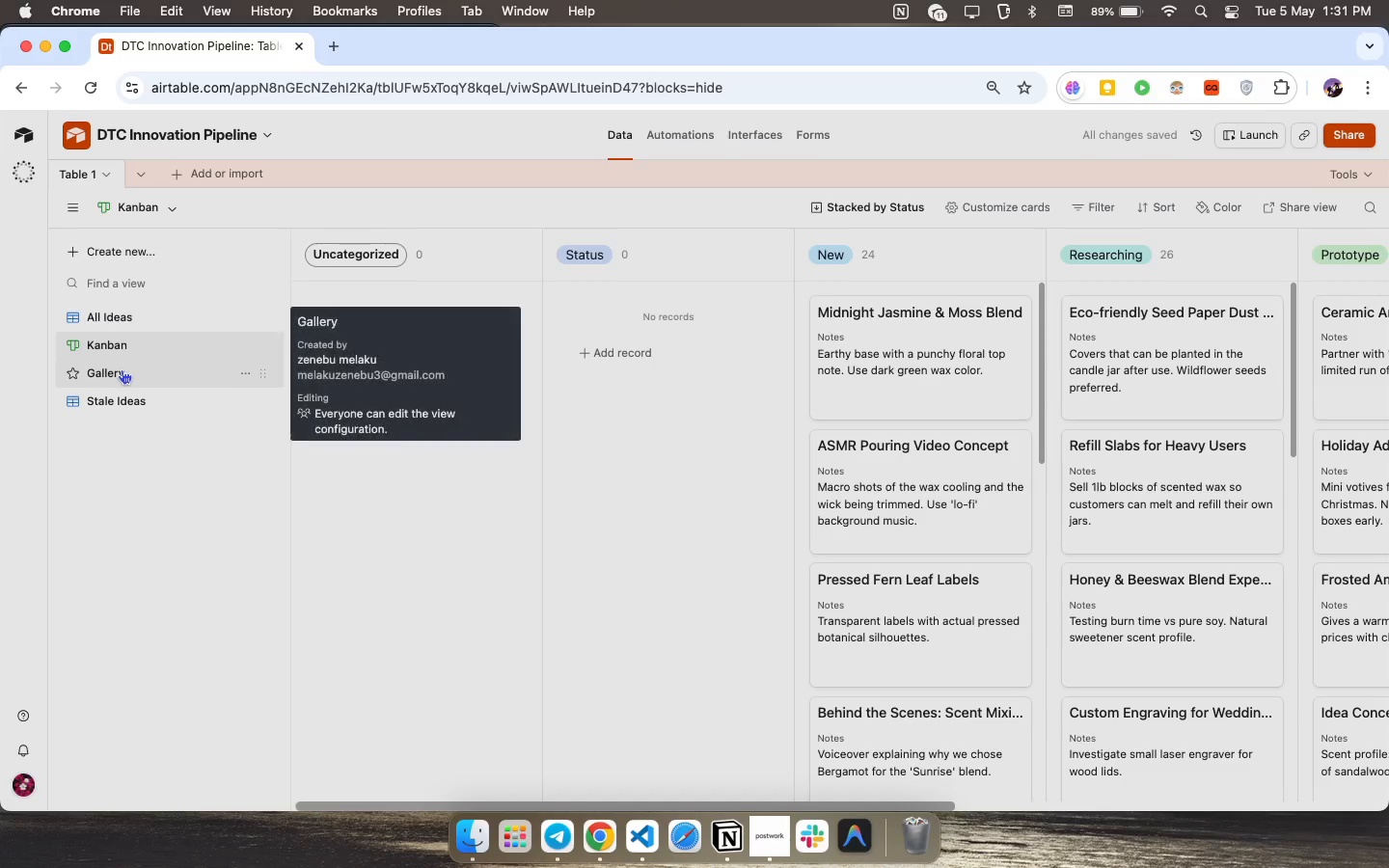 
left_click([122, 369])
 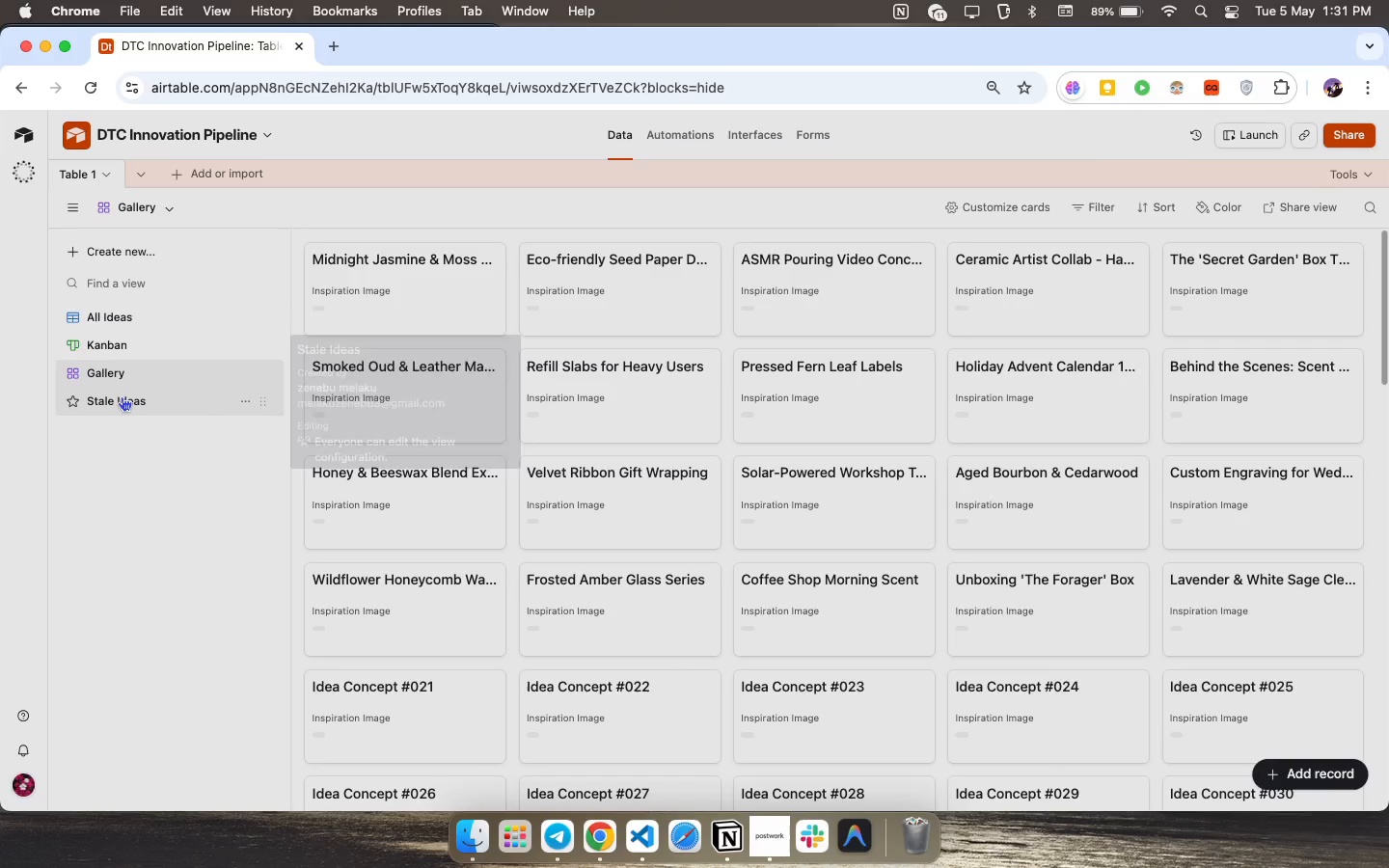 
left_click([122, 396])
 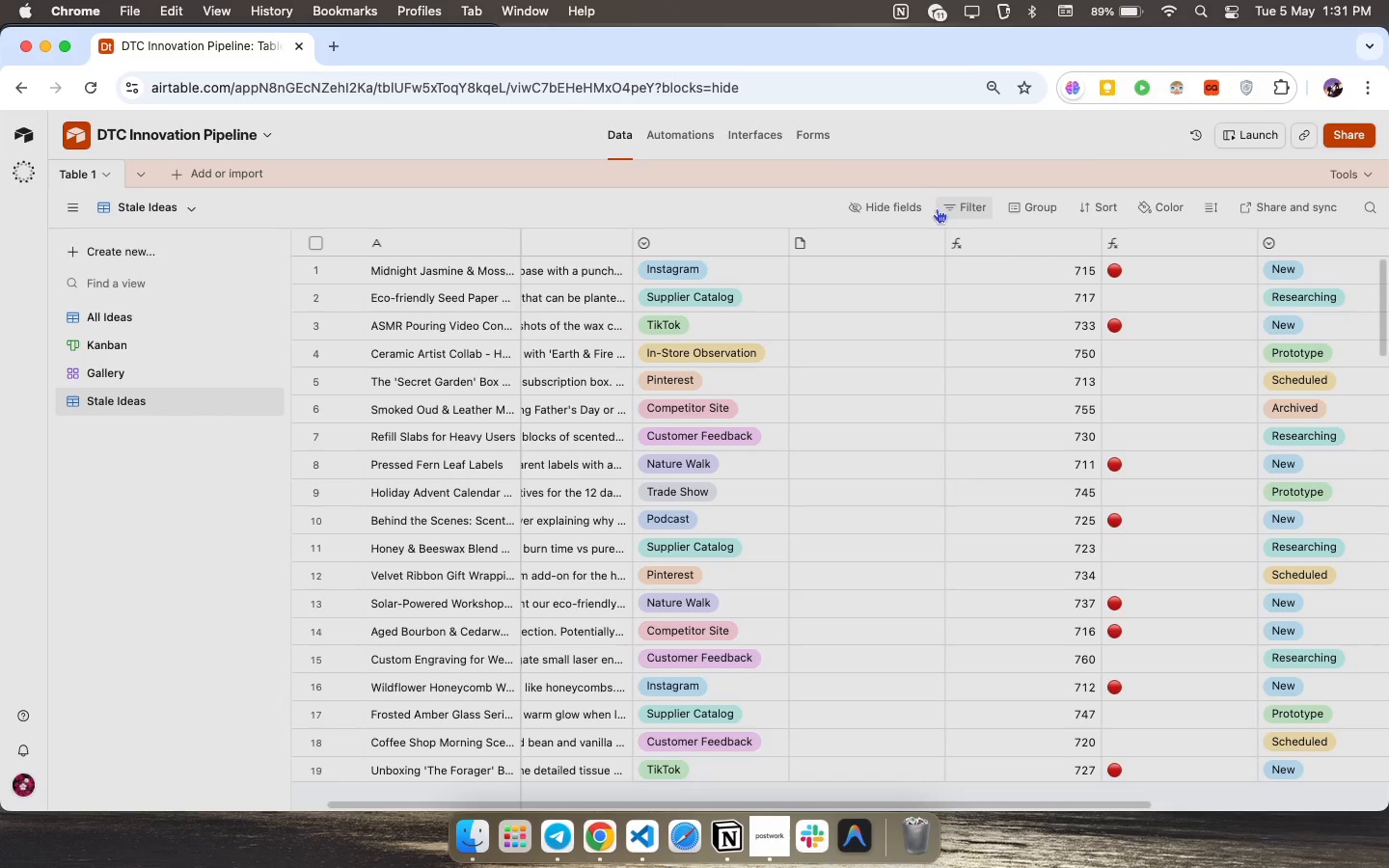 
left_click([989, 197])
 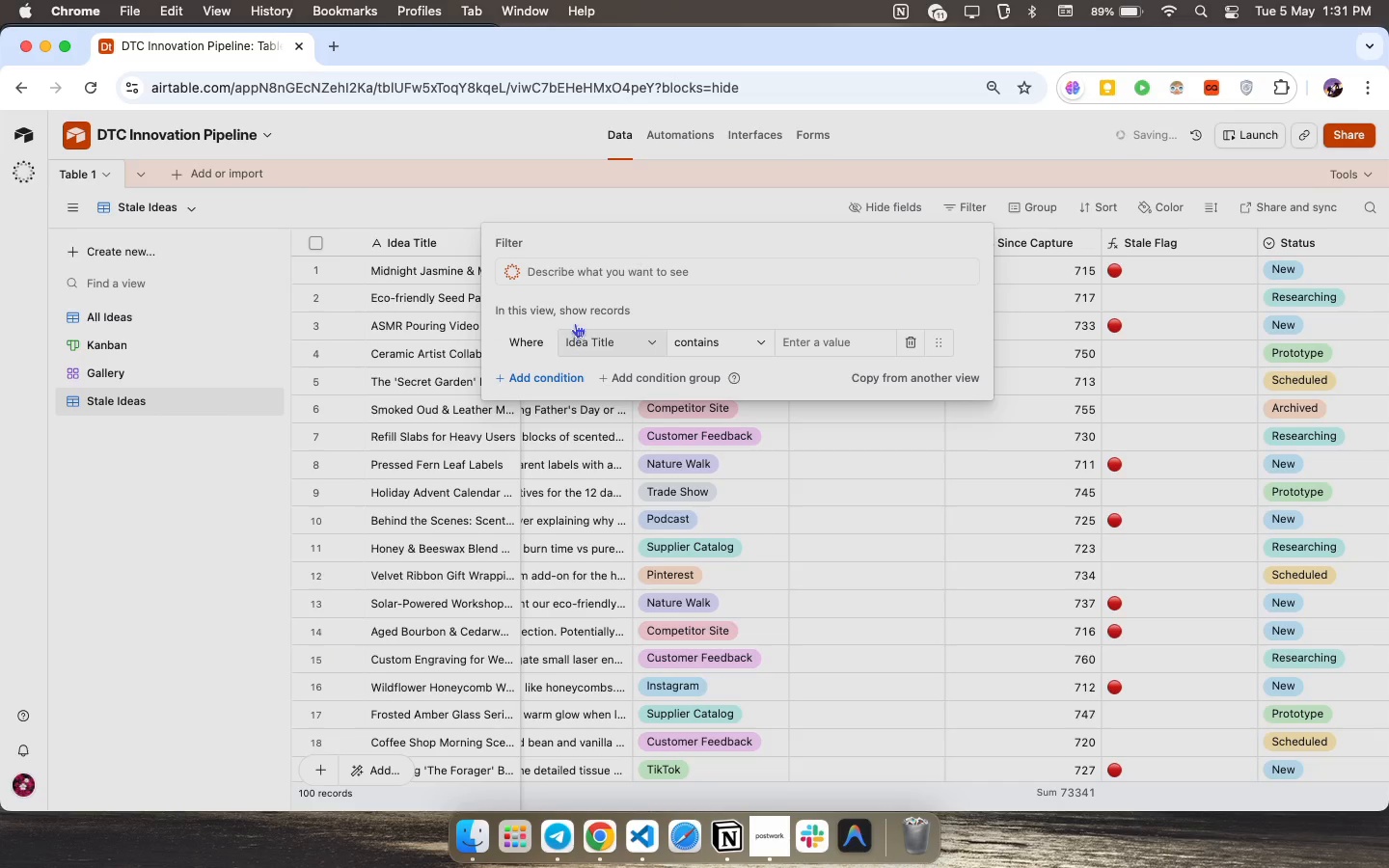 
left_click([596, 338])
 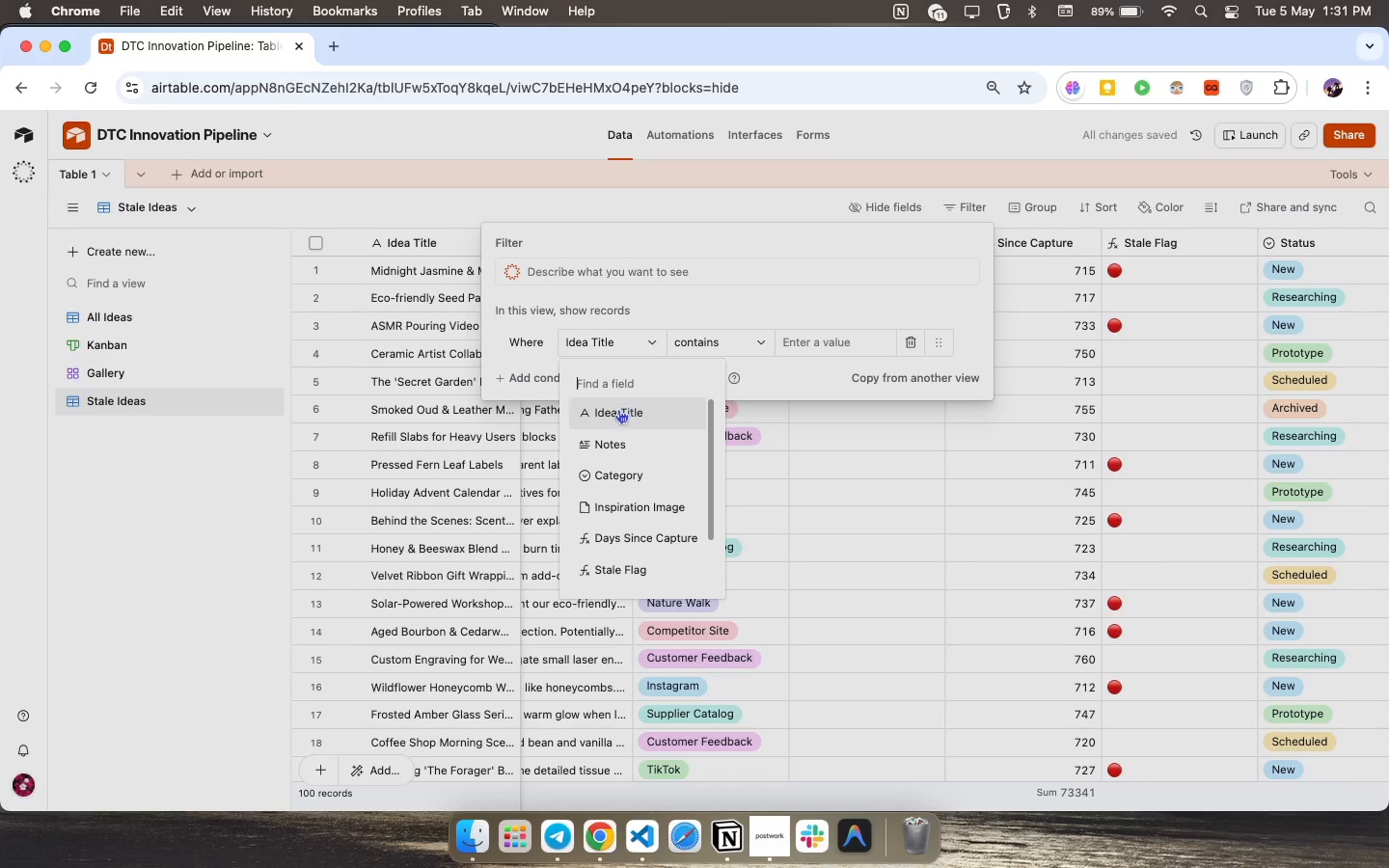 
left_click([621, 536])
 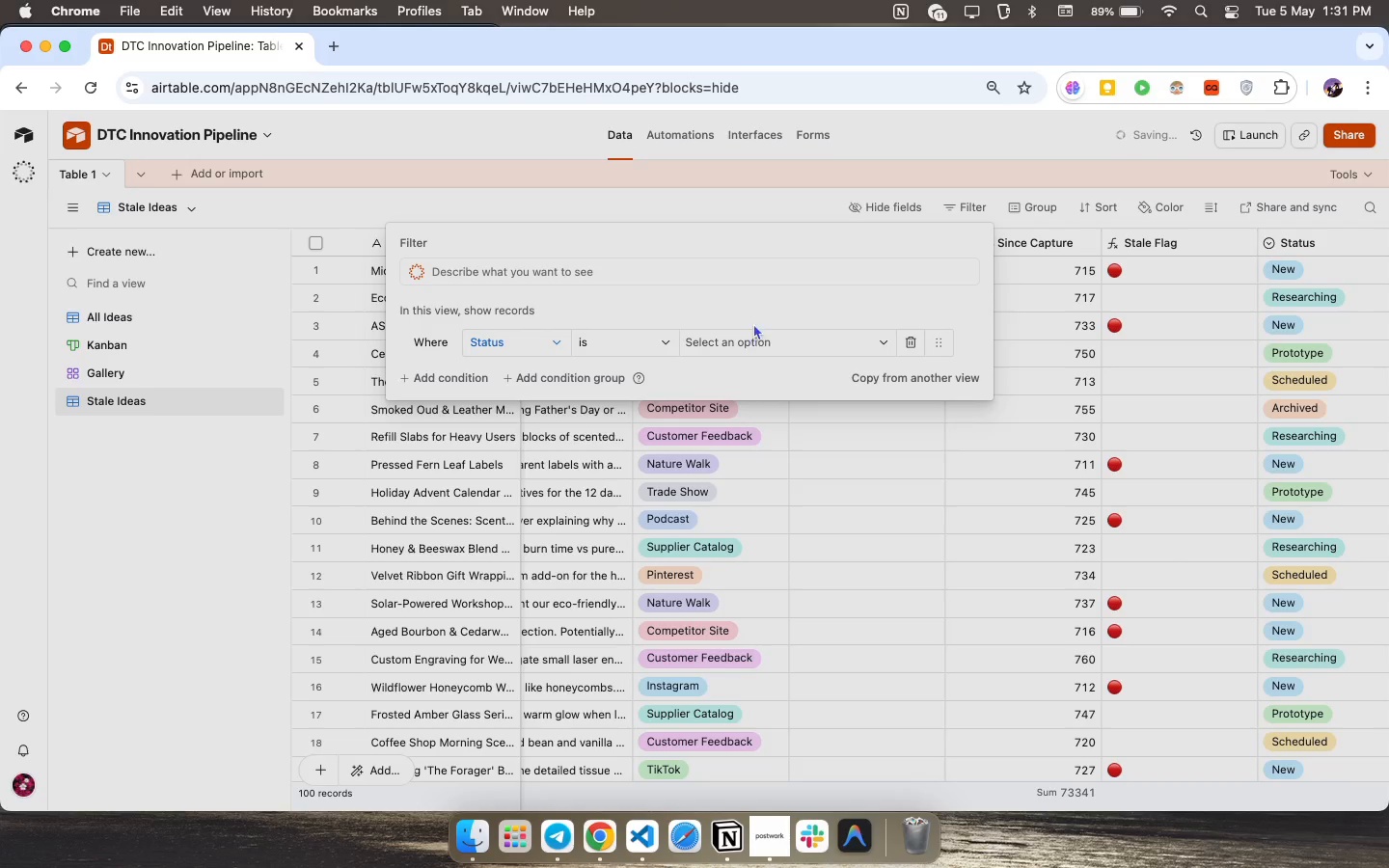 
scroll: coordinate [741, 441], scroll_direction: down, amount: 34.0
 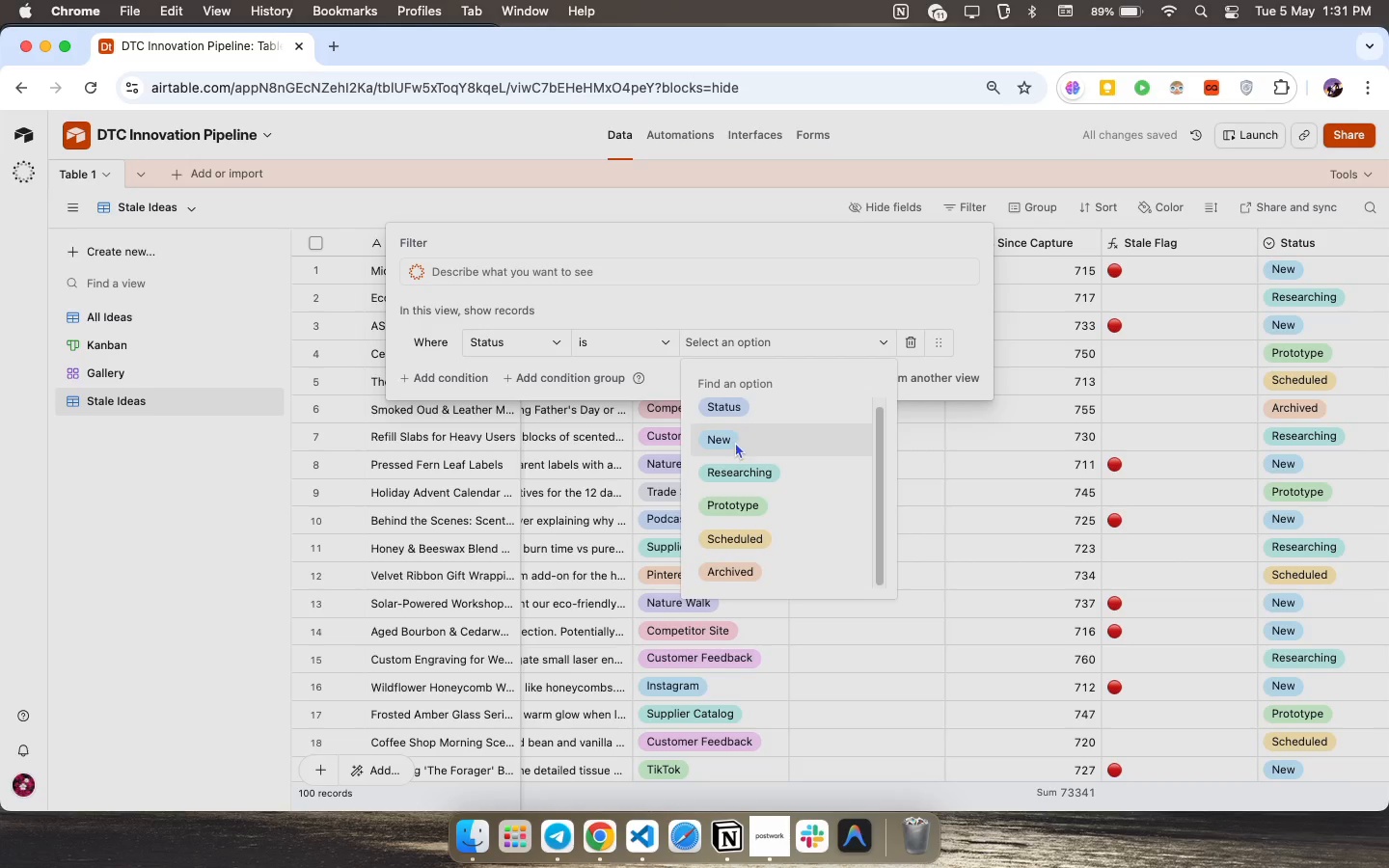 
left_click([726, 429])
 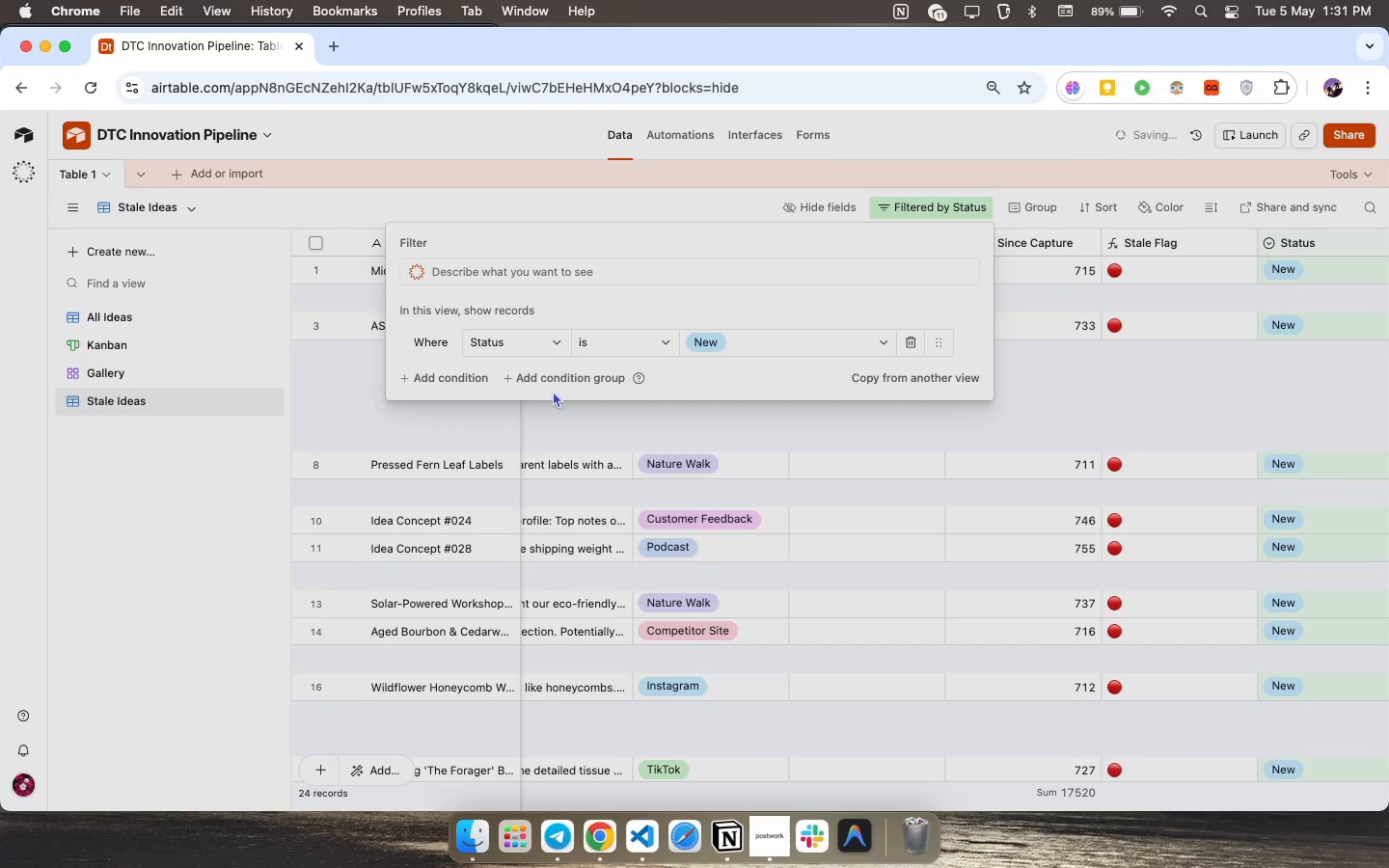 
mouse_move([499, 401])
 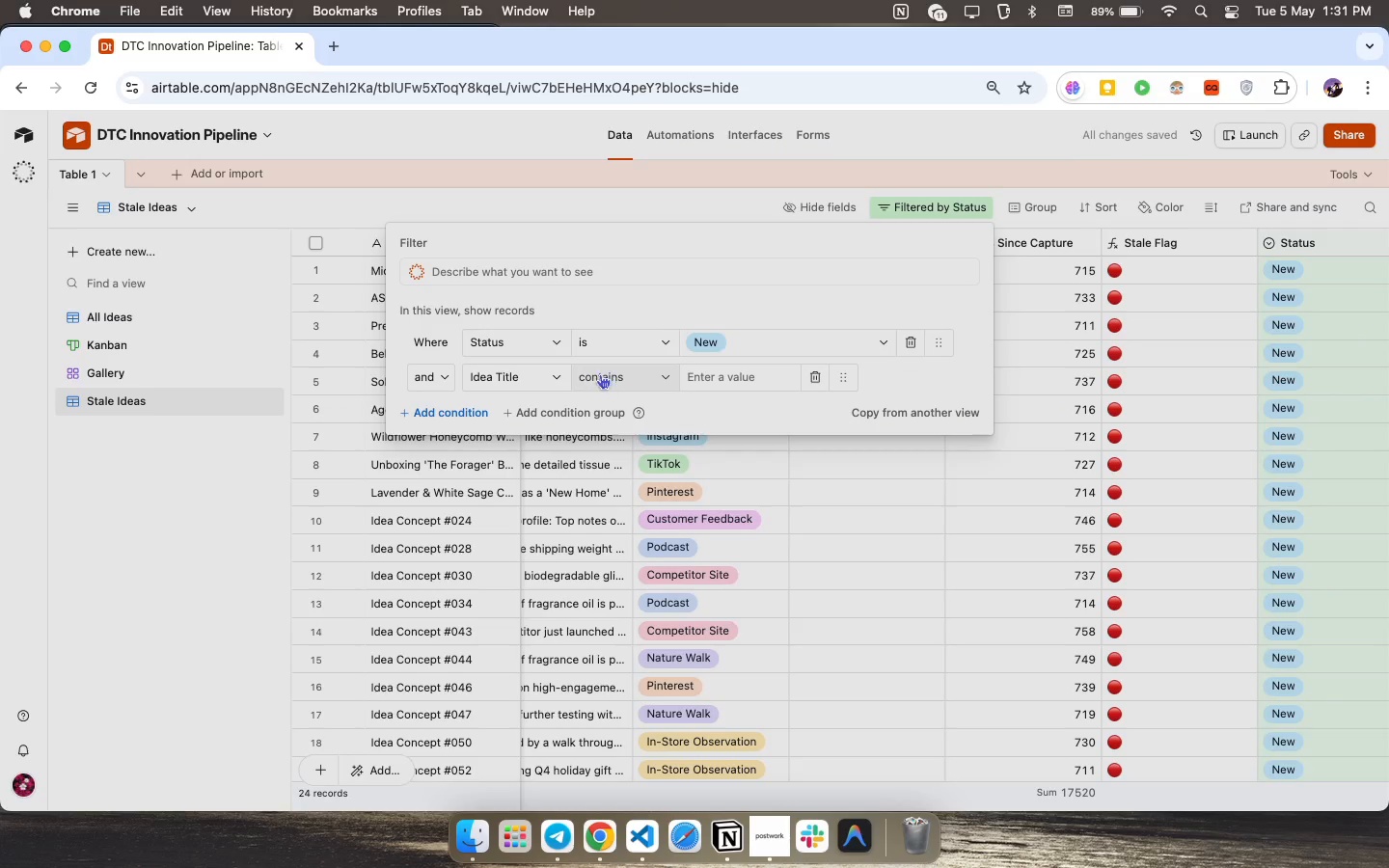 
left_click([501, 374])
 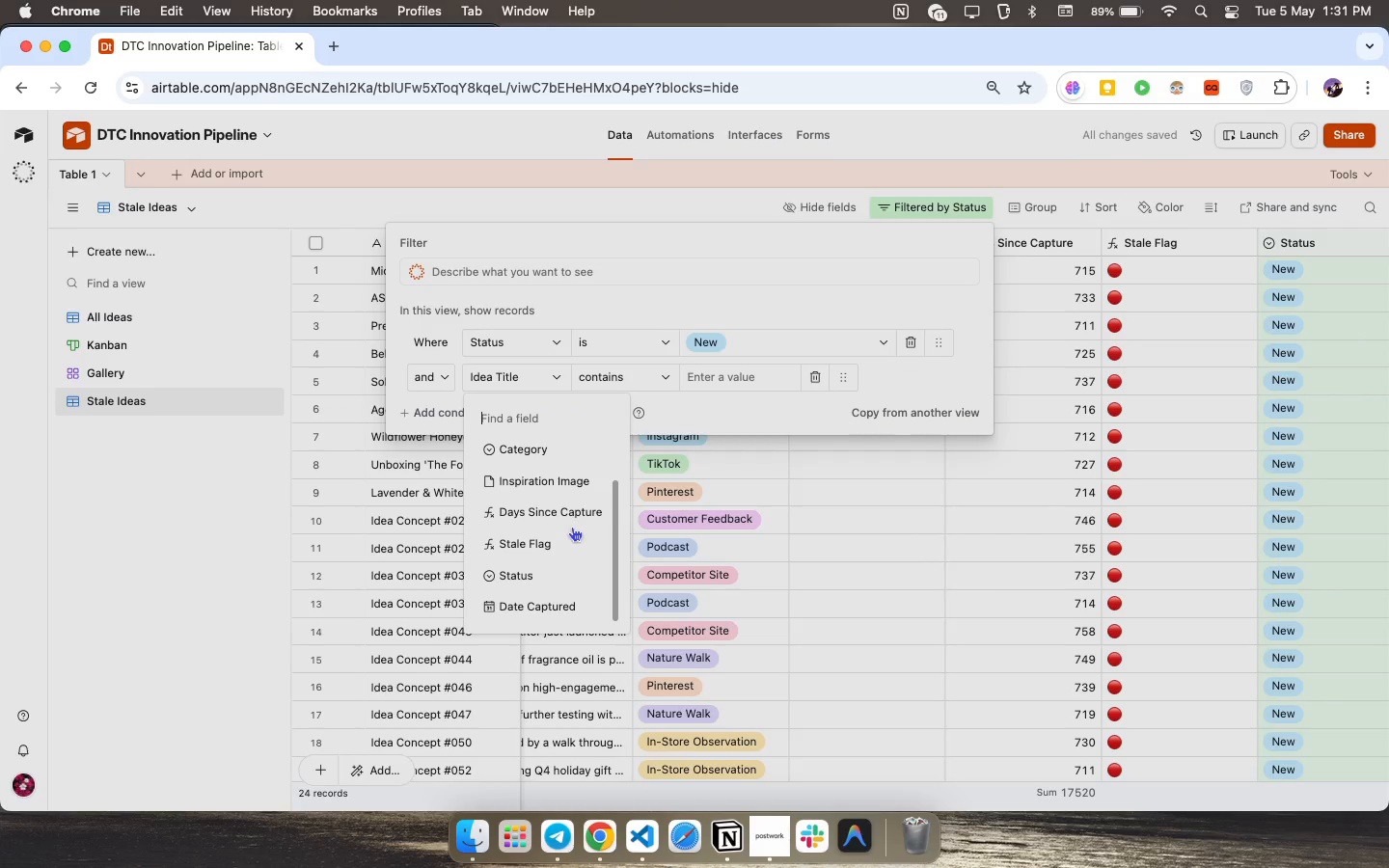 
scroll: coordinate [549, 498], scroll_direction: down, amount: 22.0
 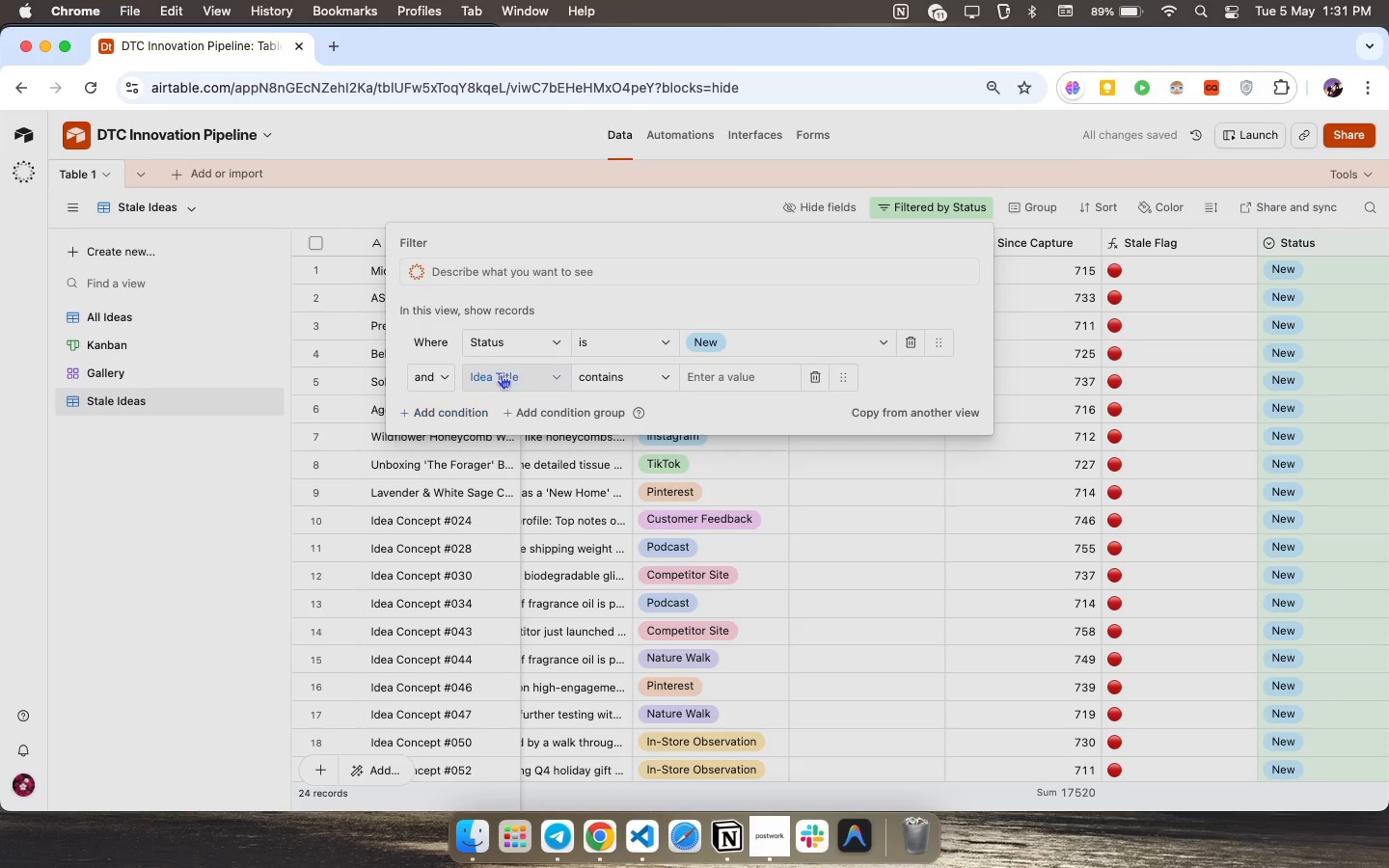 
left_click([581, 495])
 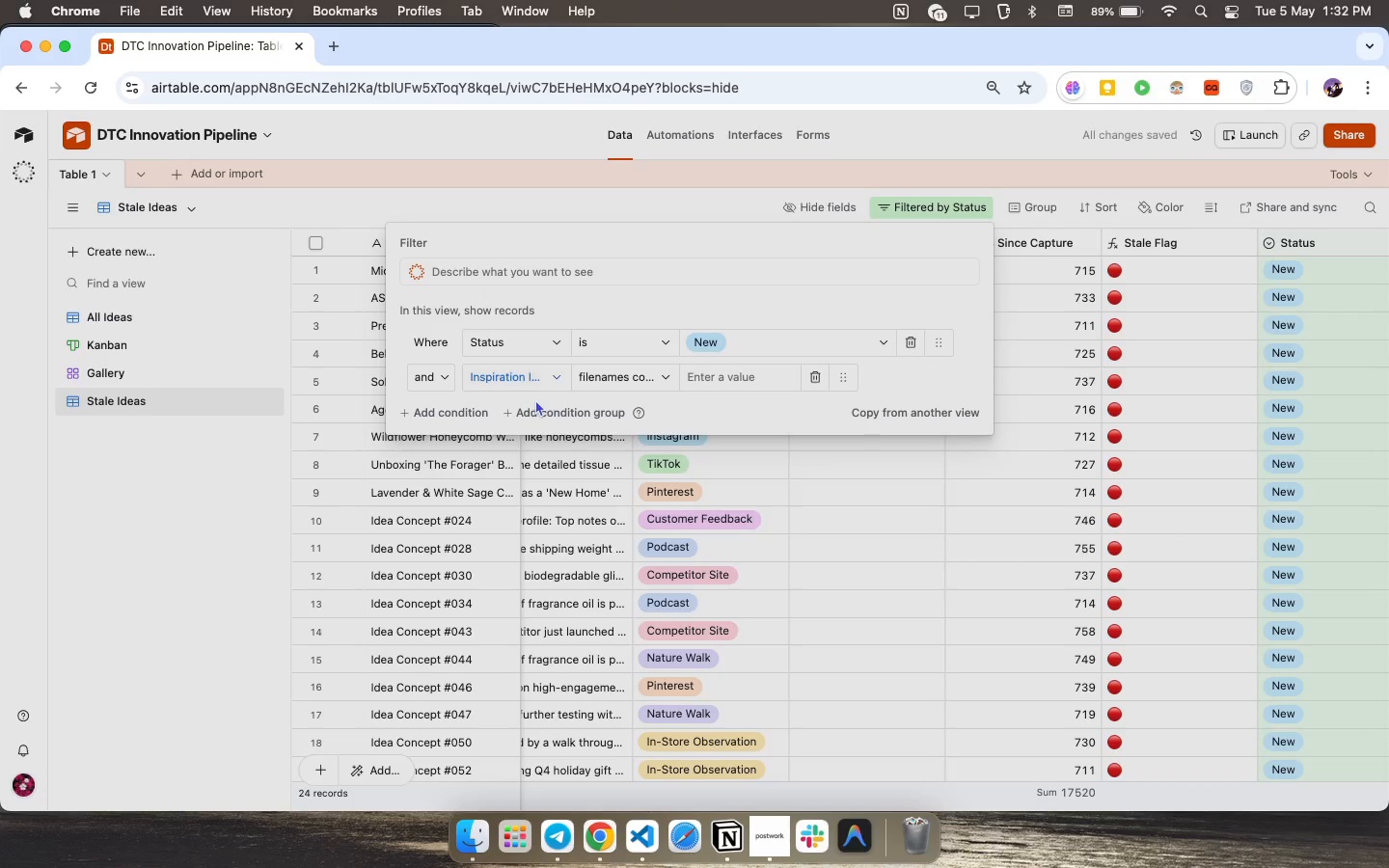 
left_click([540, 386])
 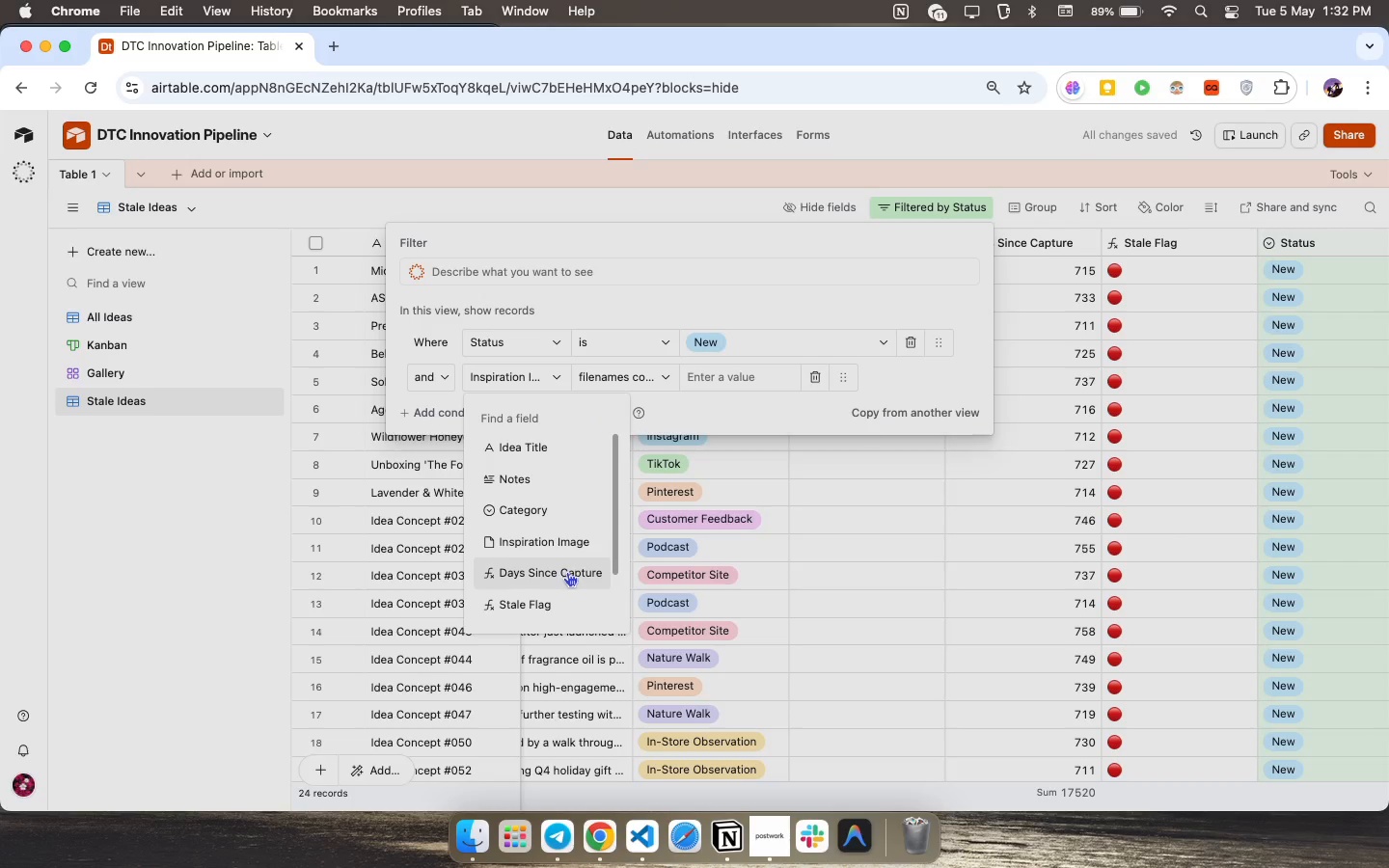 
left_click([567, 572])
 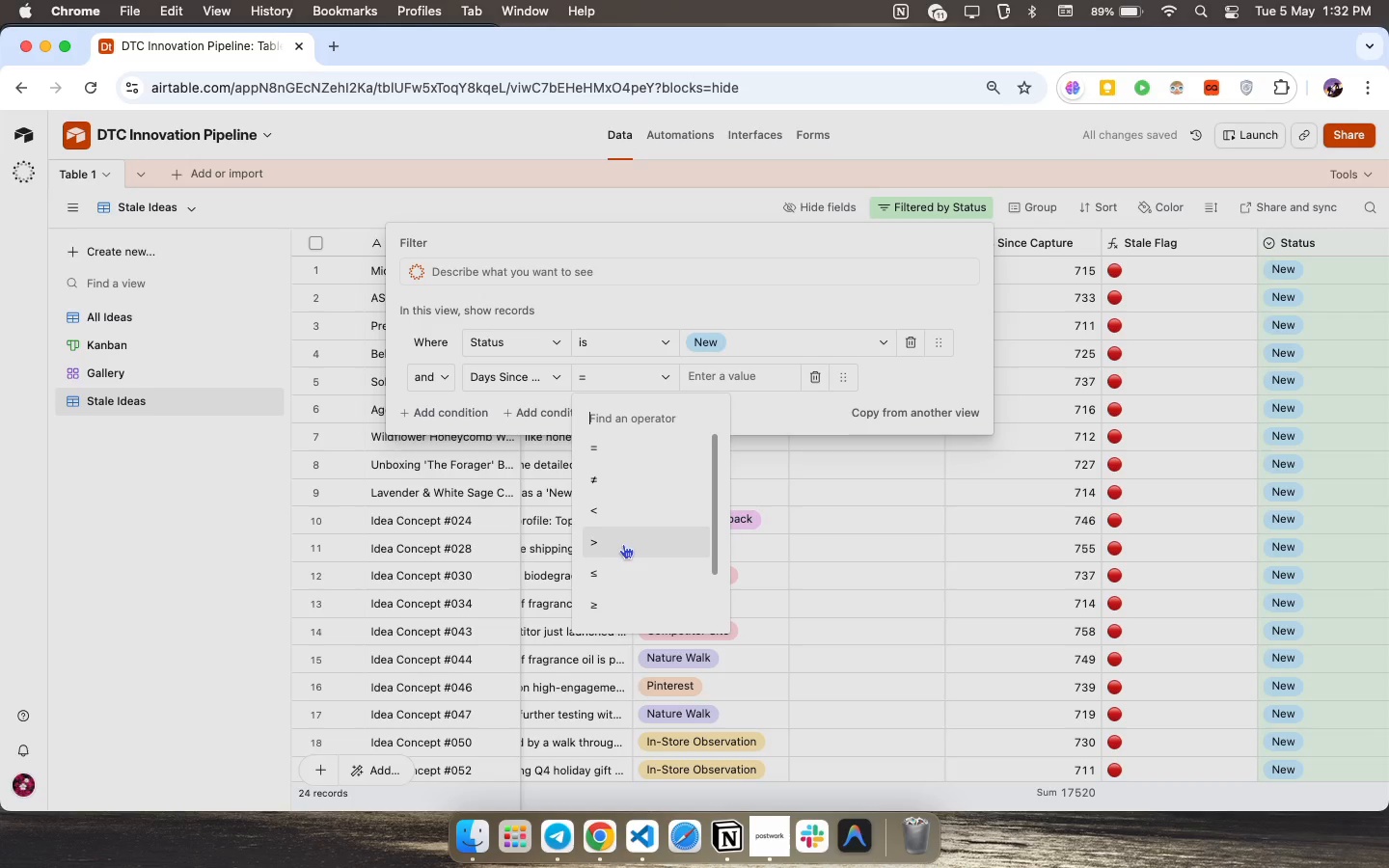 
left_click([608, 535])
 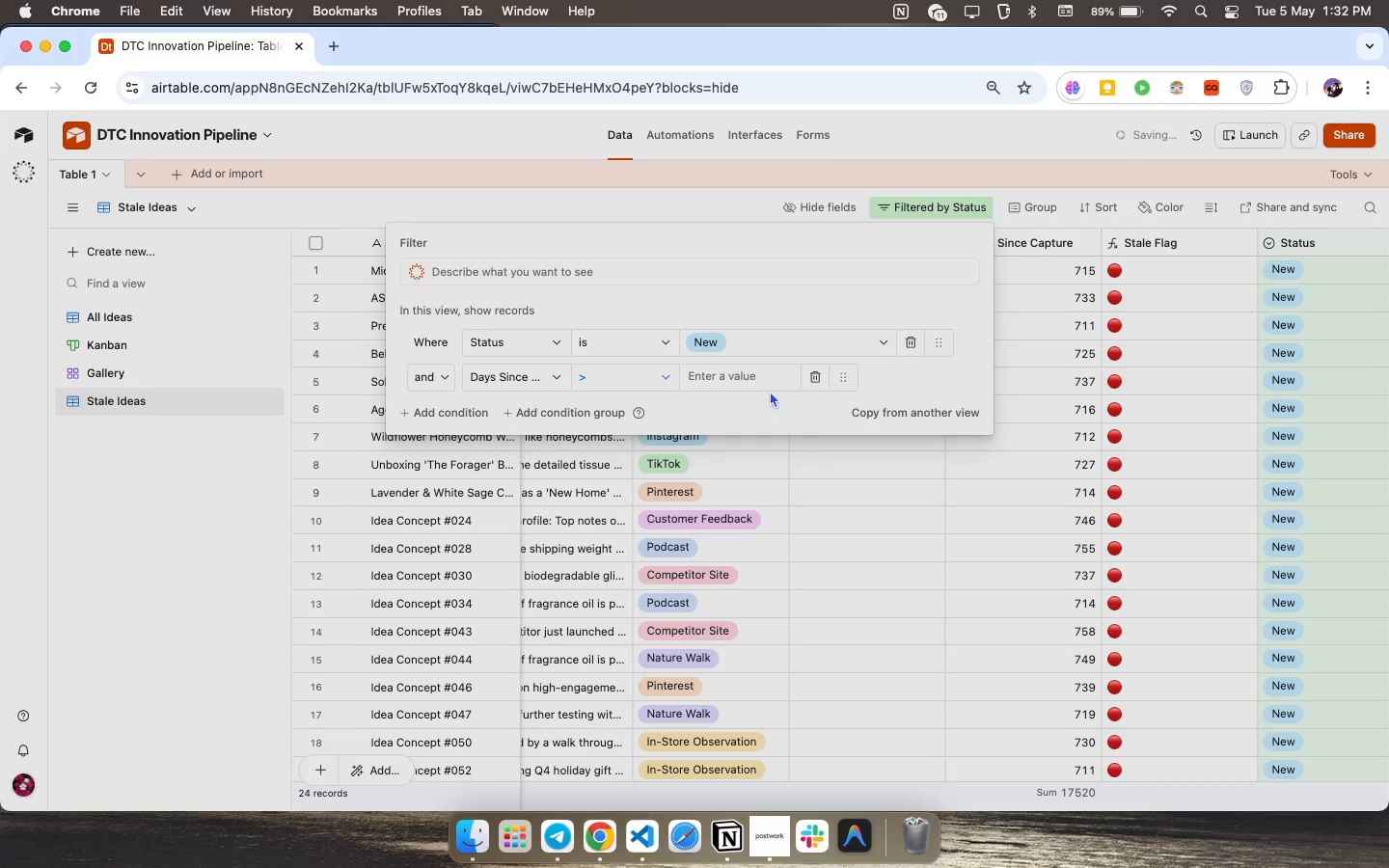 
left_click([756, 385])
 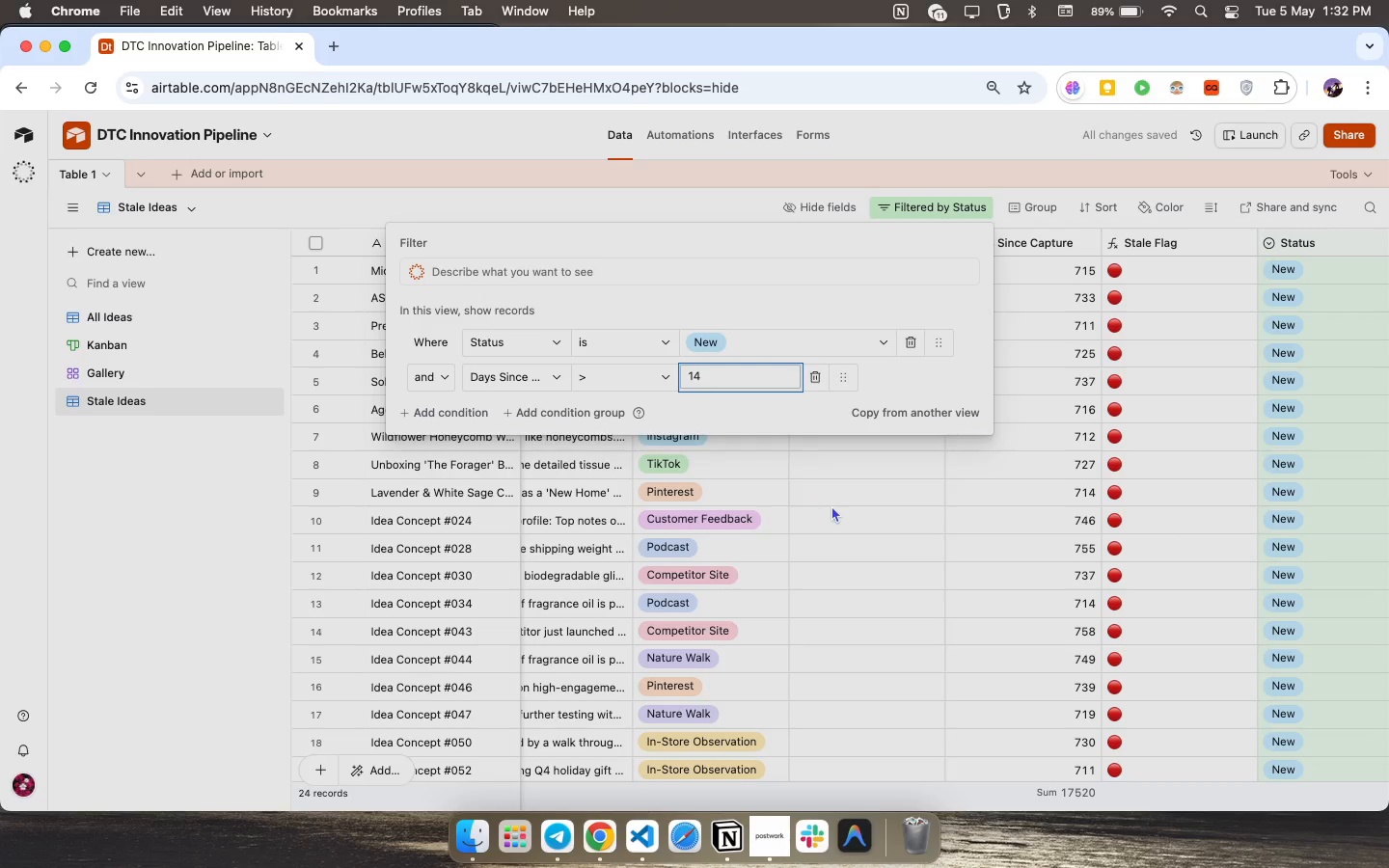 
type(14)
 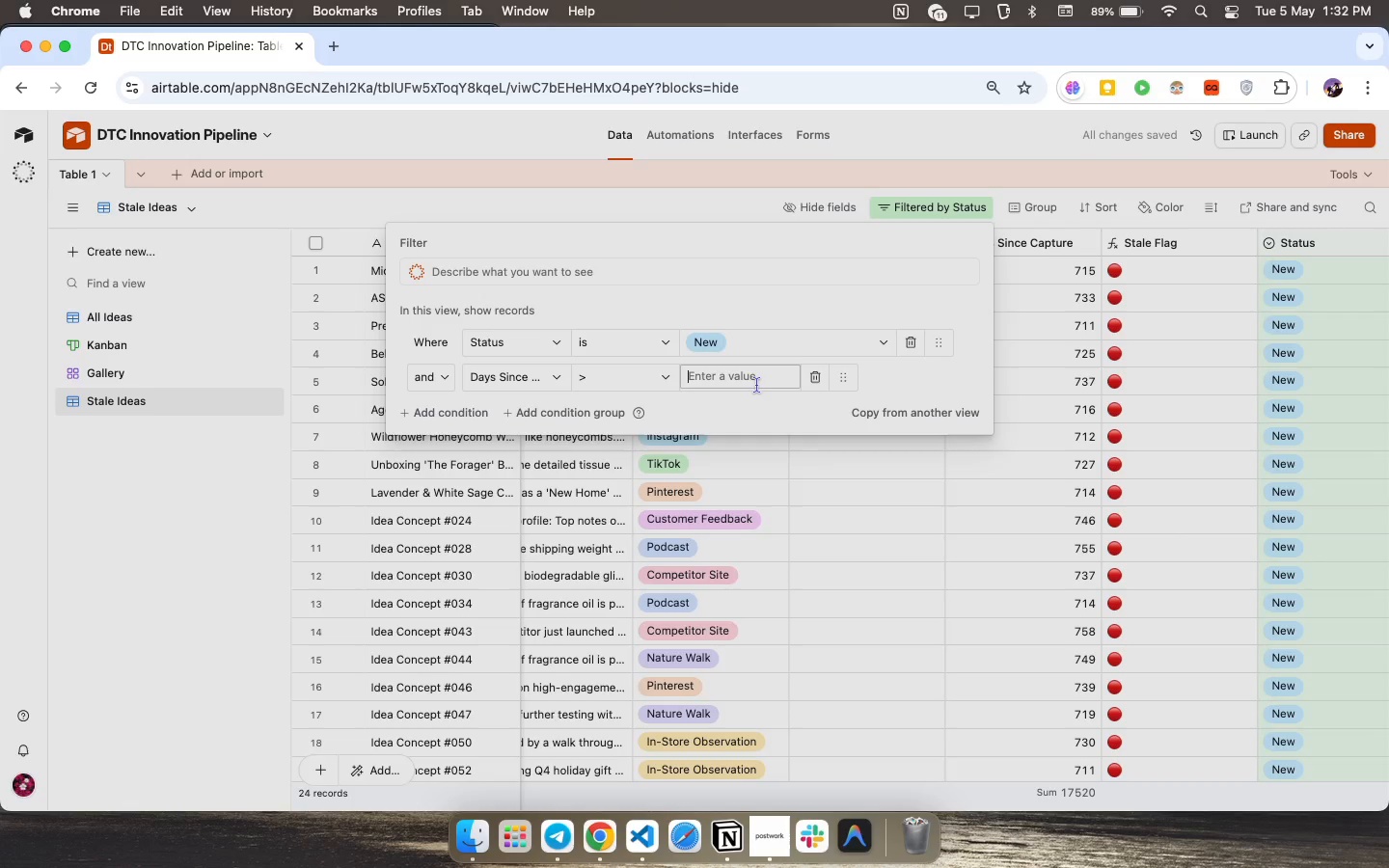 
key(Enter)
 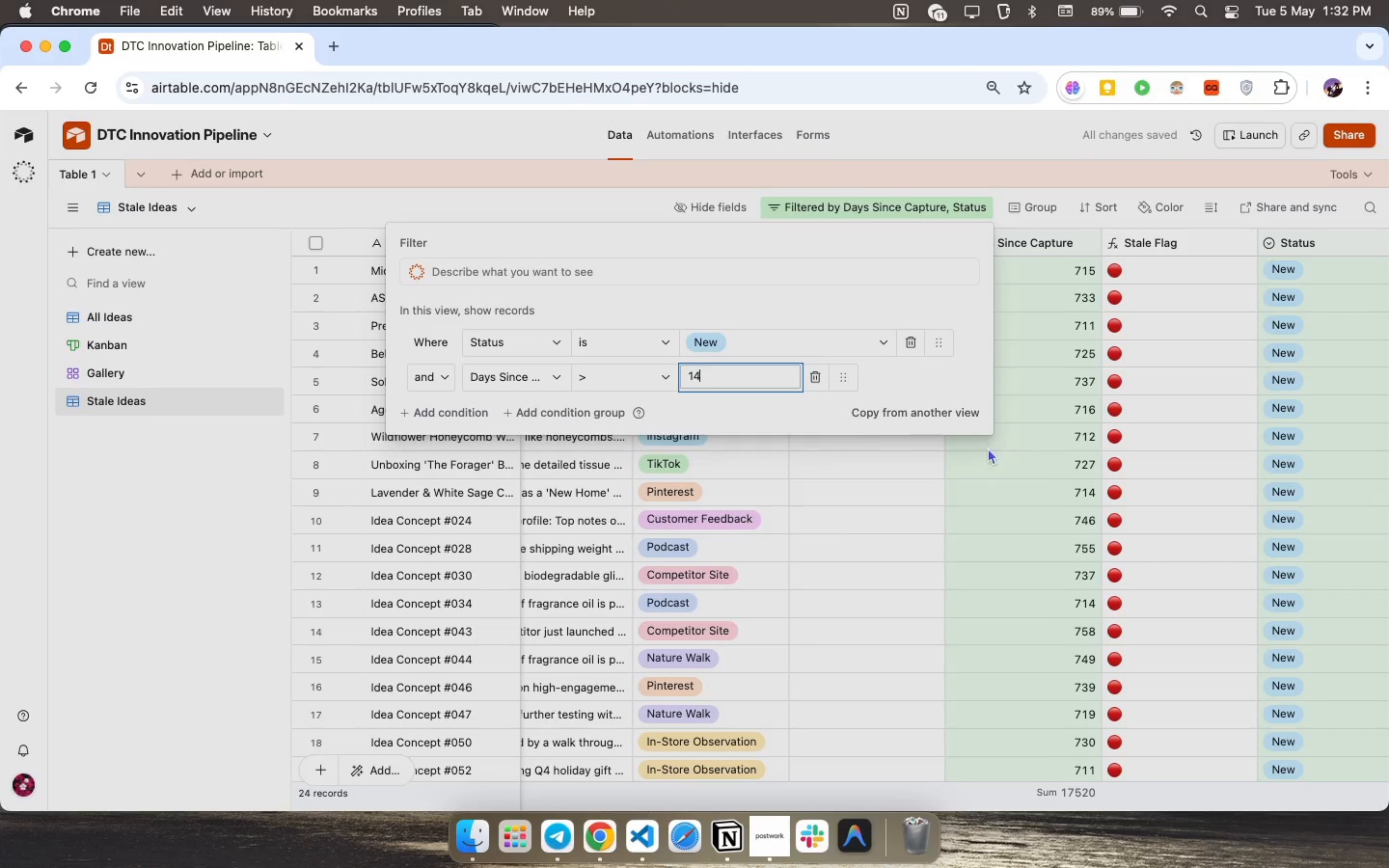 
left_click([950, 484])
 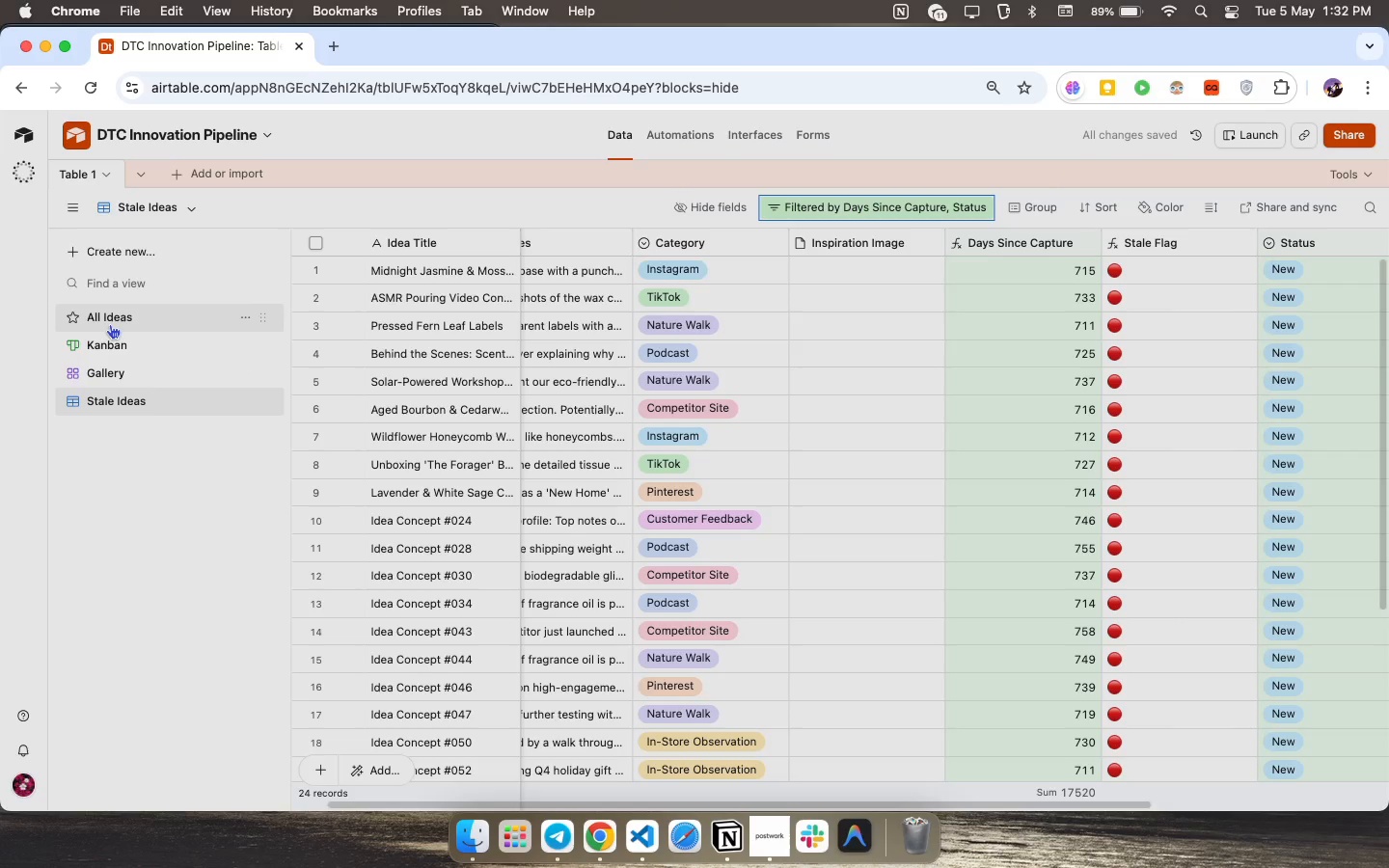 
mouse_move([123, 367])
 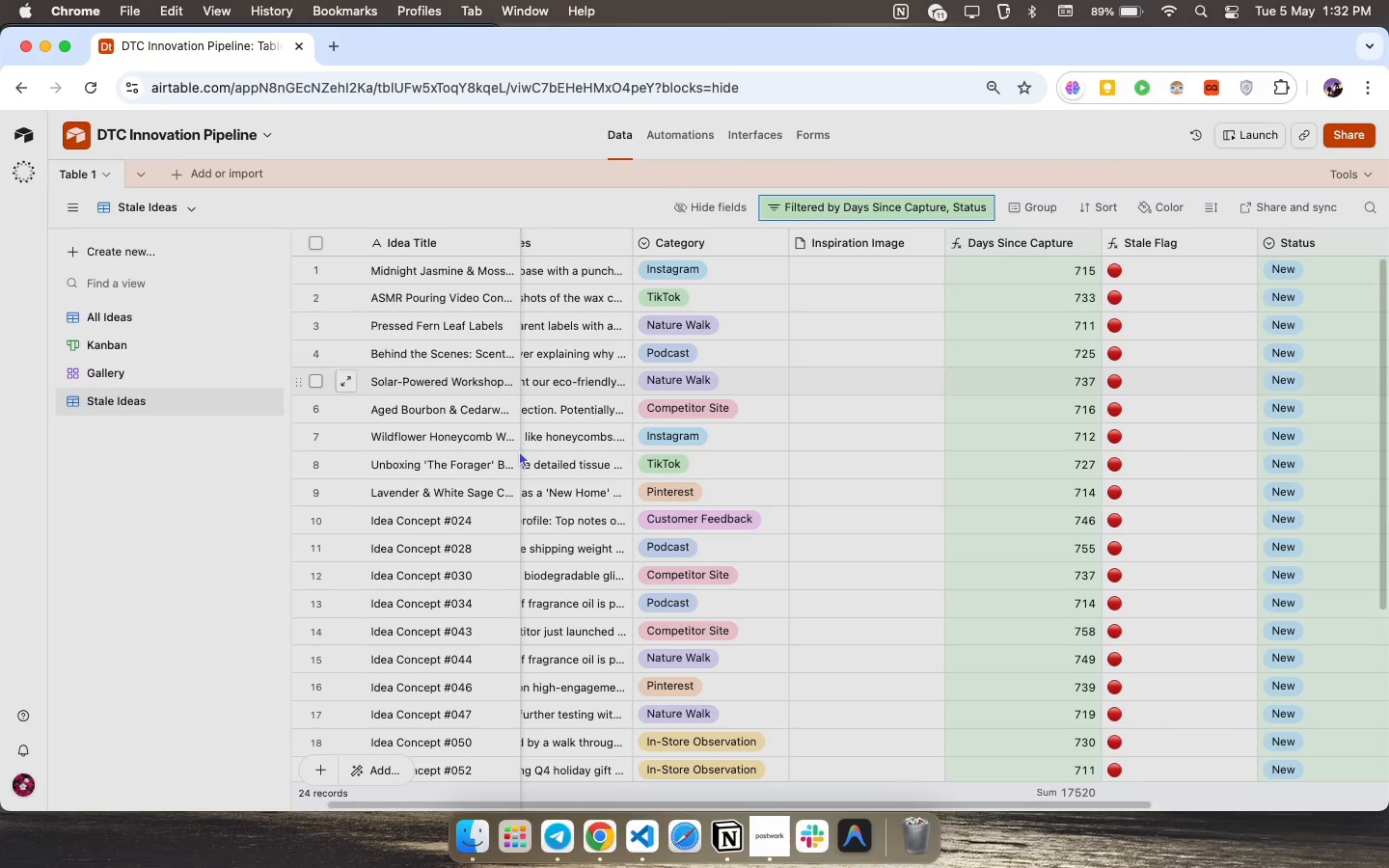 
scroll: coordinate [658, 446], scroll_direction: up, amount: 49.0
 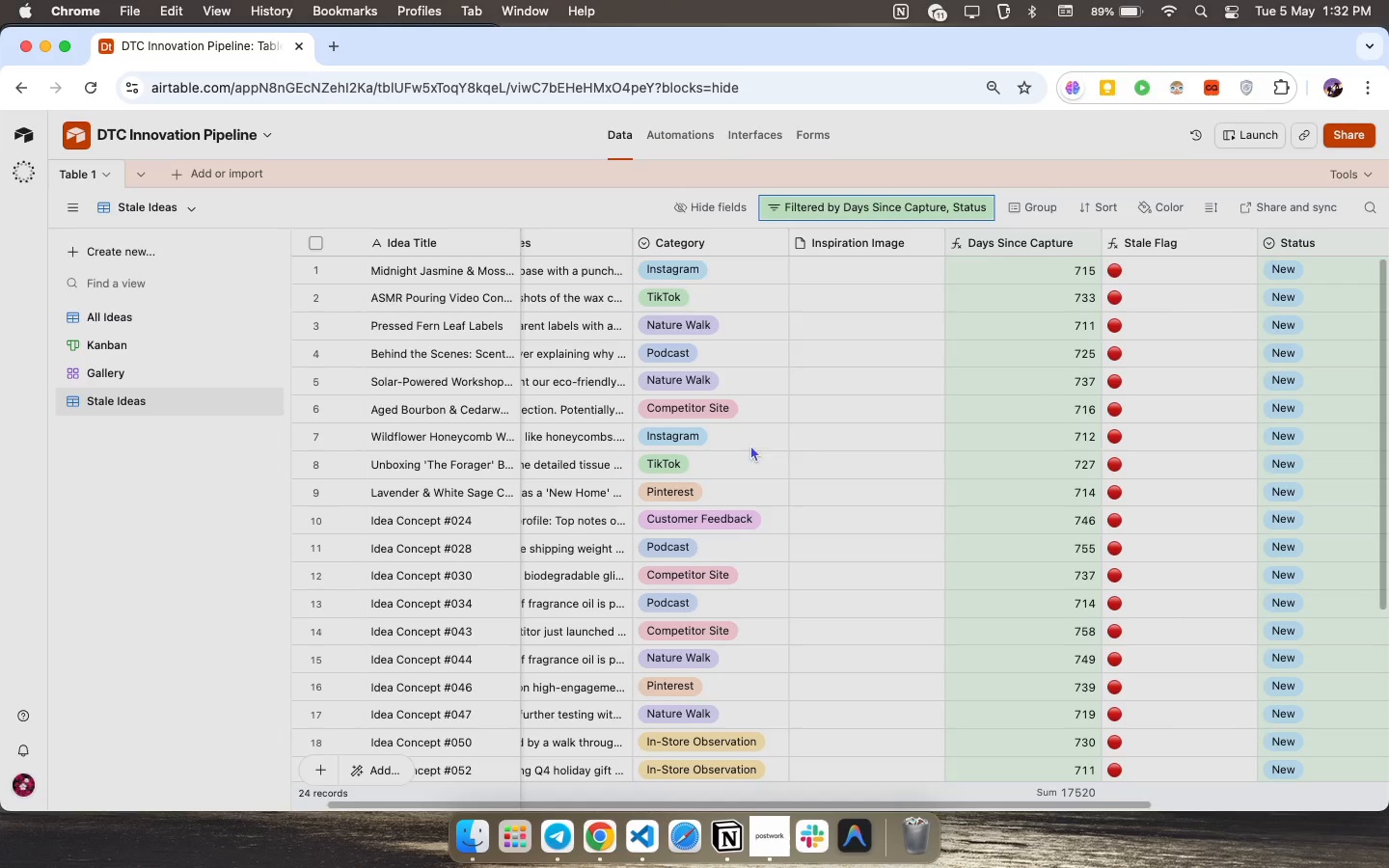 
left_click([112, 349])
 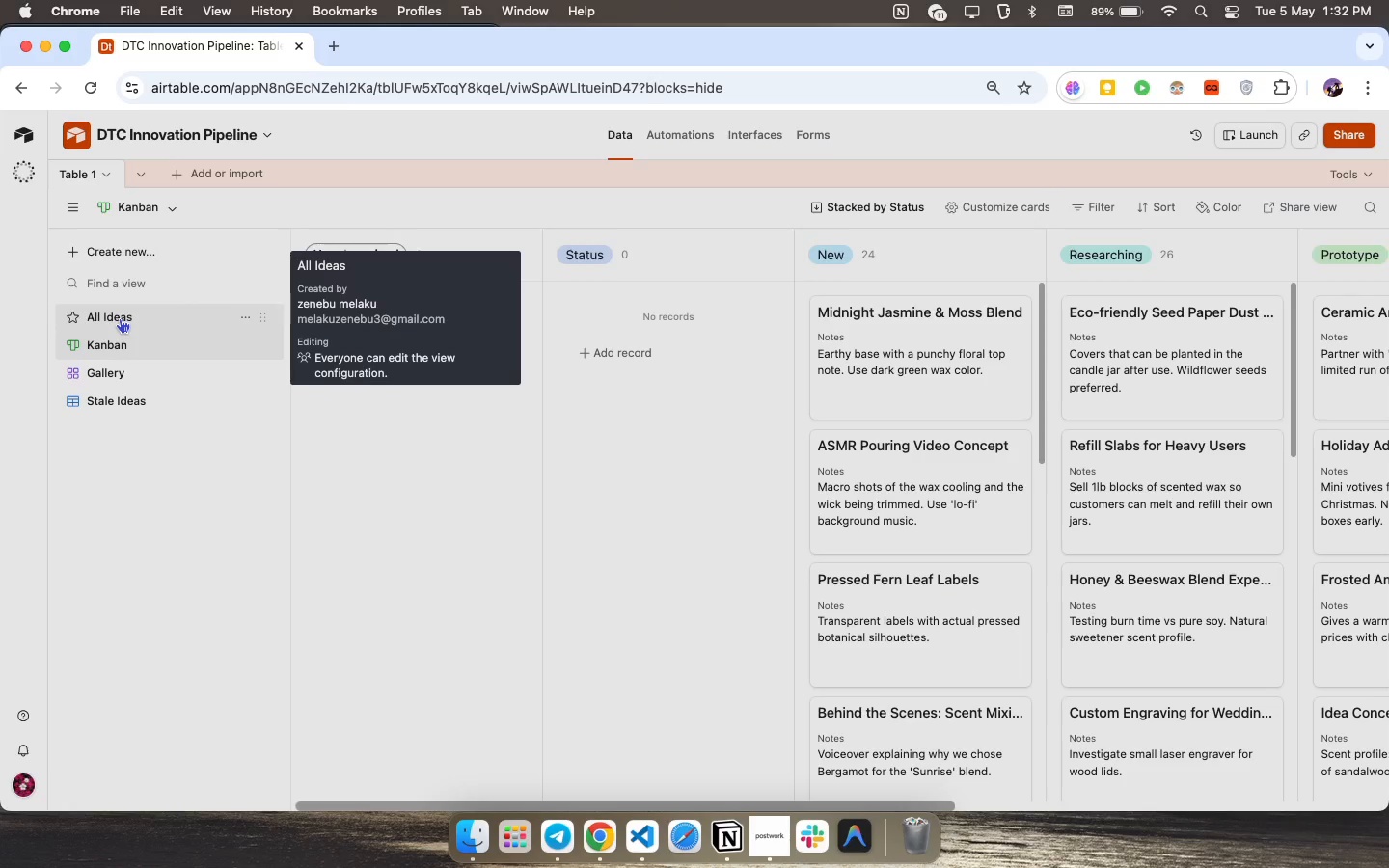 
scroll: coordinate [129, 370], scroll_direction: up, amount: 166.0
 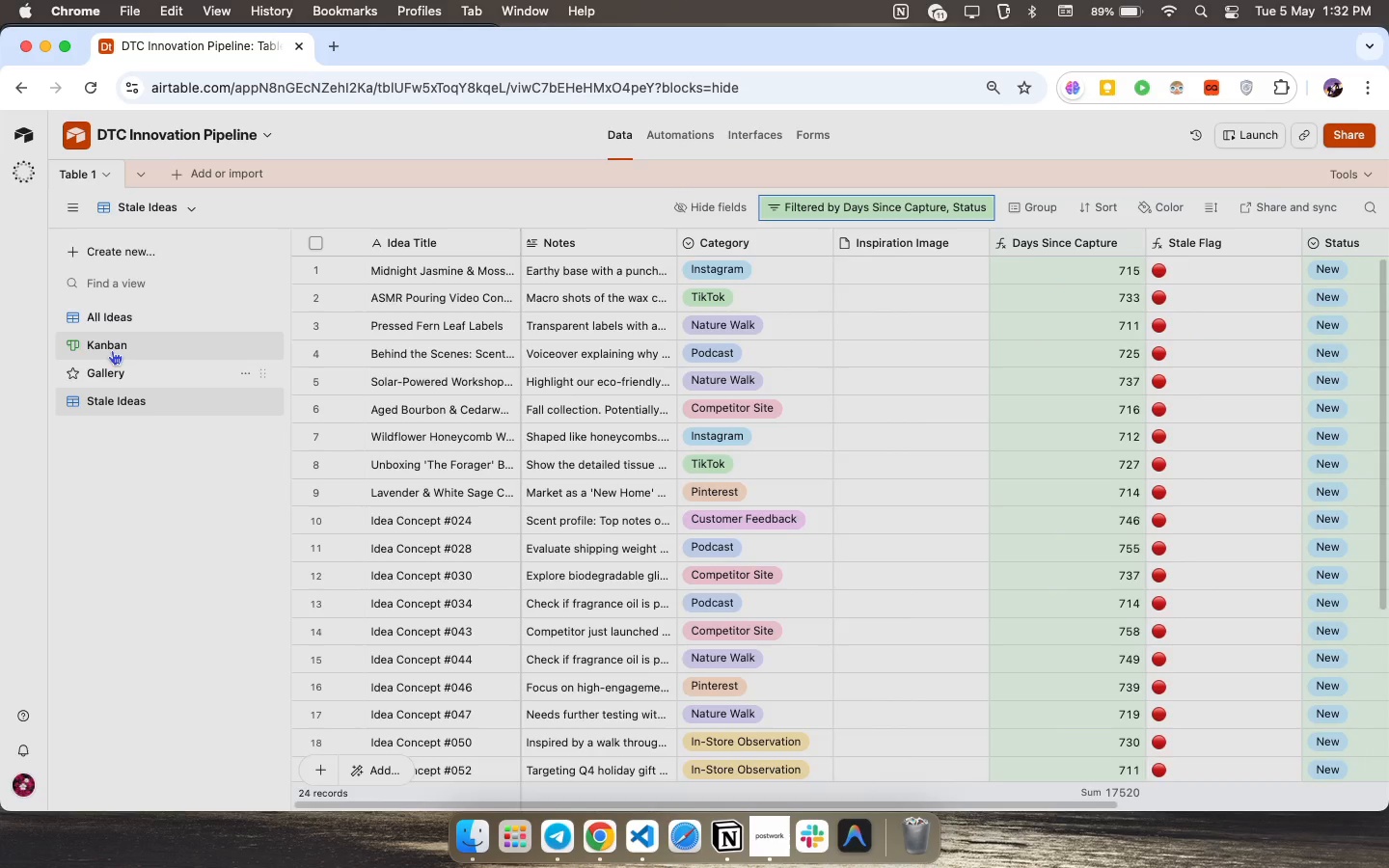 
left_click([120, 318])
 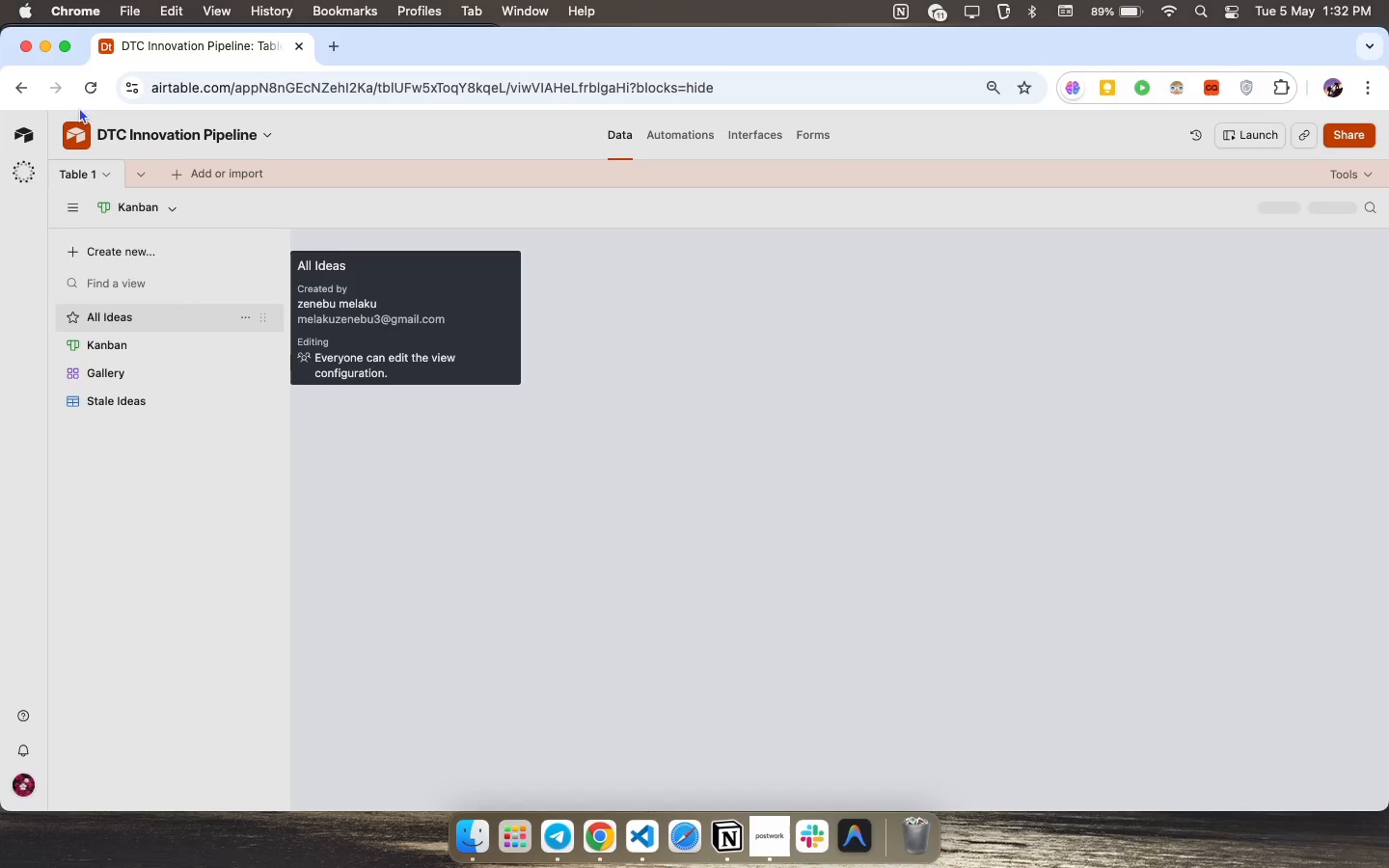 
scroll: coordinate [790, 431], scroll_direction: up, amount: 34.0
 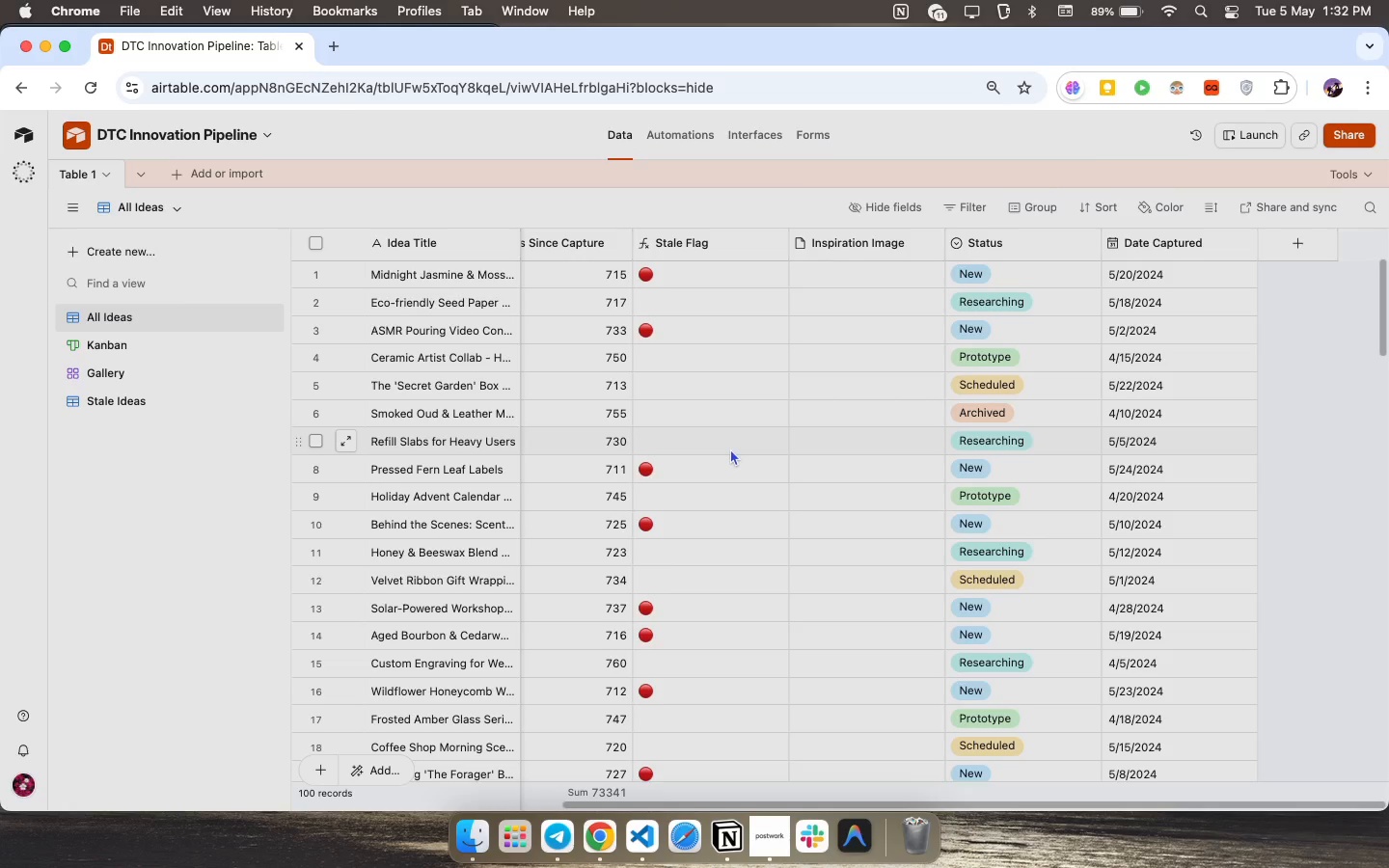 
wait(5.67)
 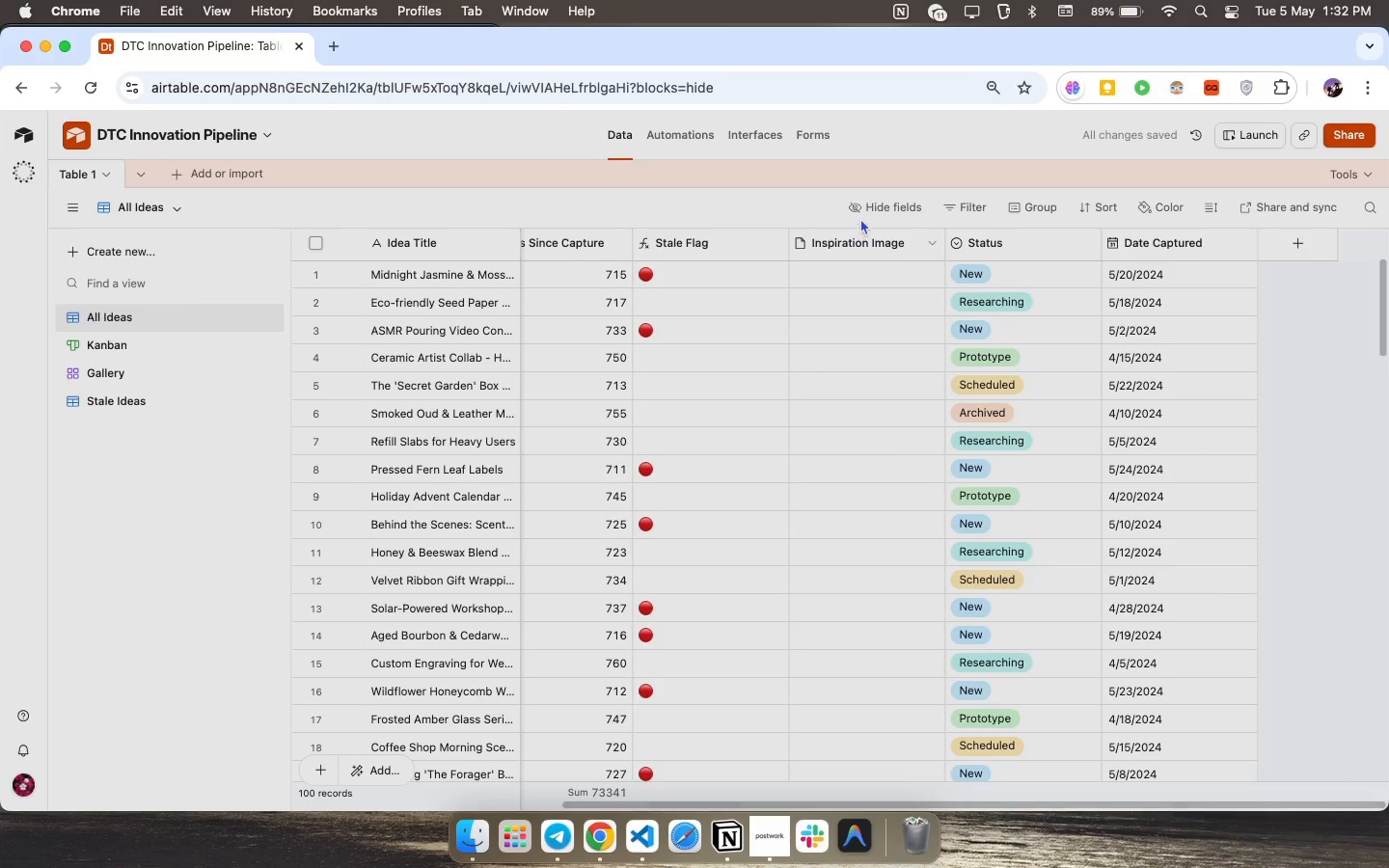 
left_click([744, 138])
 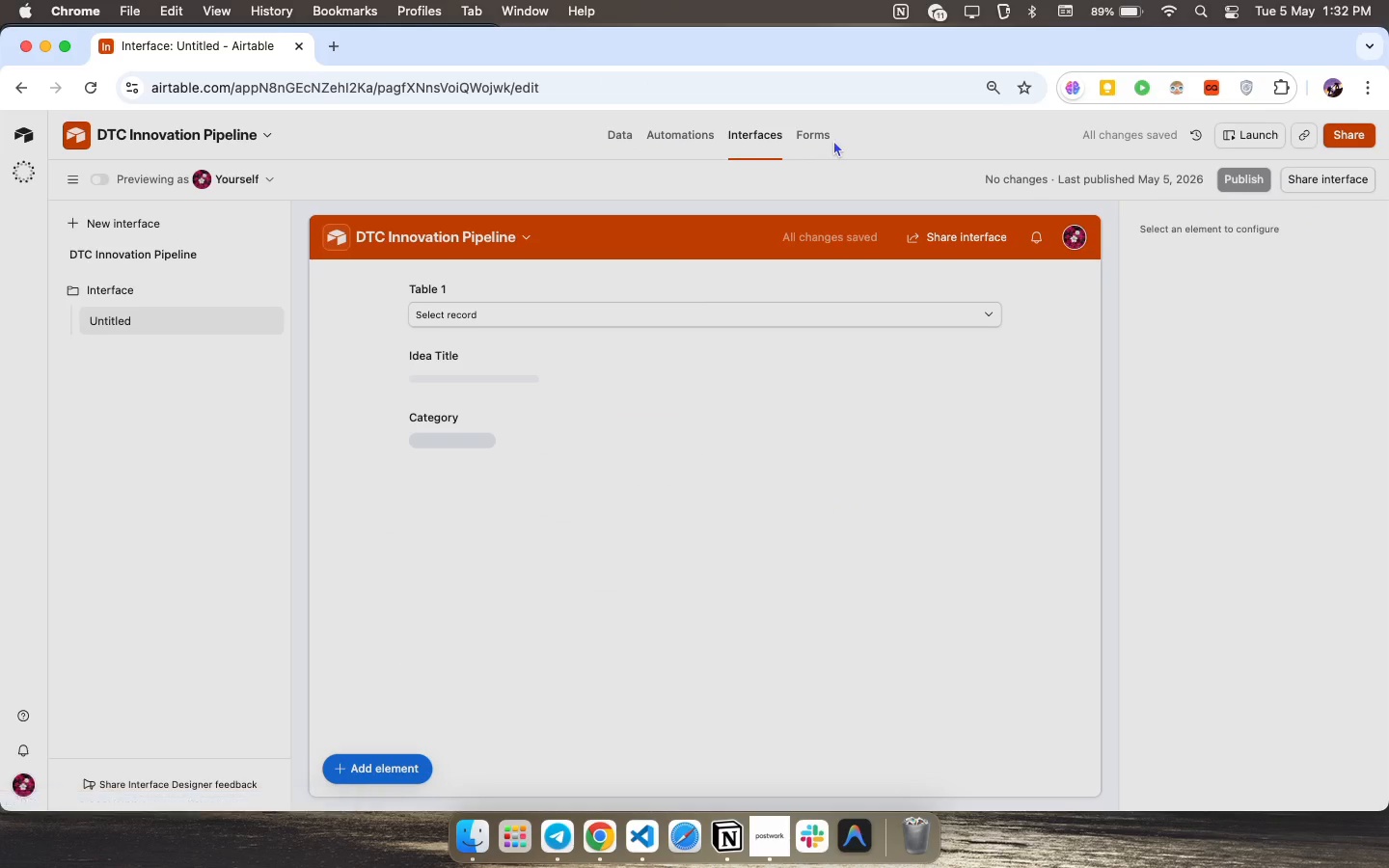 
wait(6.22)
 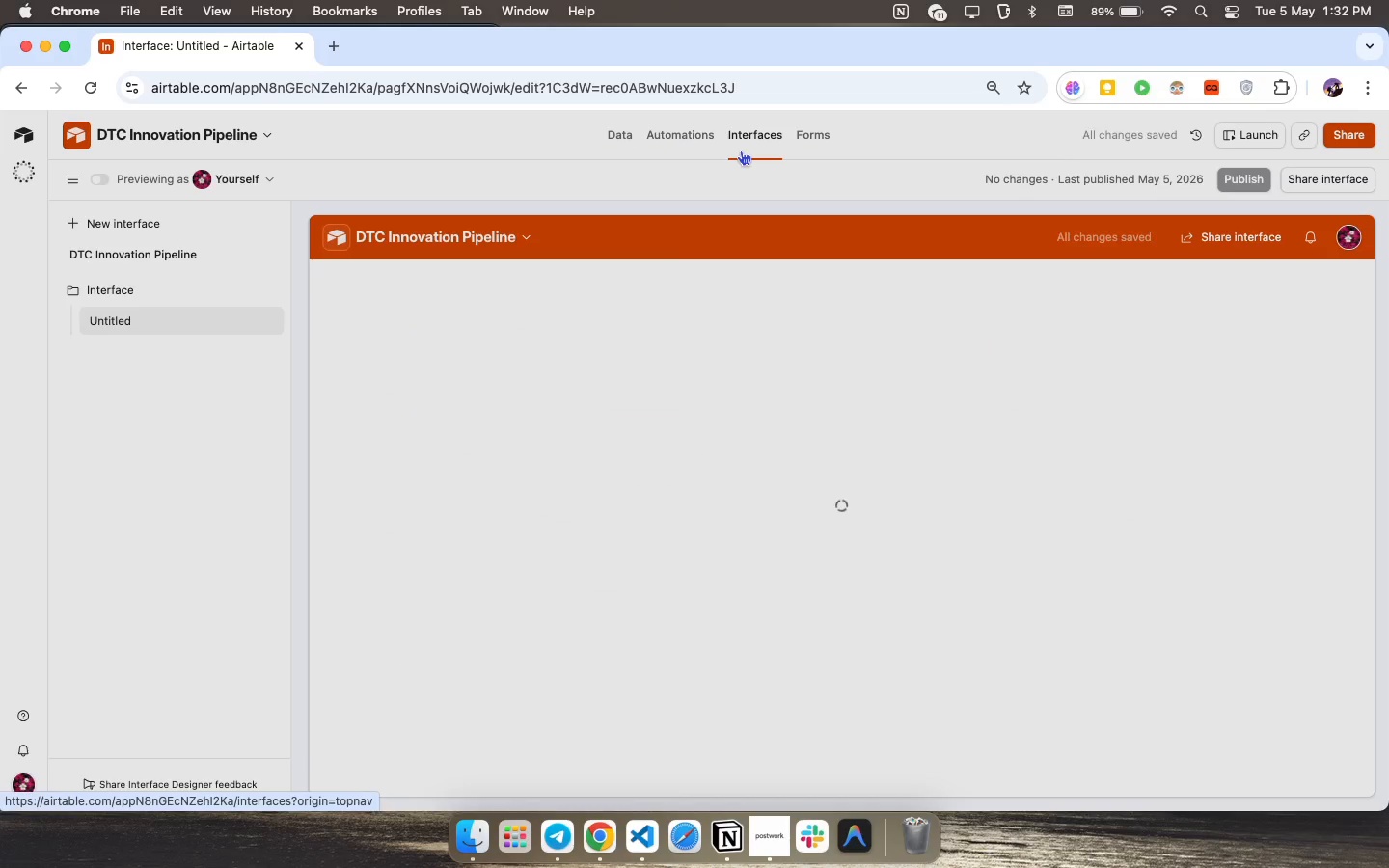 
double_click([826, 135])
 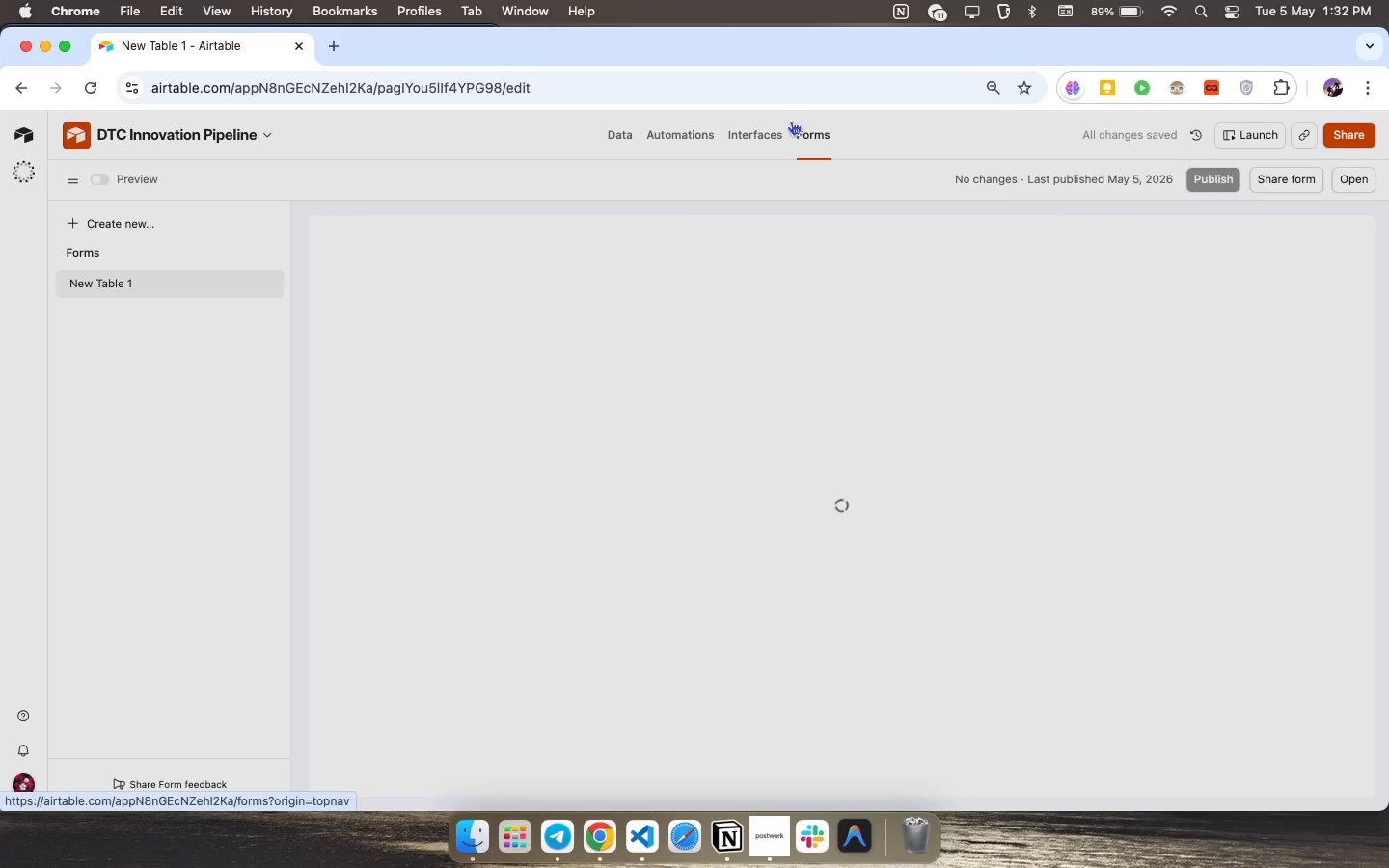 
mouse_move([781, 113])
 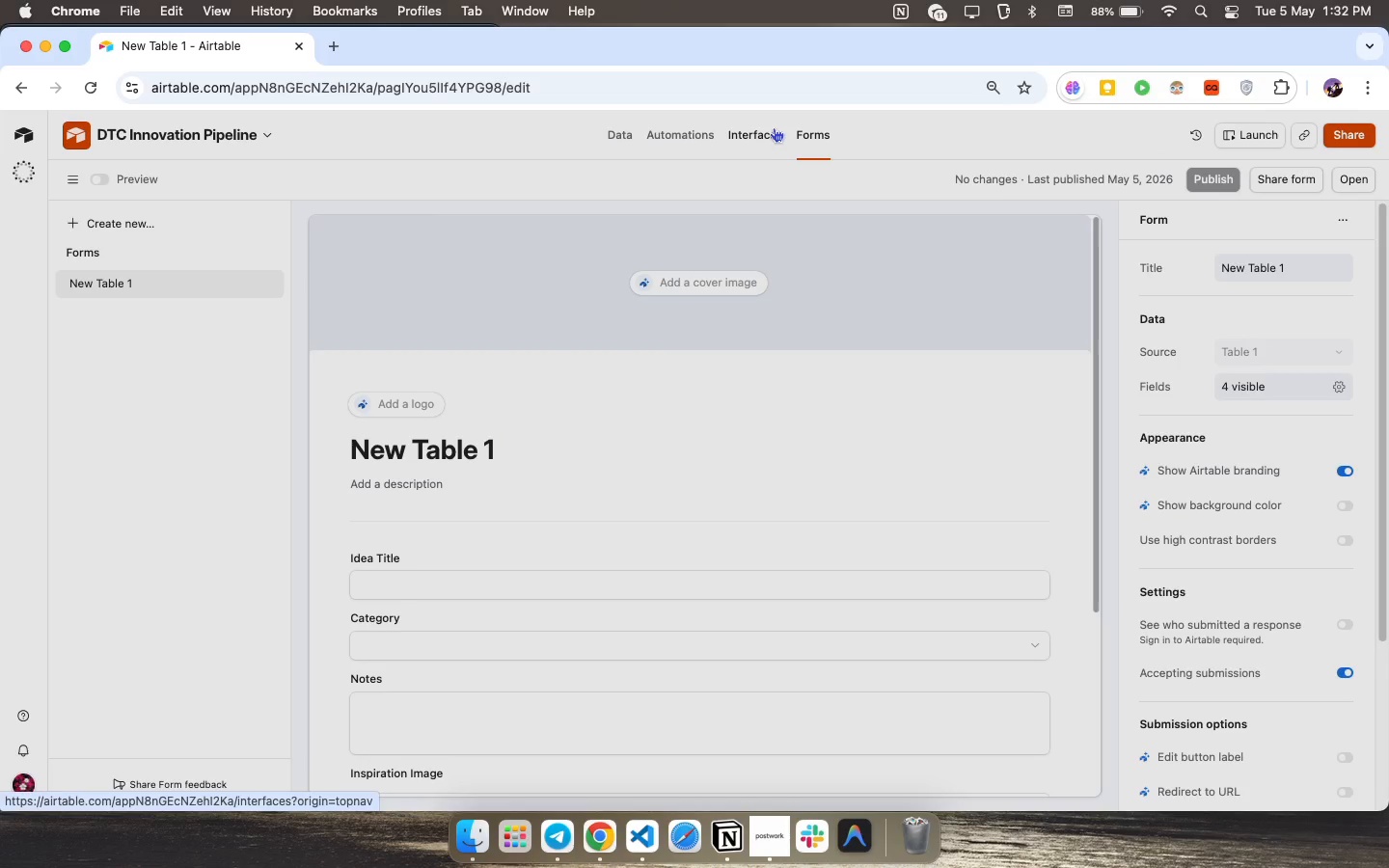 
scroll: coordinate [707, 519], scroll_direction: up, amount: 14.0
 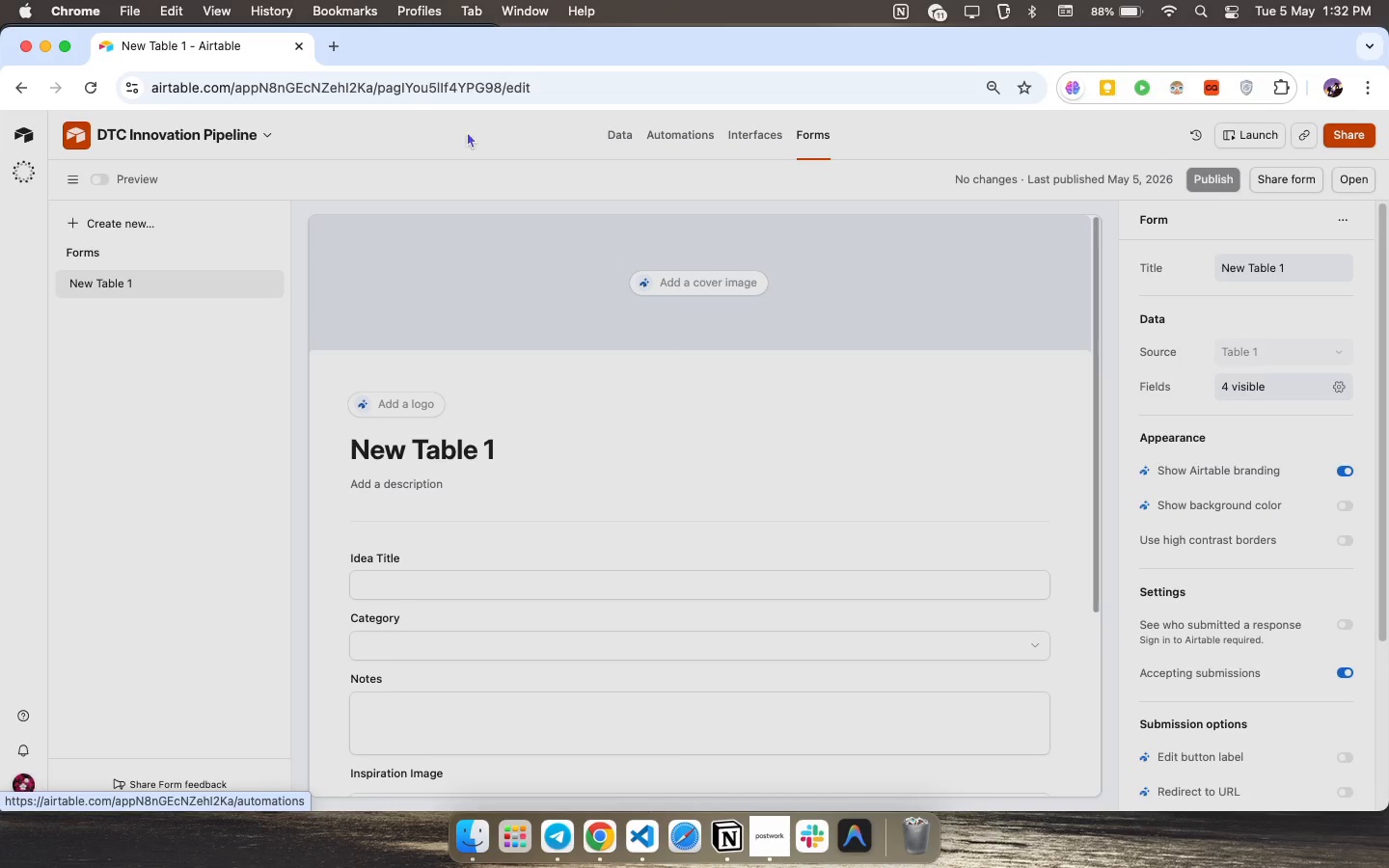 
left_click([616, 136])
 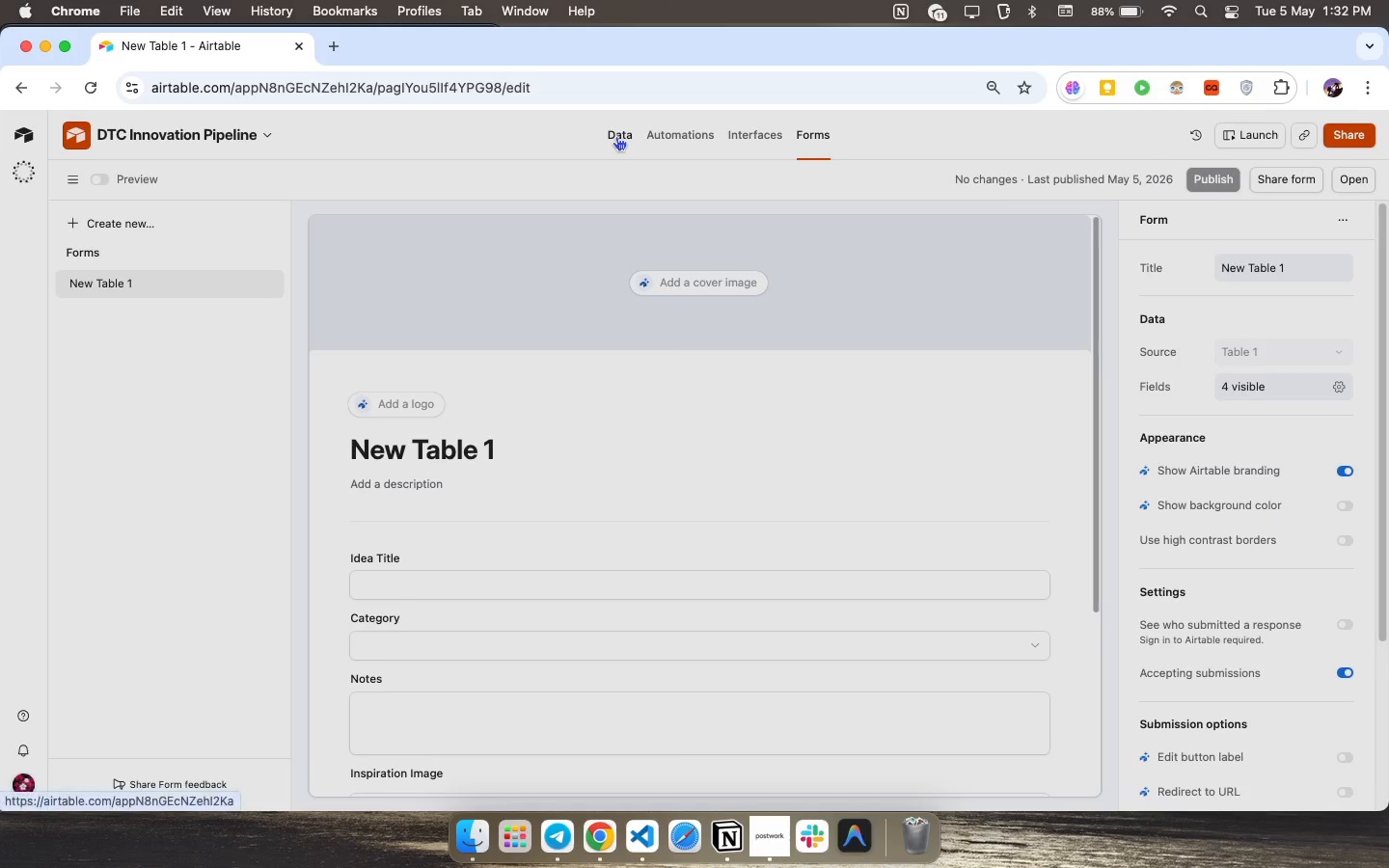 
mouse_move([640, 134])
 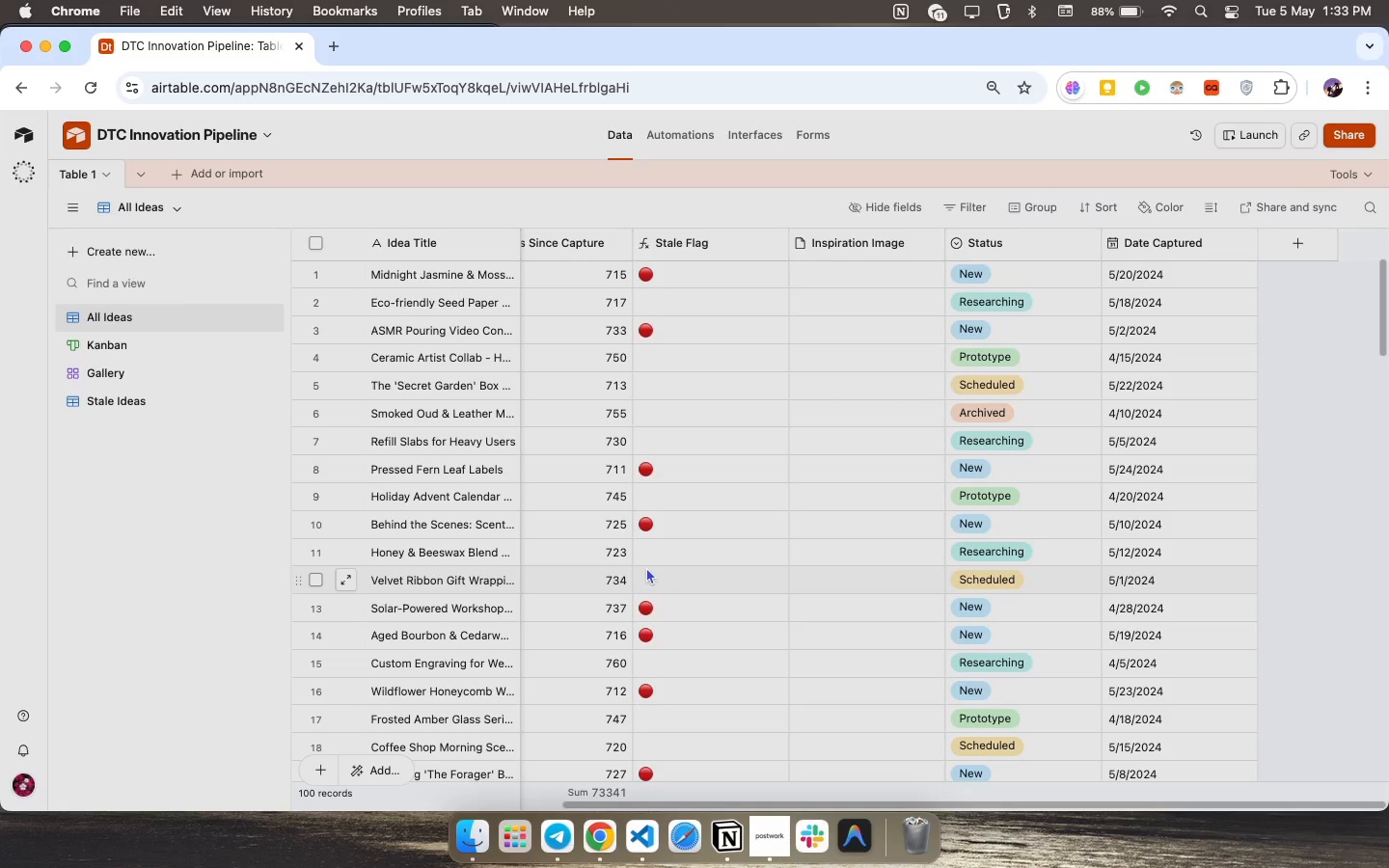 
wait(17.45)
 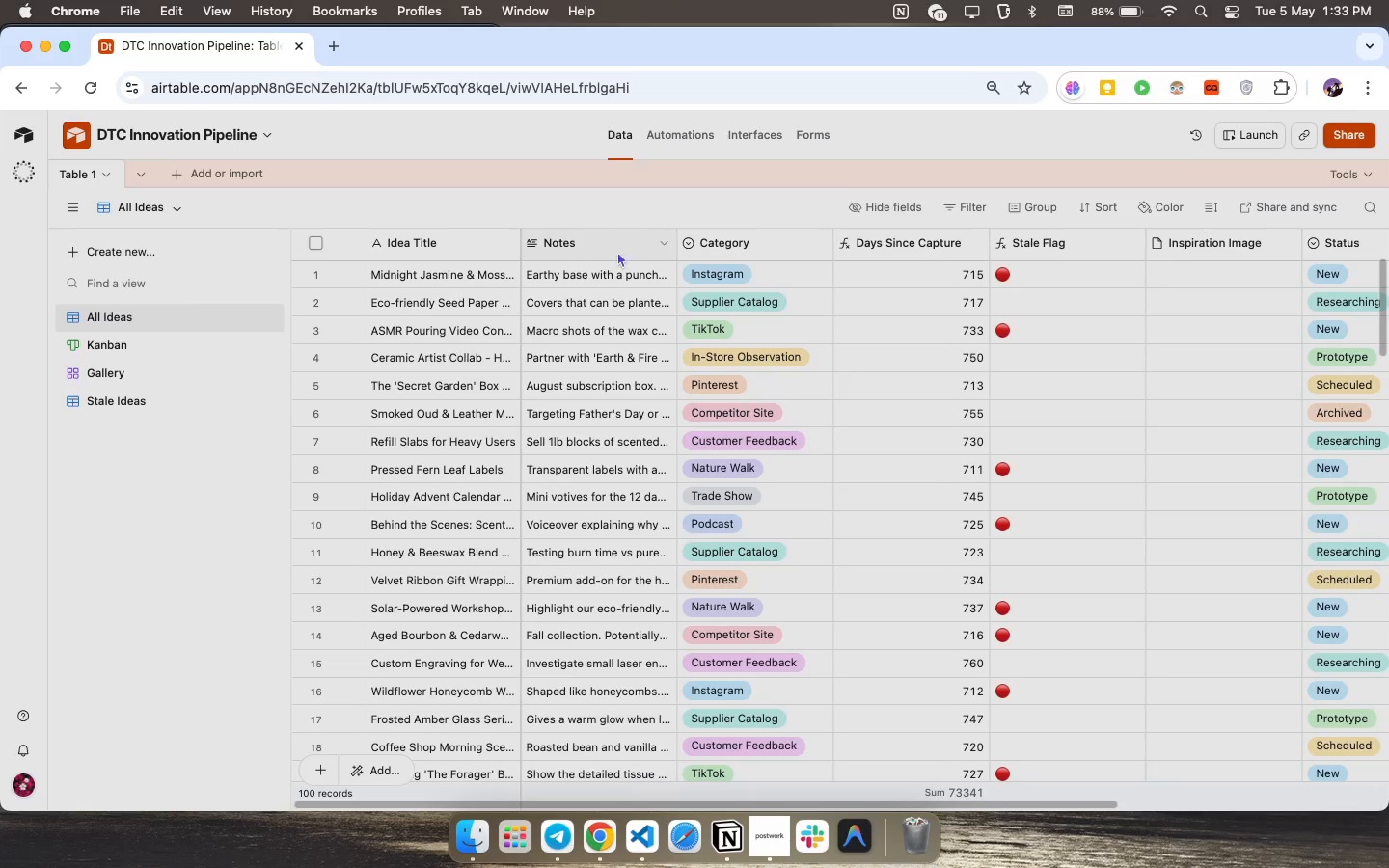 
double_click([823, 265])
 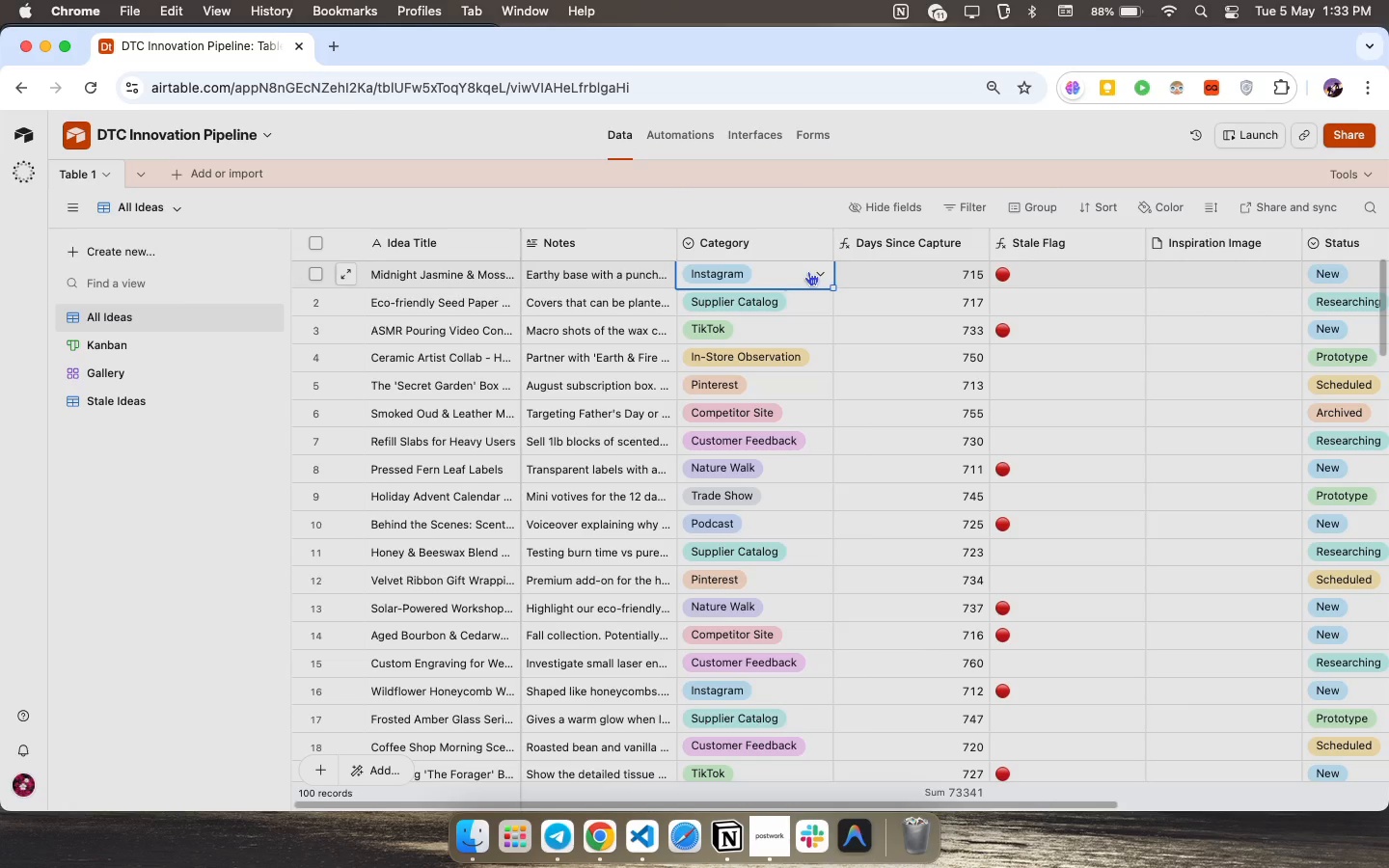 
scroll: coordinate [847, 280], scroll_direction: up, amount: 303.0
 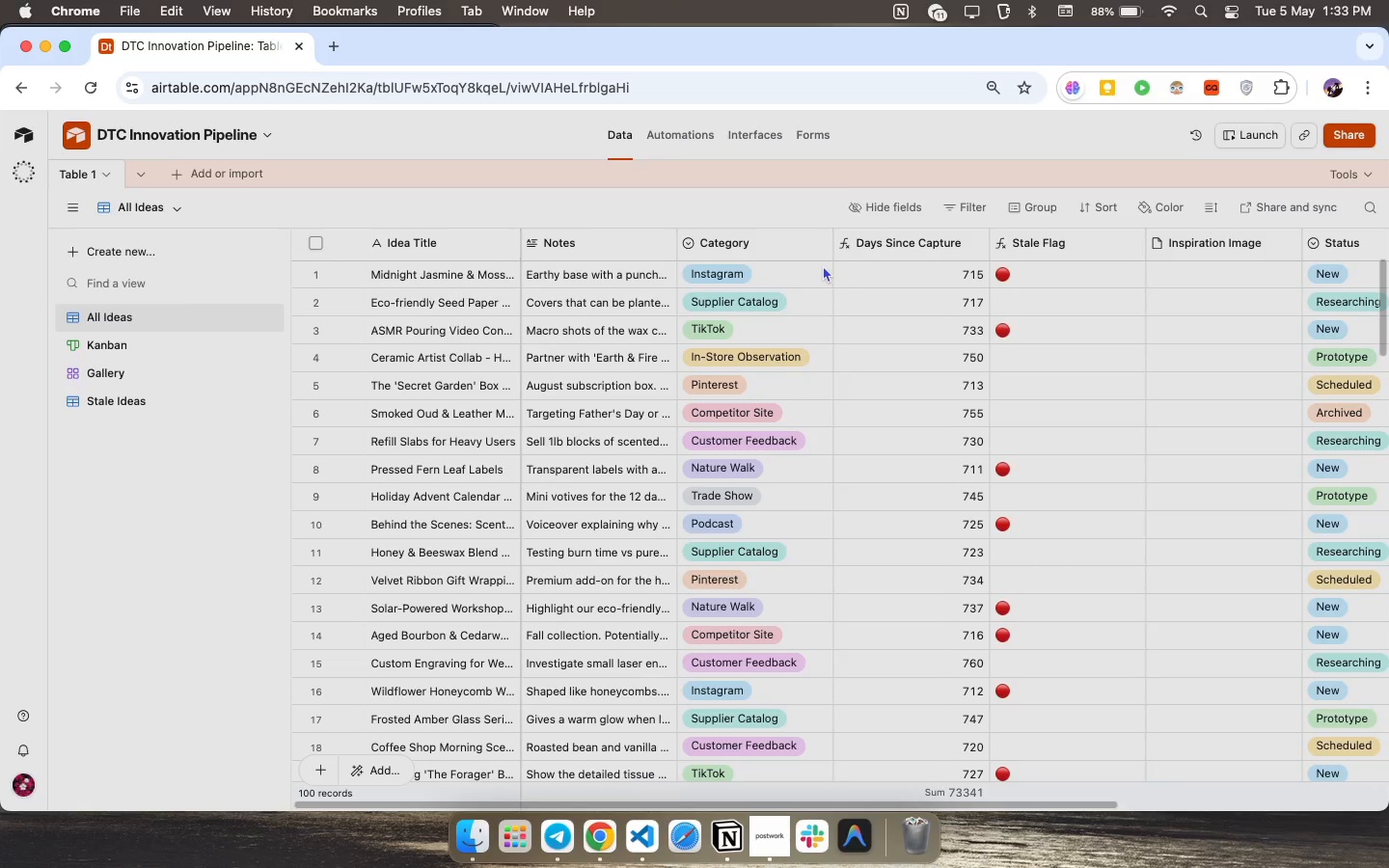 
left_click([808, 271])
 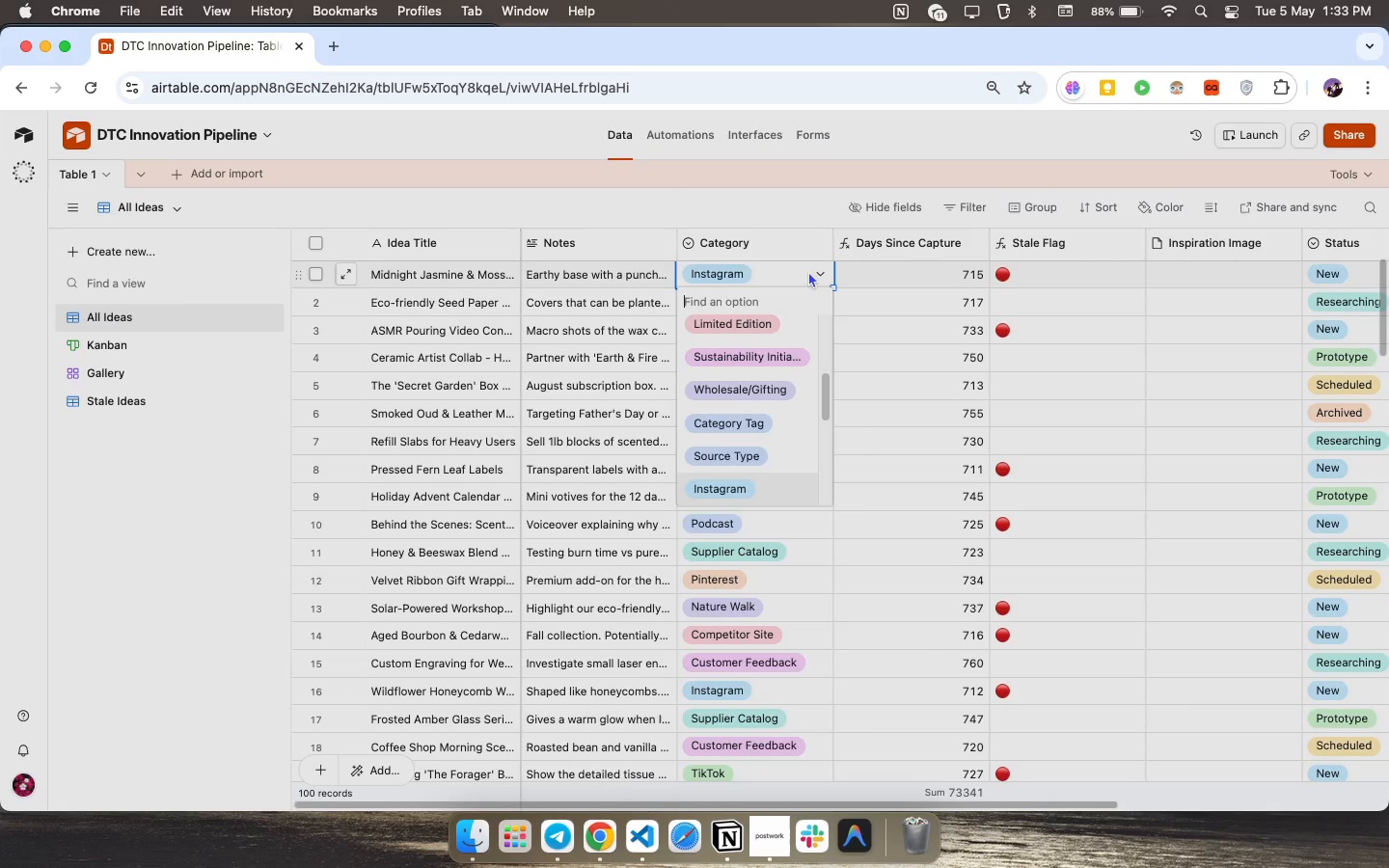 
scroll: coordinate [774, 505], scroll_direction: down, amount: 5.0
 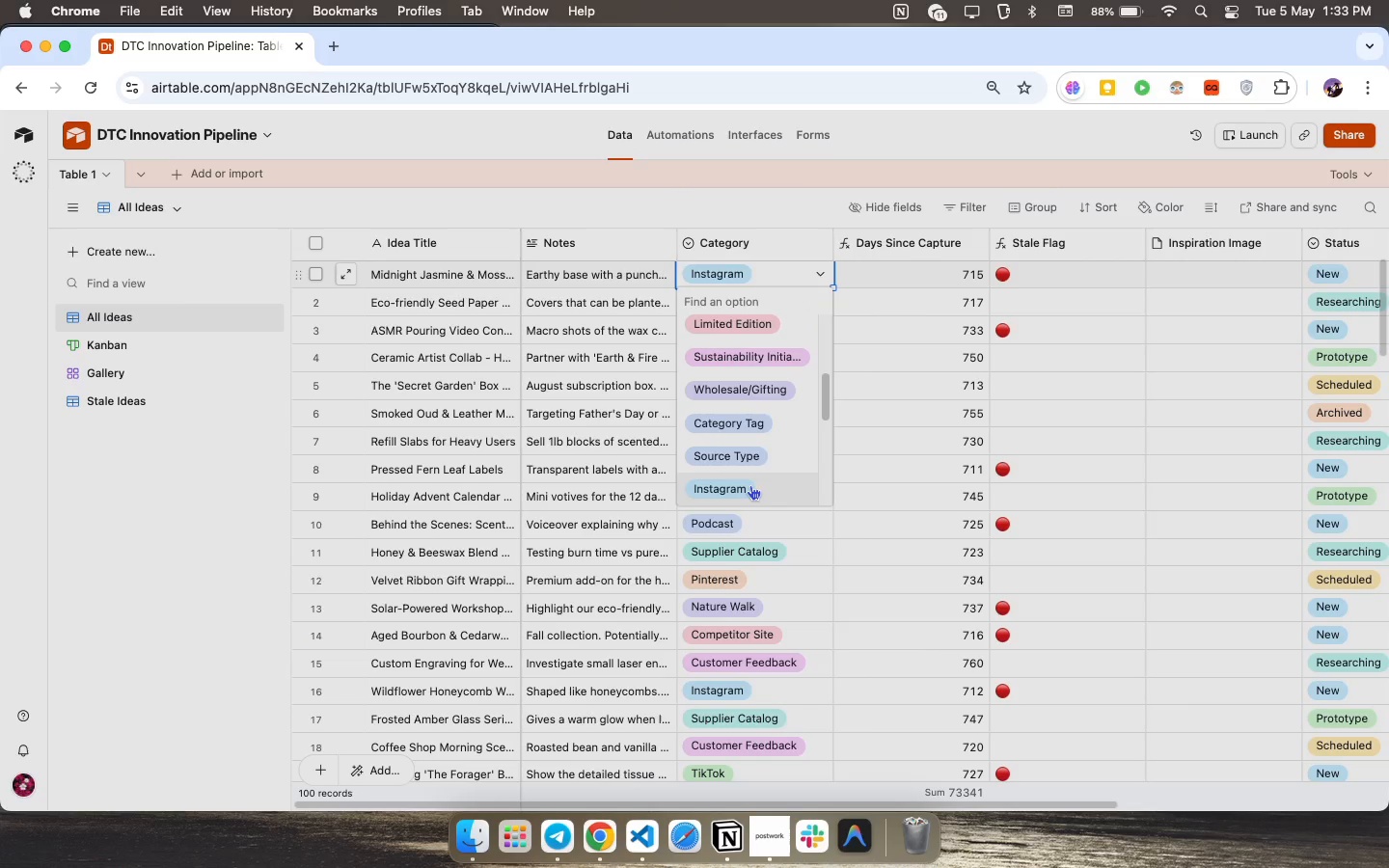 
wait(8.82)
 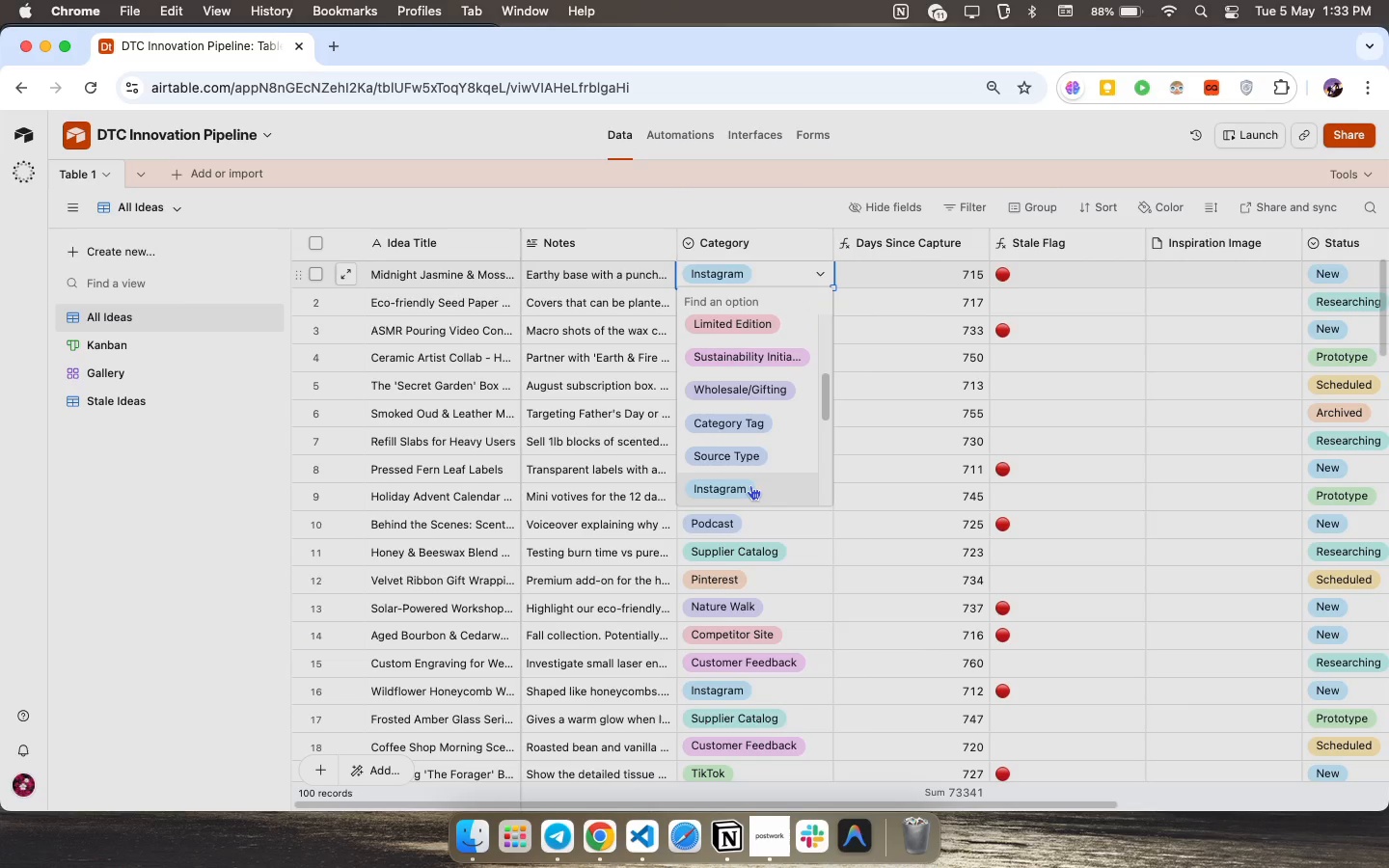 
scroll: coordinate [761, 421], scroll_direction: down, amount: 5.0
 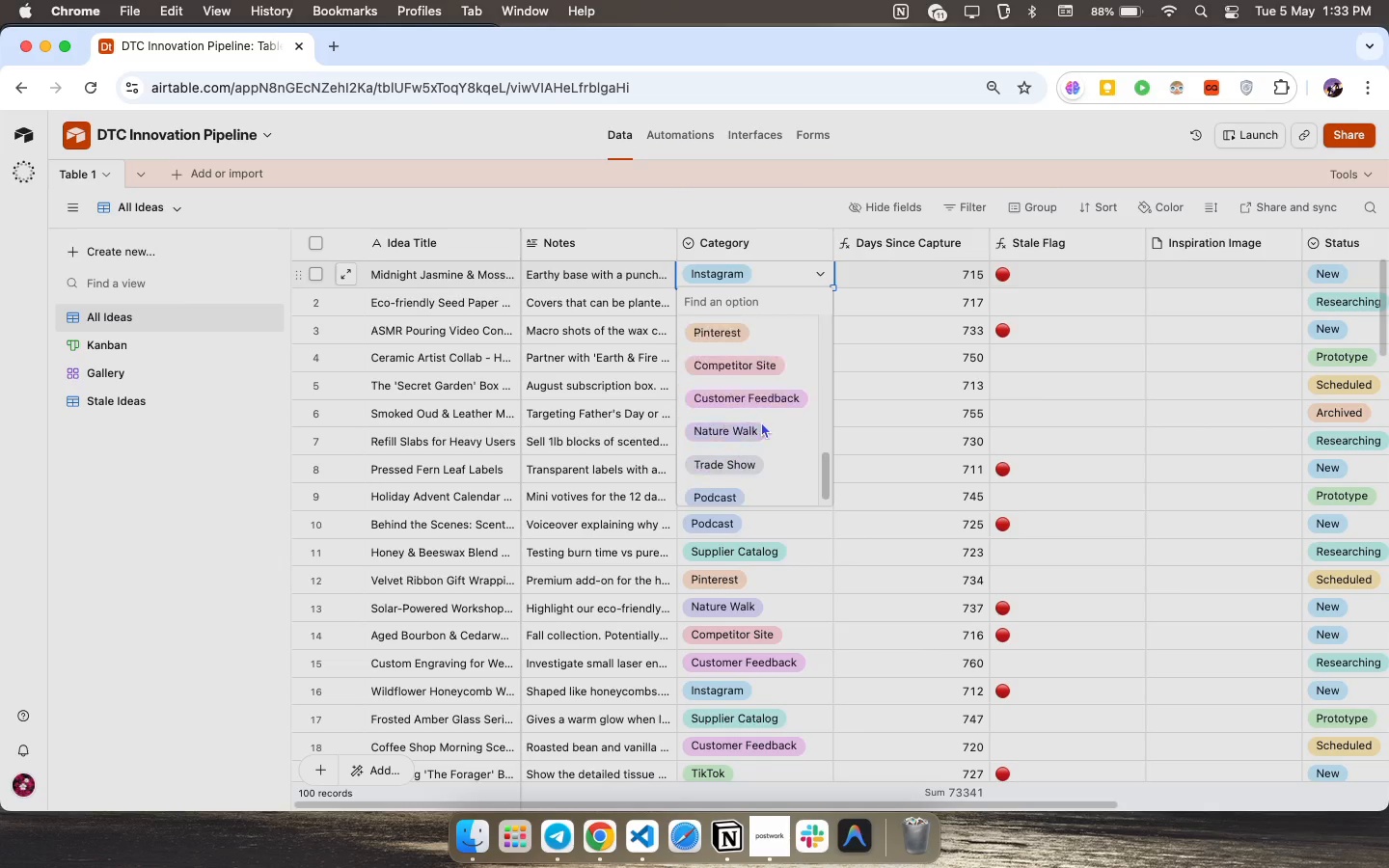 
scroll: coordinate [761, 423], scroll_direction: up, amount: 25.0
 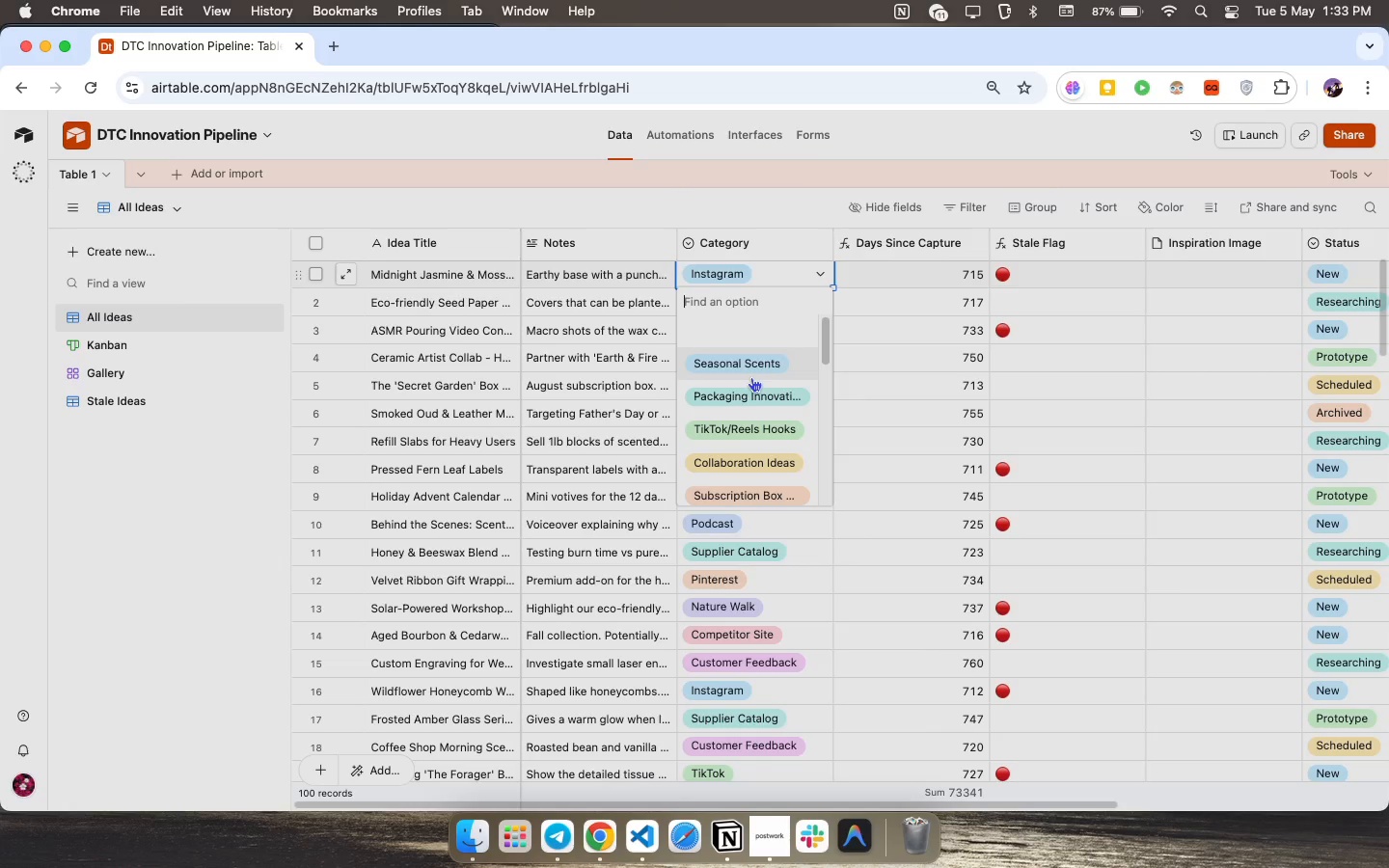 
wait(22.56)
 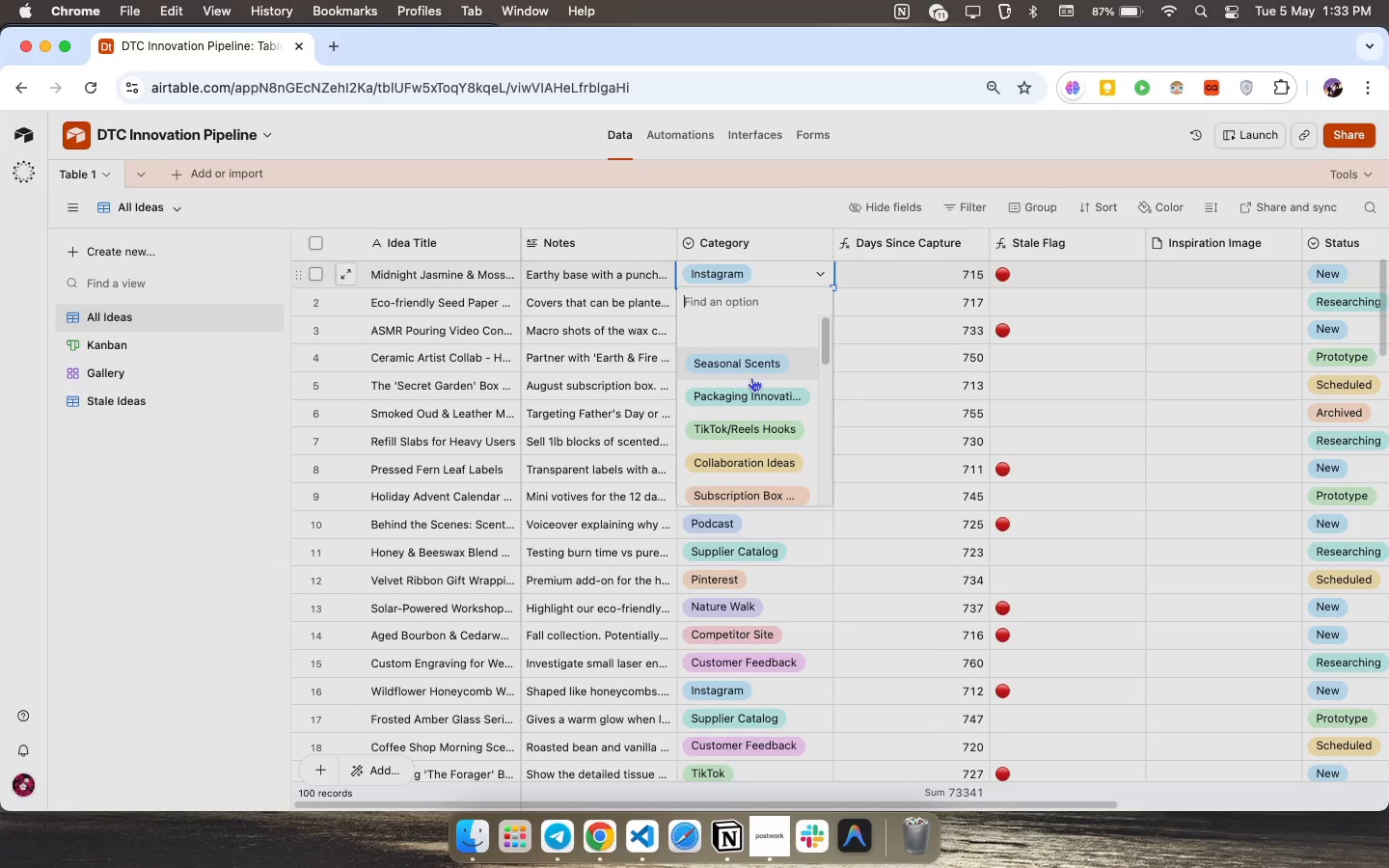 
left_click([911, 276])
 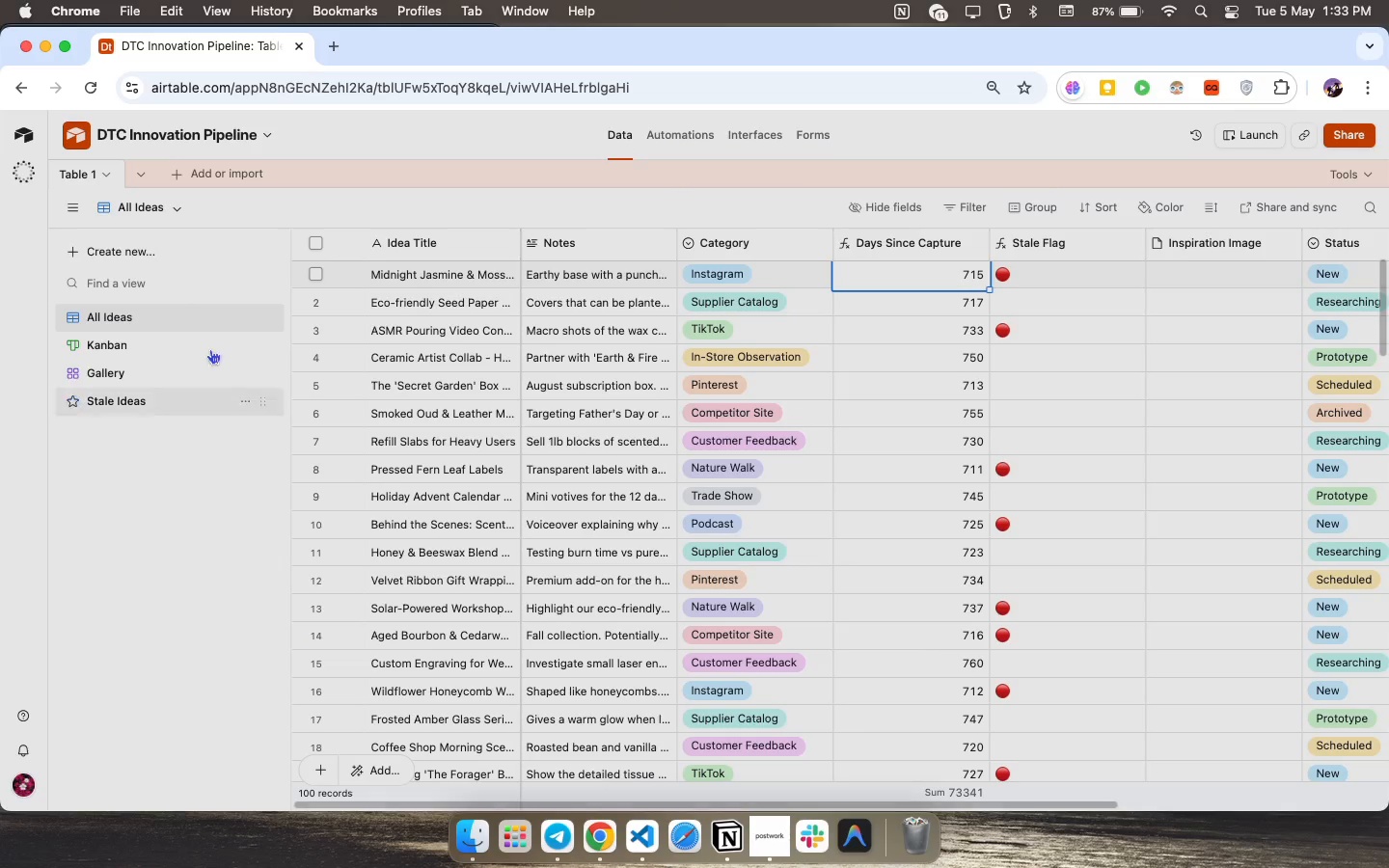 
left_click([178, 203])
 